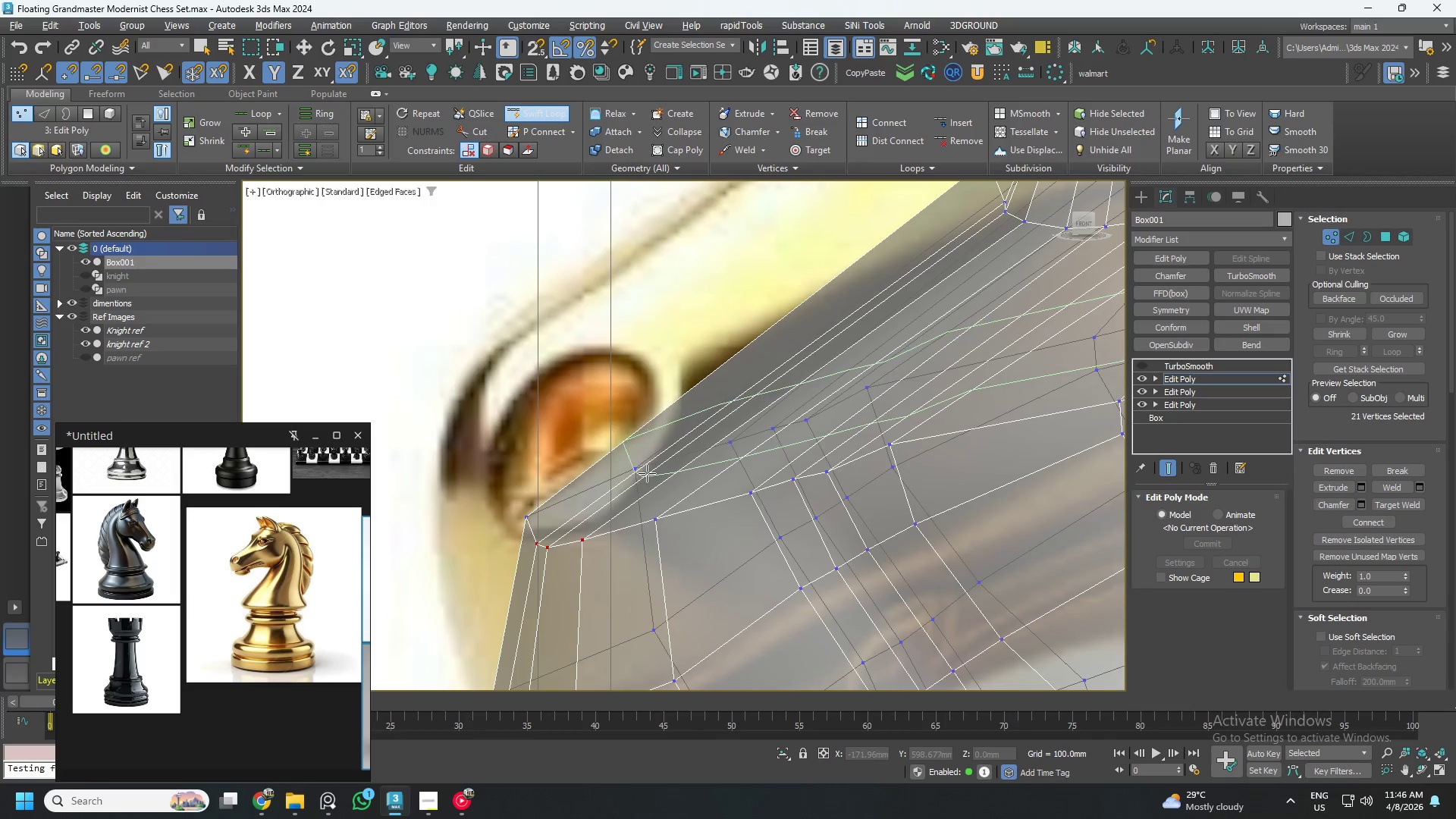 
key(Alt+AltLeft)
 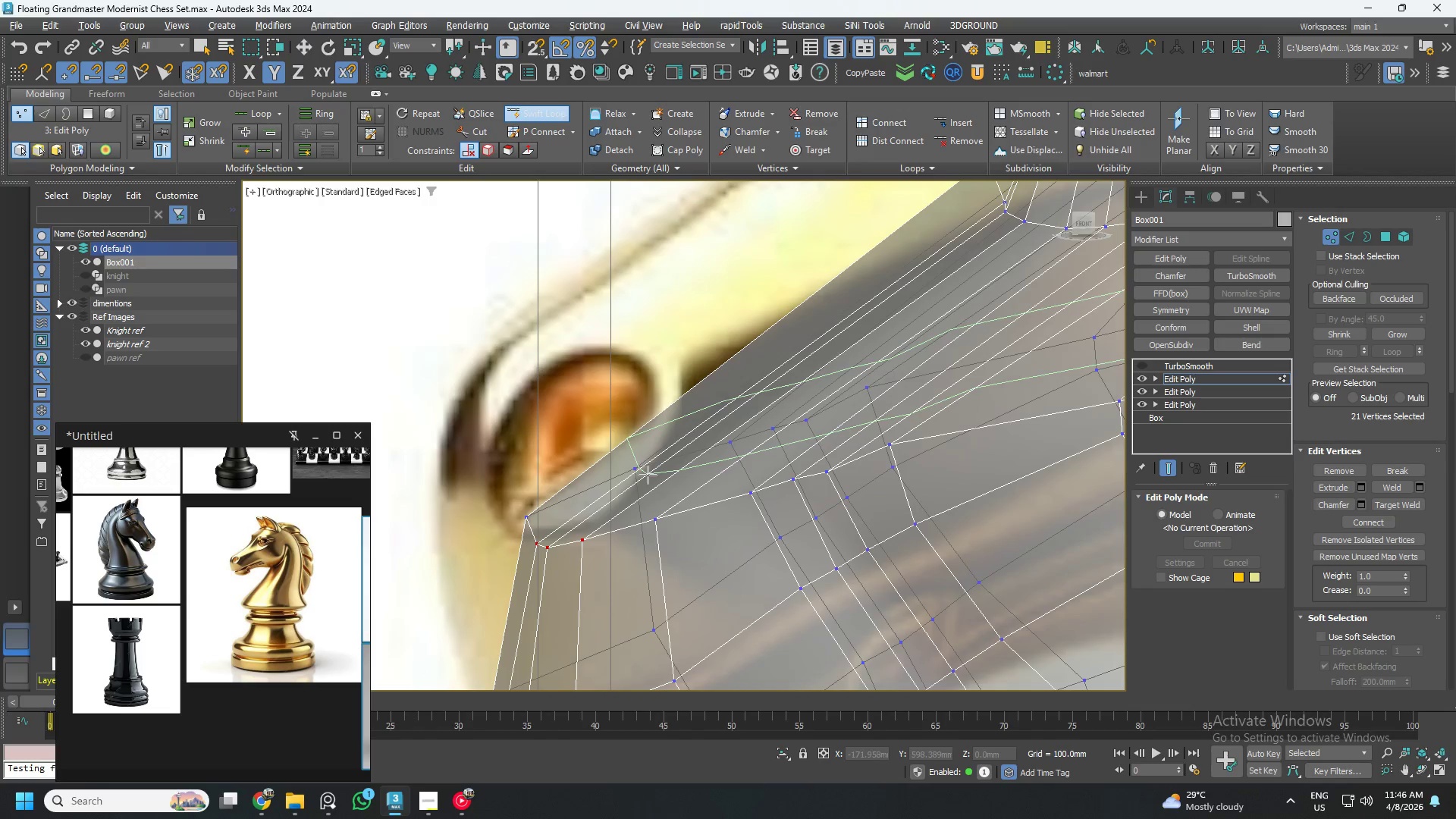 
key(Alt+1)
 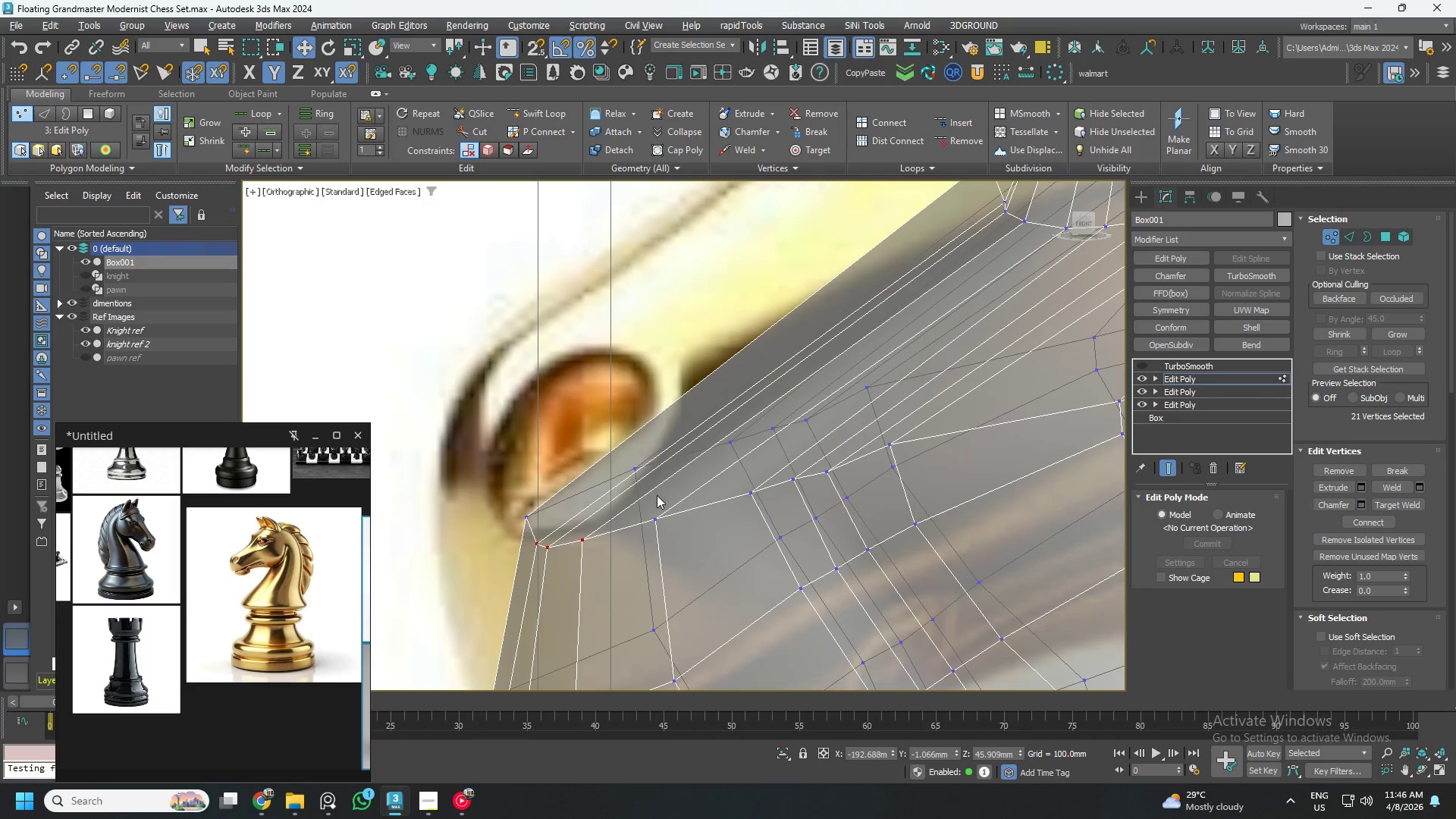 
hold_key(key=AltLeft, duration=0.61)
 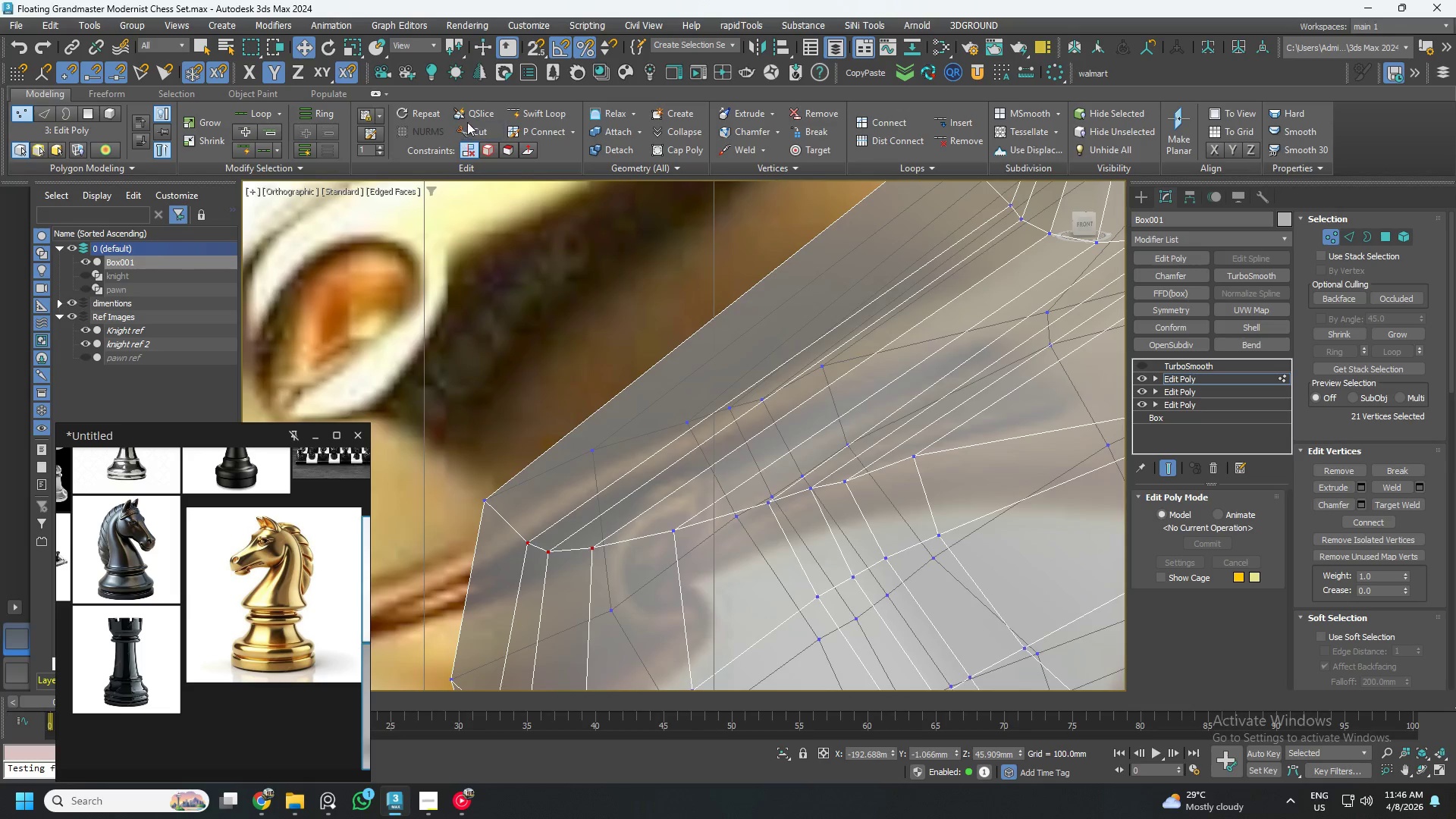 
left_click([479, 130])
 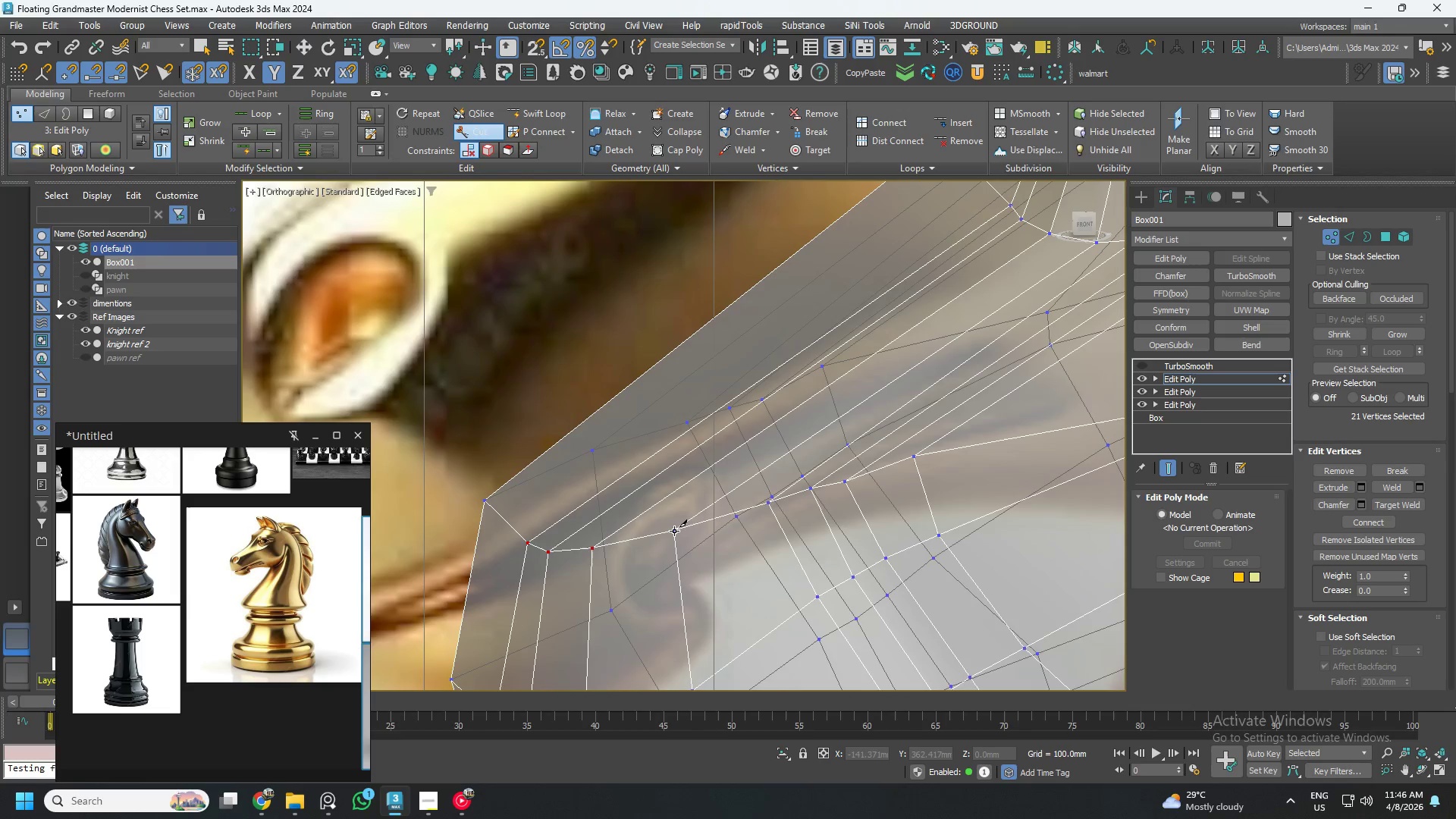 
left_click([674, 531])
 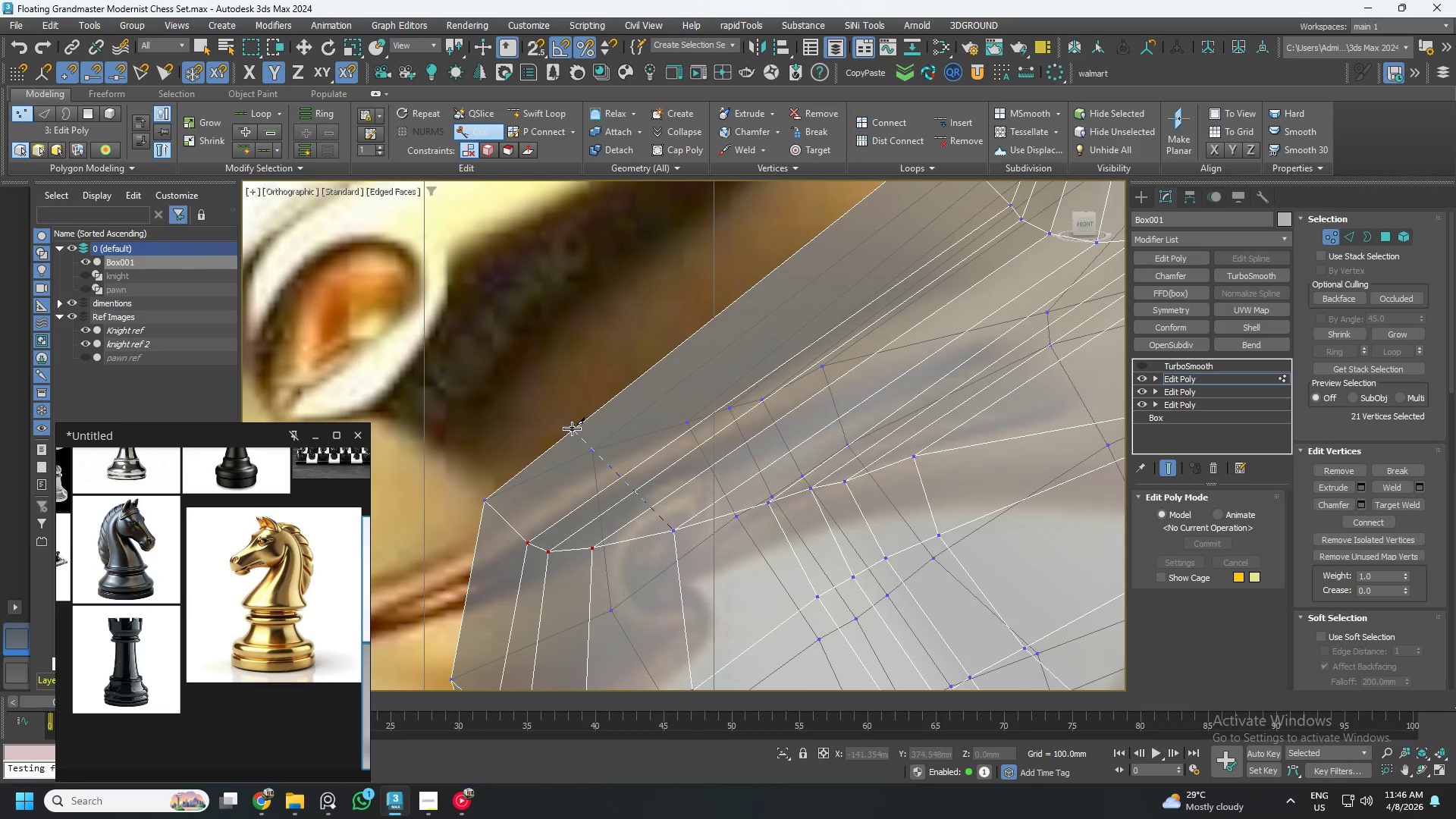 
left_click([572, 428])
 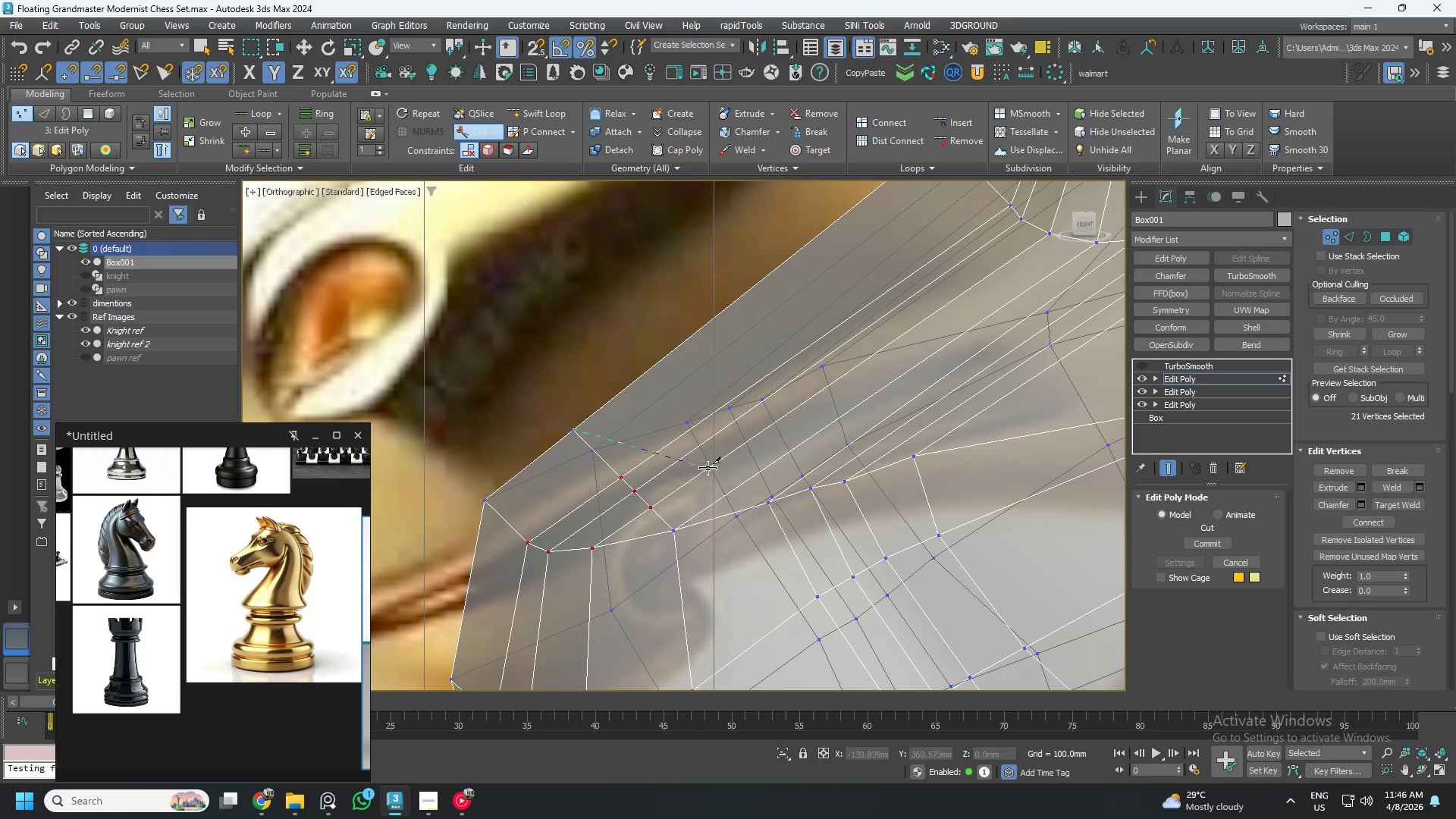 
right_click([715, 462])
 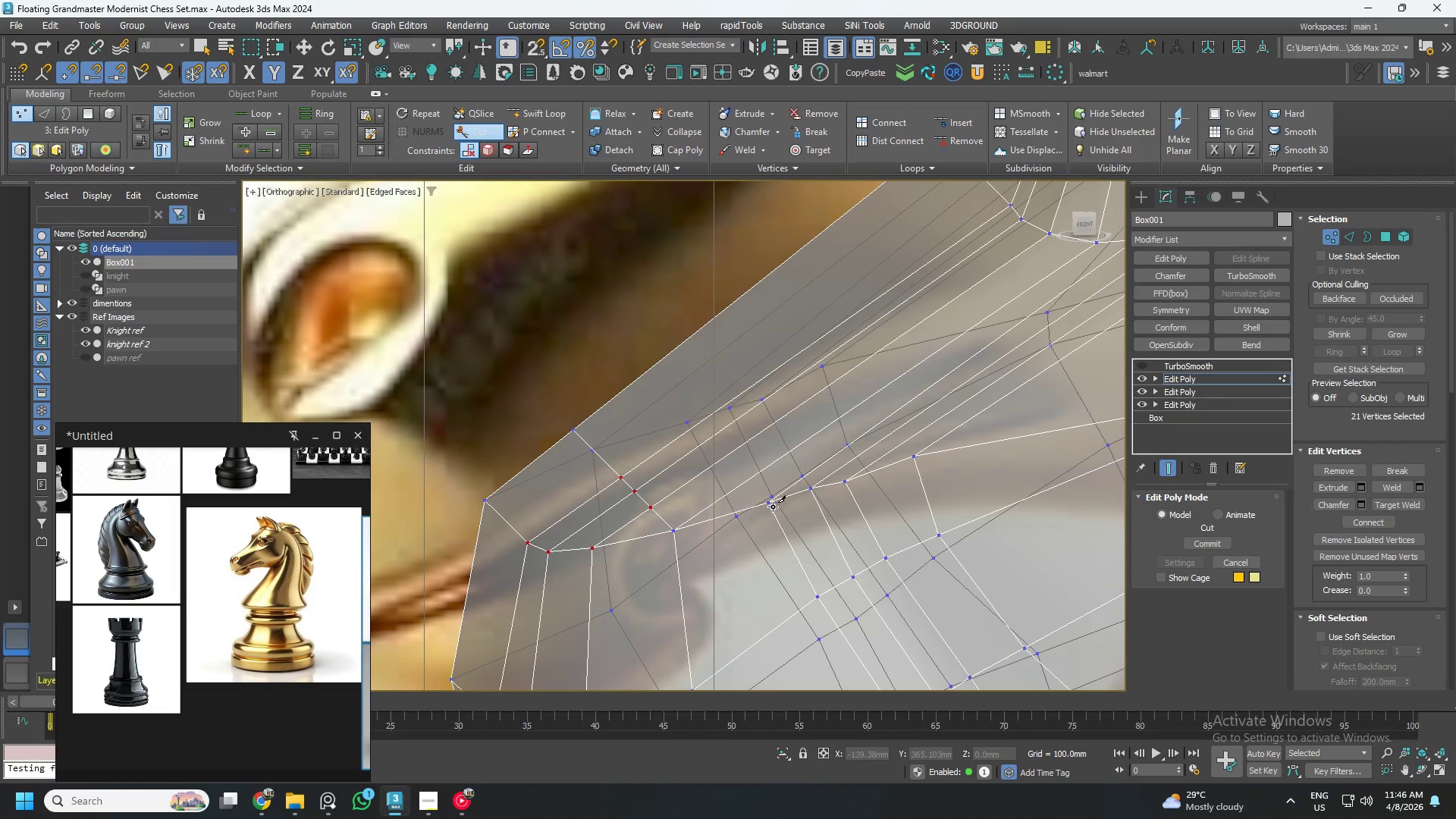 
hold_key(key=AltLeft, duration=1.22)
 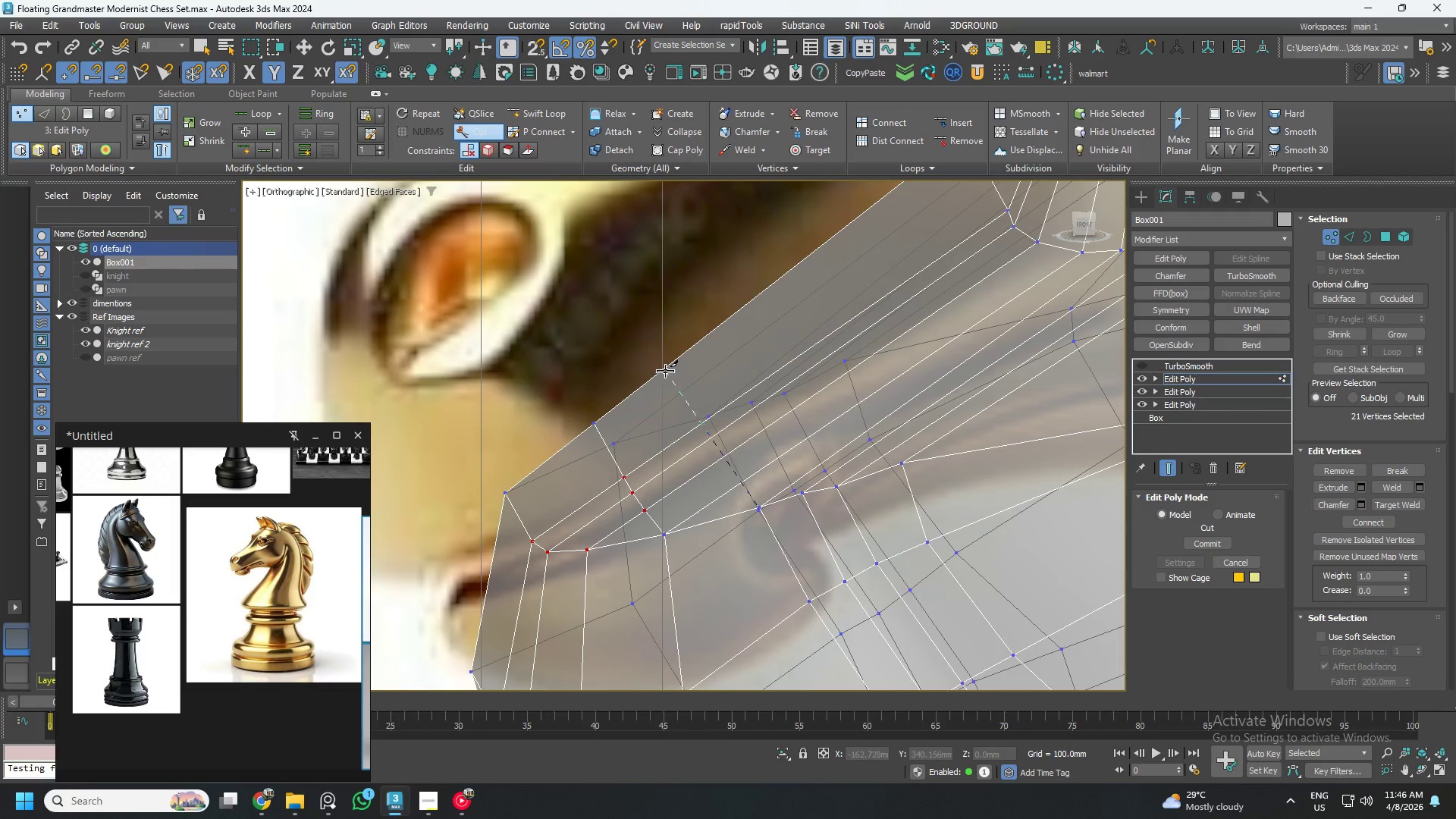 
left_click([670, 363])
 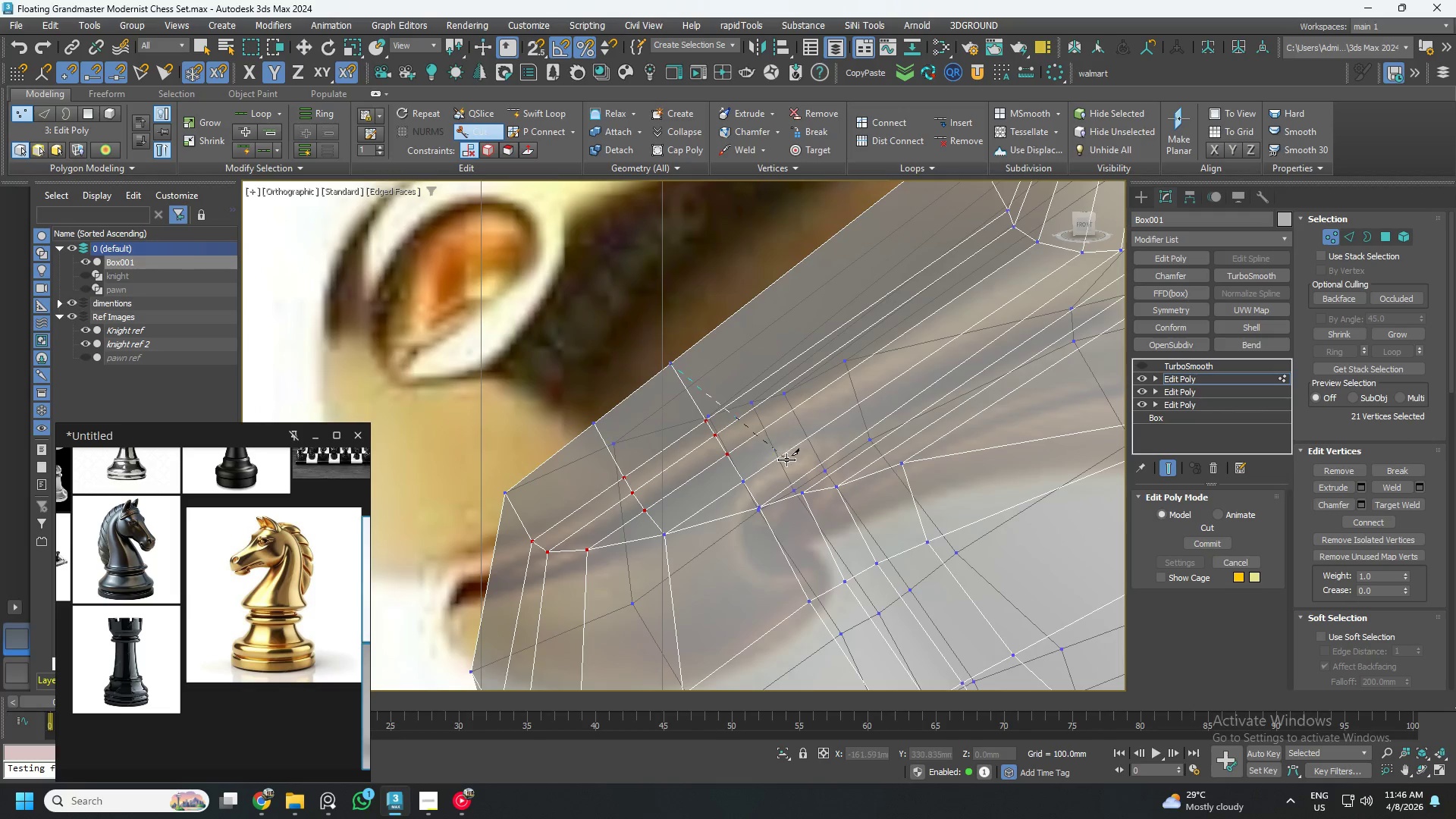 
right_click([787, 462])
 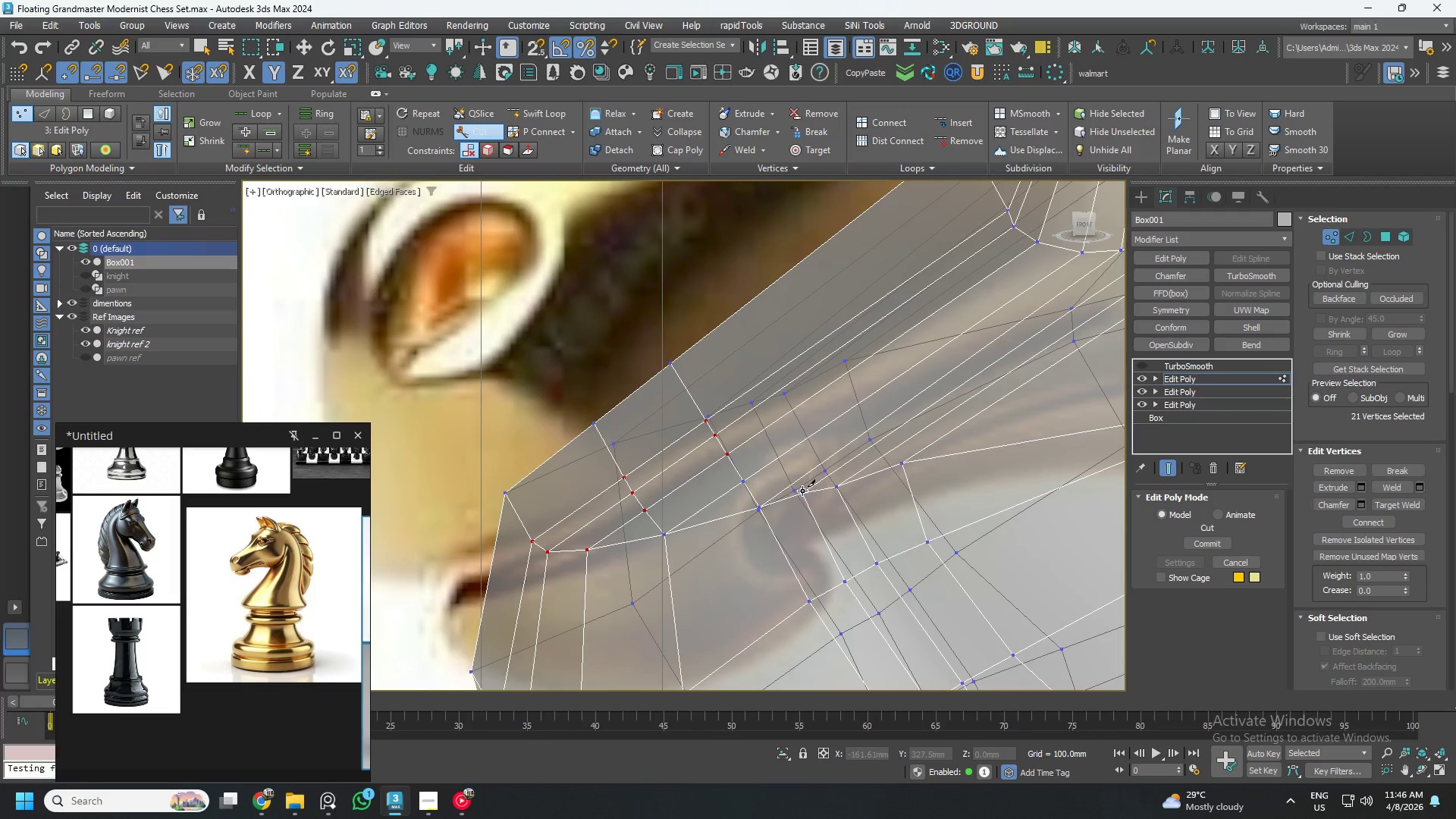 
left_click([803, 491])
 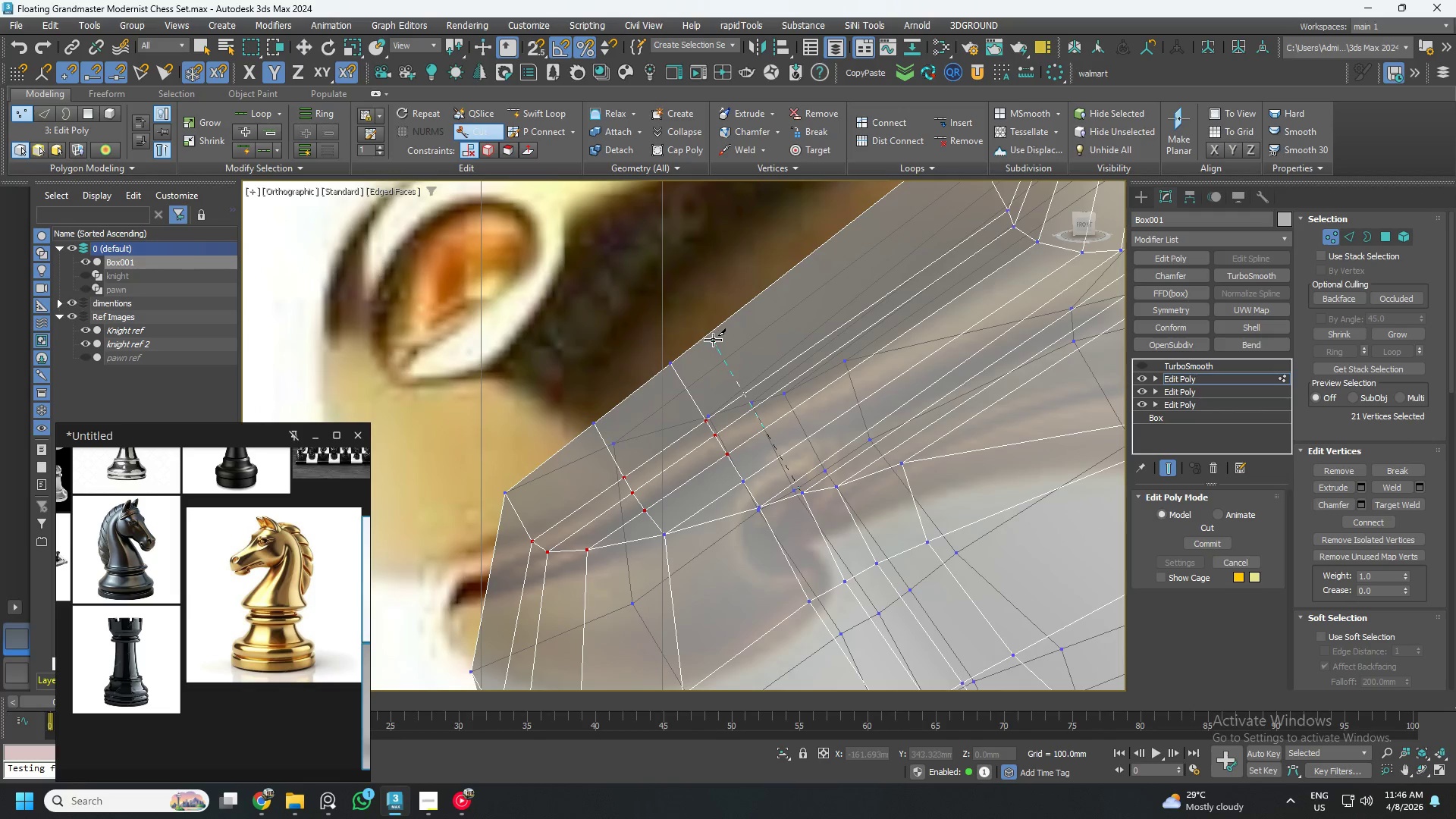 
left_click([710, 335])
 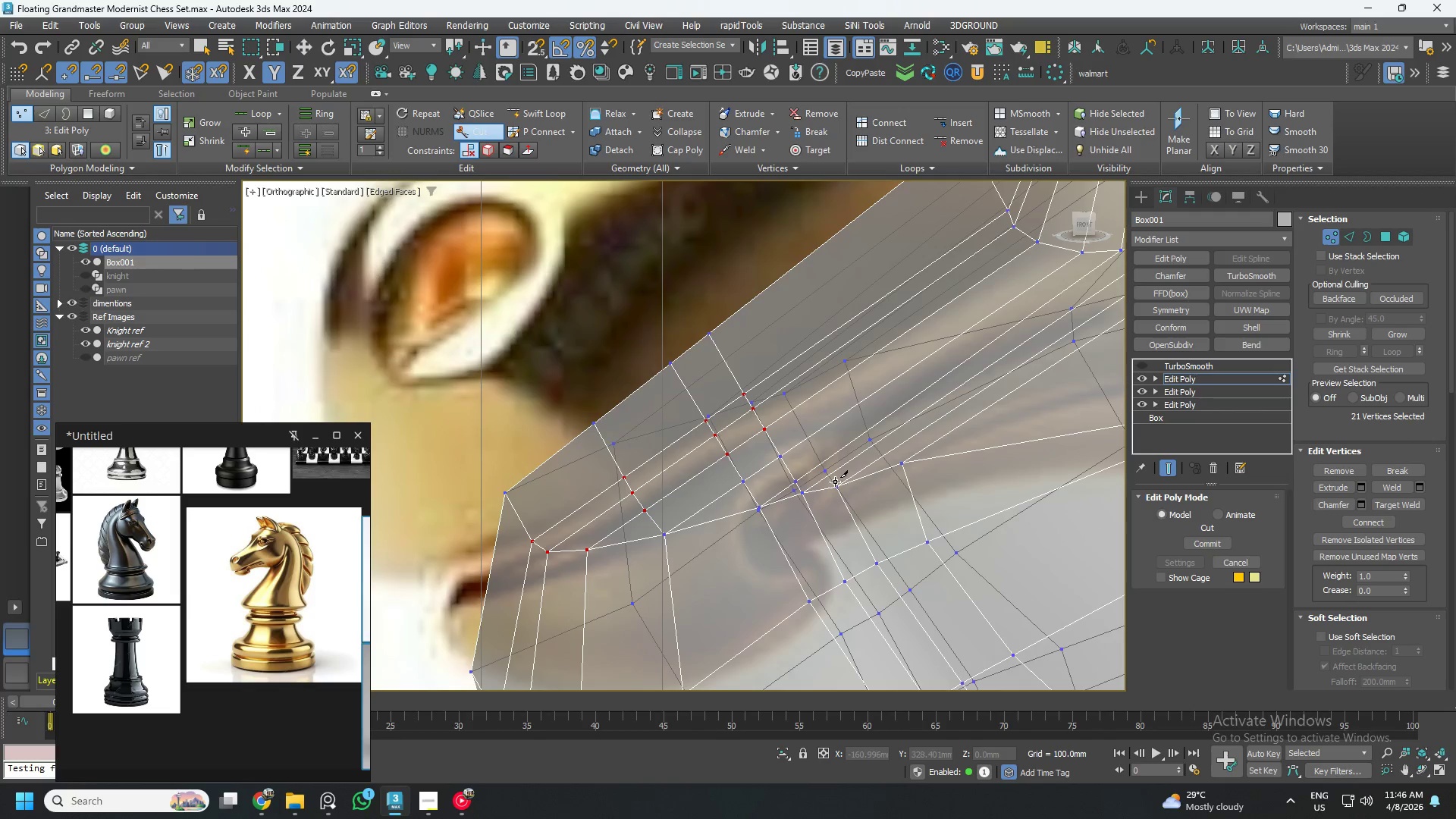 
left_click_drag(start_coordinate=[836, 490], to_coordinate=[833, 486])
 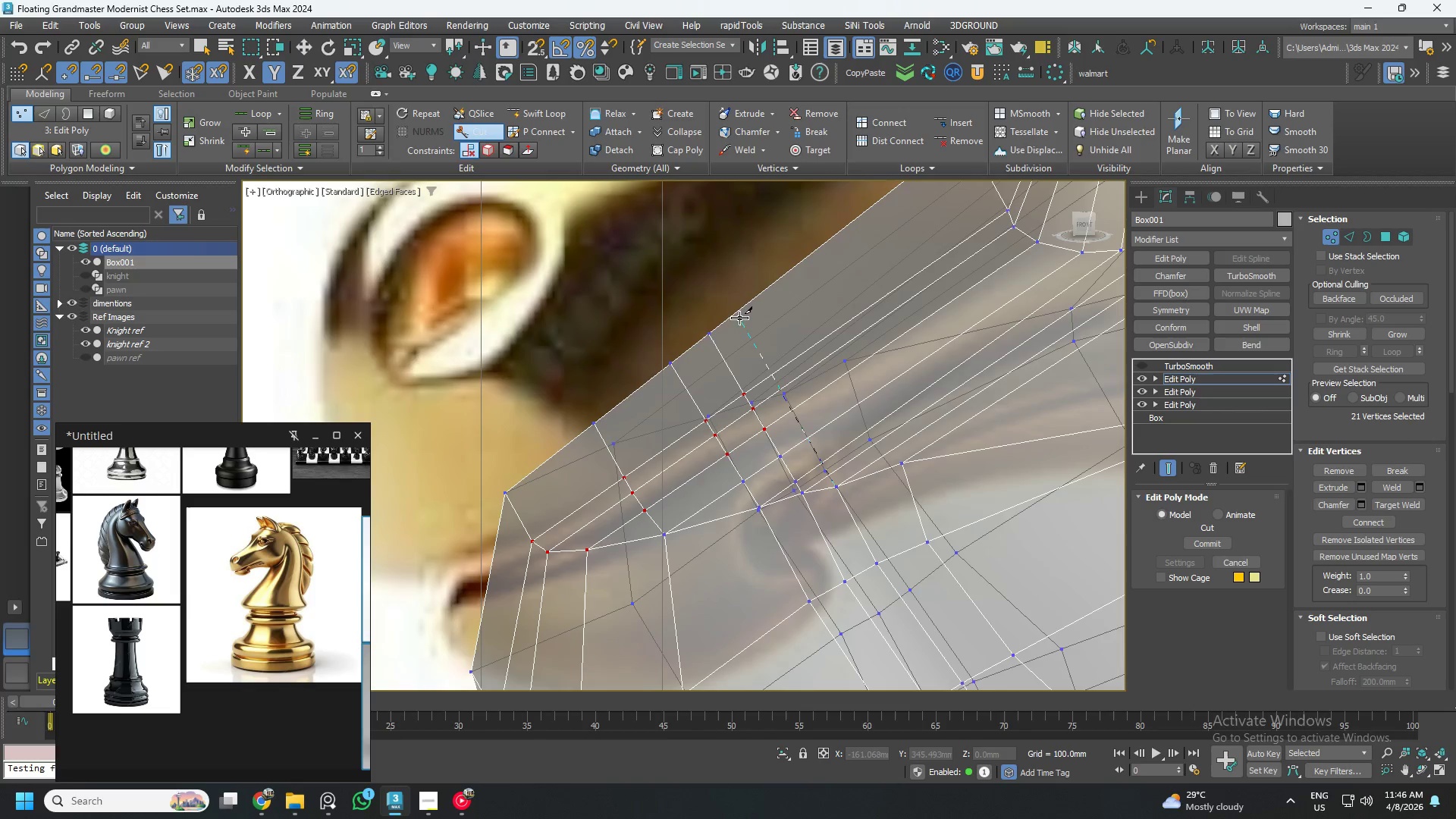 
left_click([735, 310])
 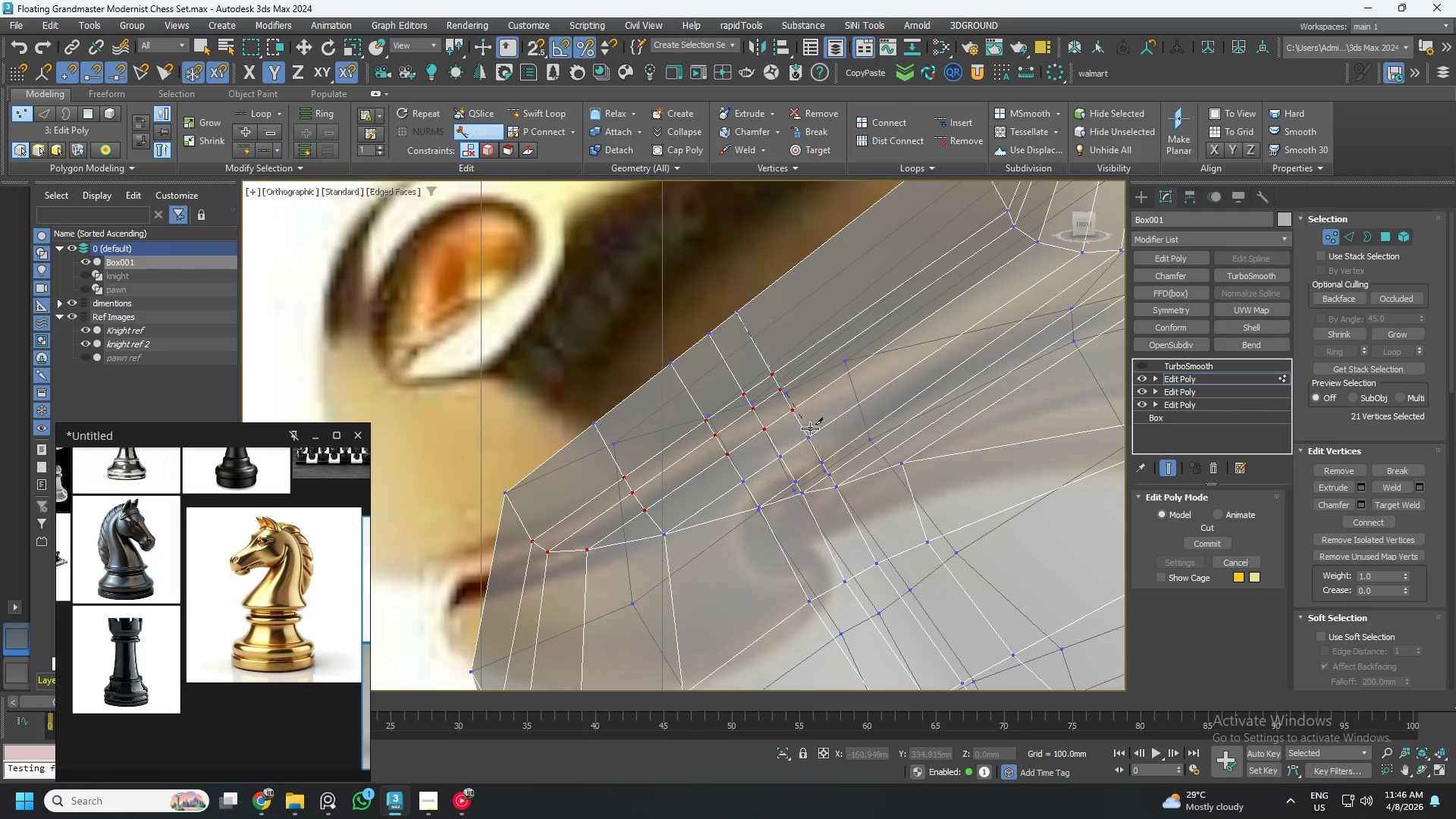 
right_click([843, 458])
 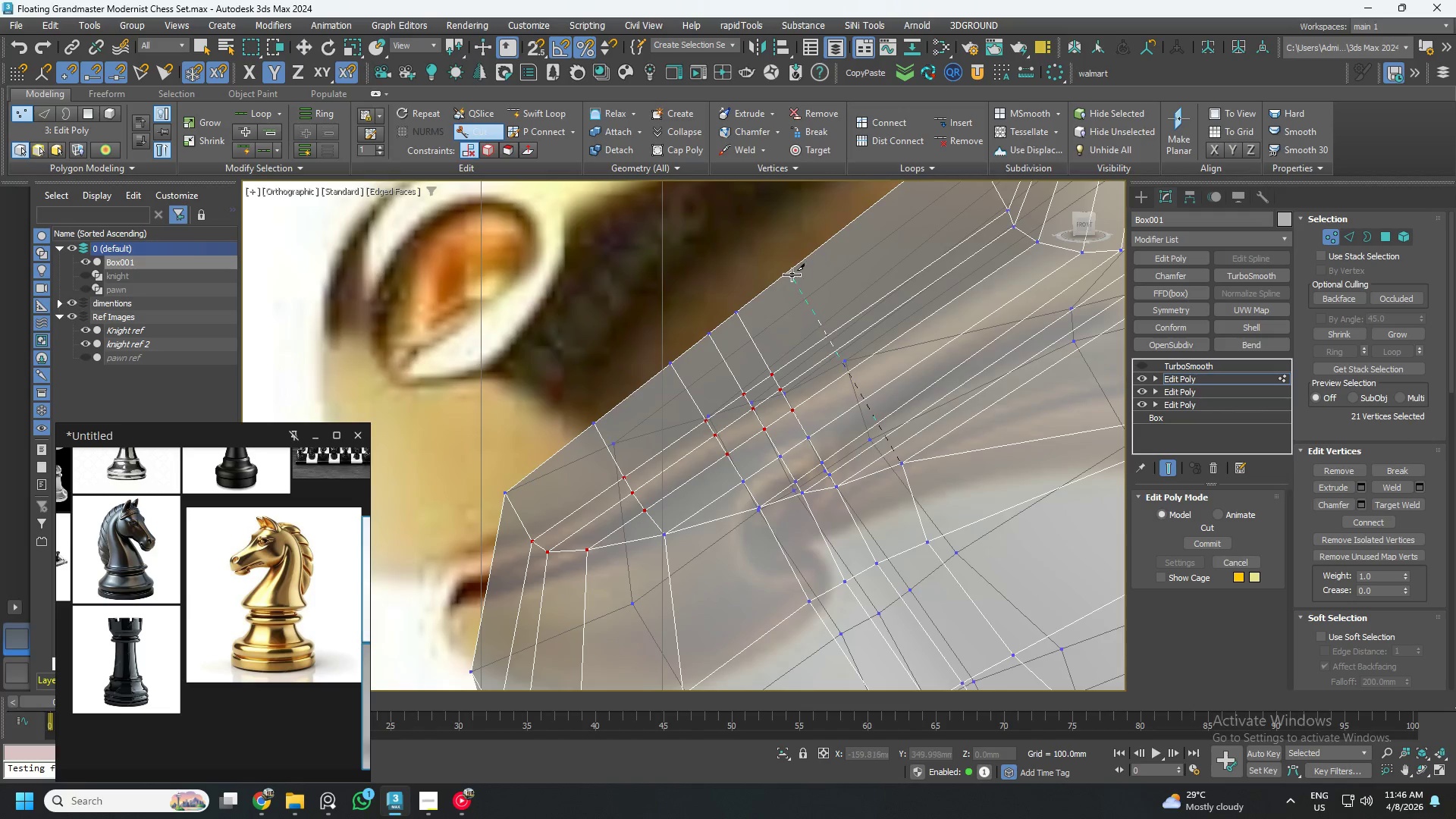 
left_click([788, 272])
 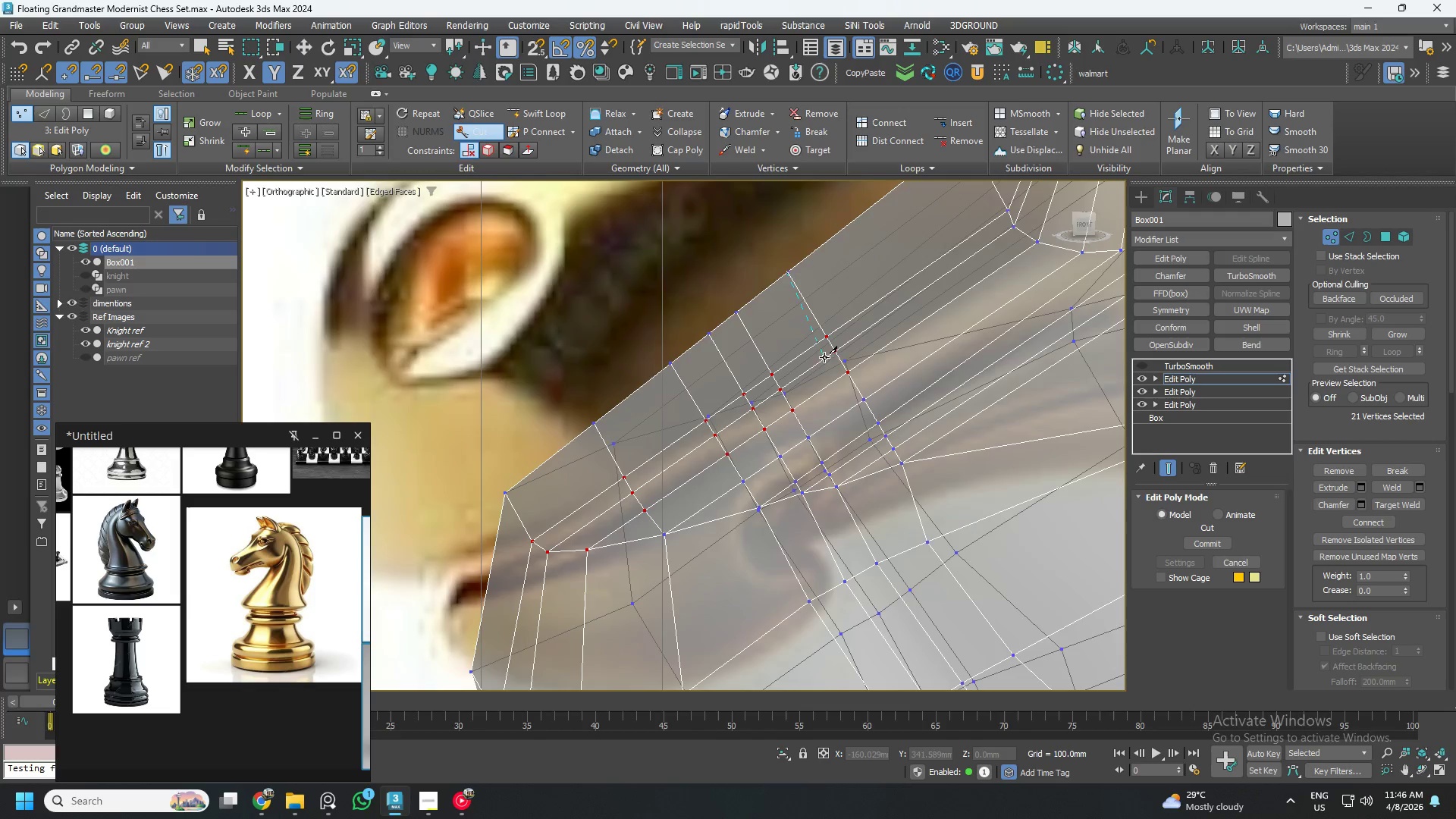 
scroll: coordinate [831, 381], scroll_direction: down, amount: 4.0
 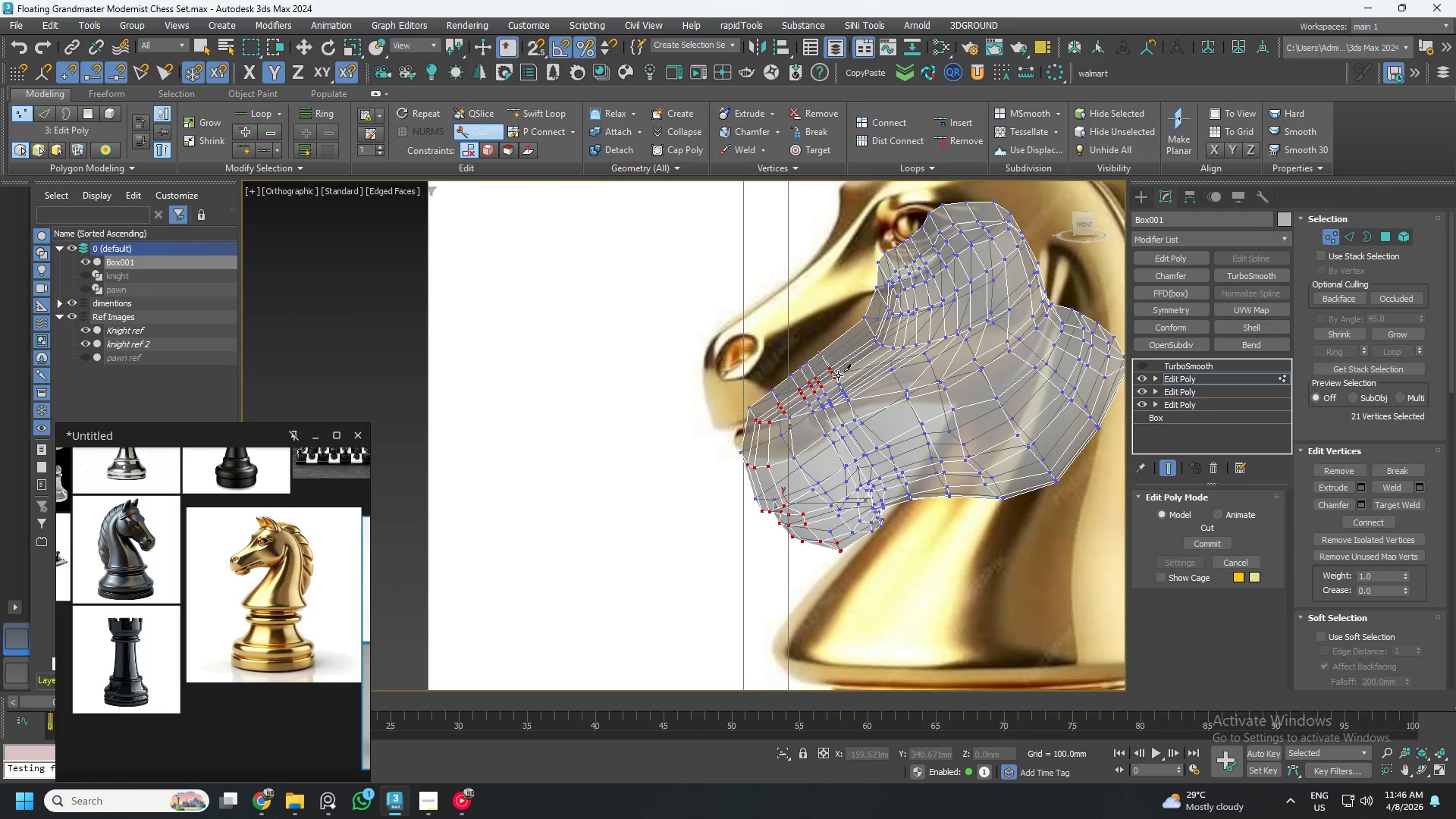 
right_click([838, 375])
 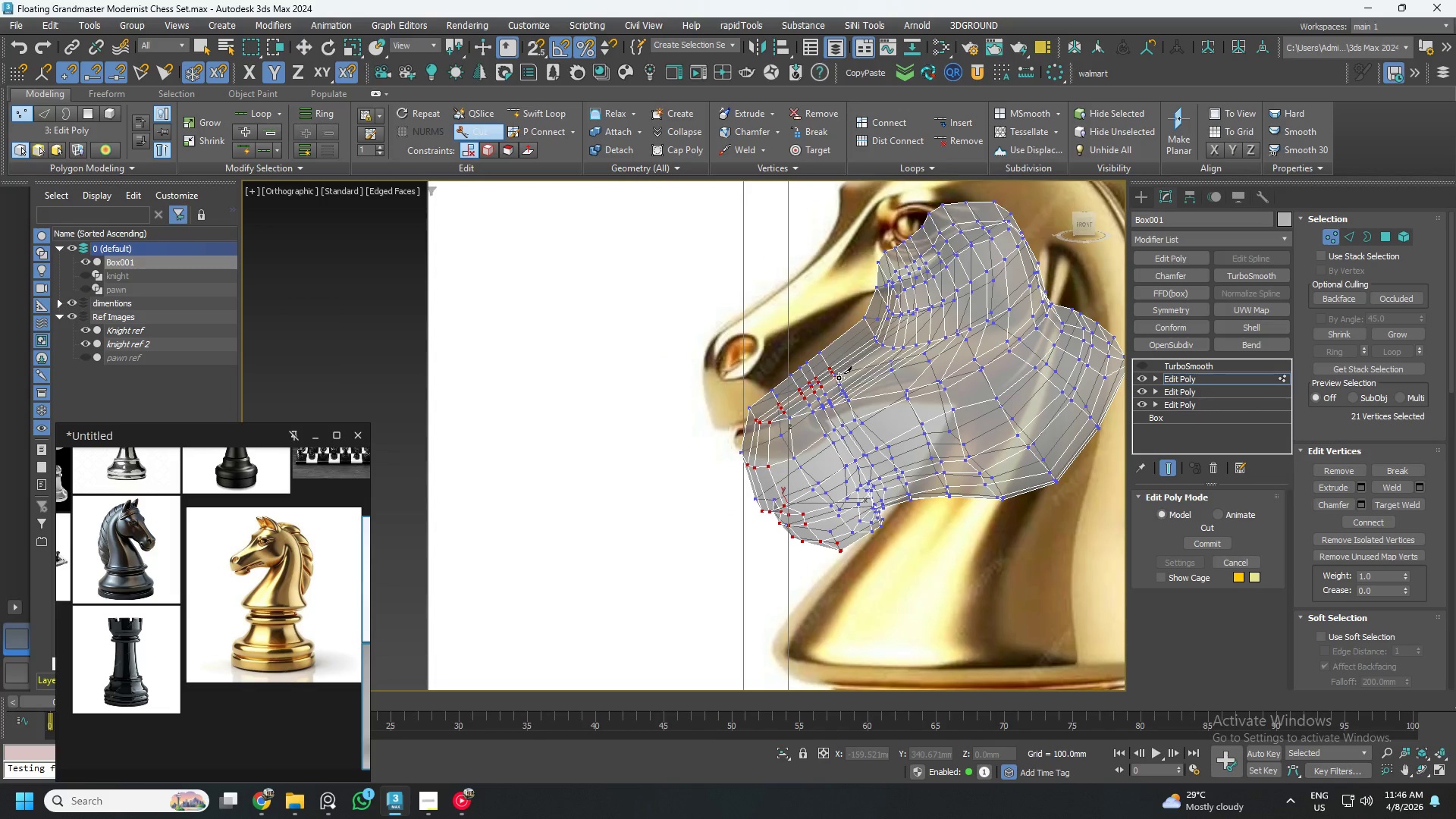 
hold_key(key=AltLeft, duration=1.14)
 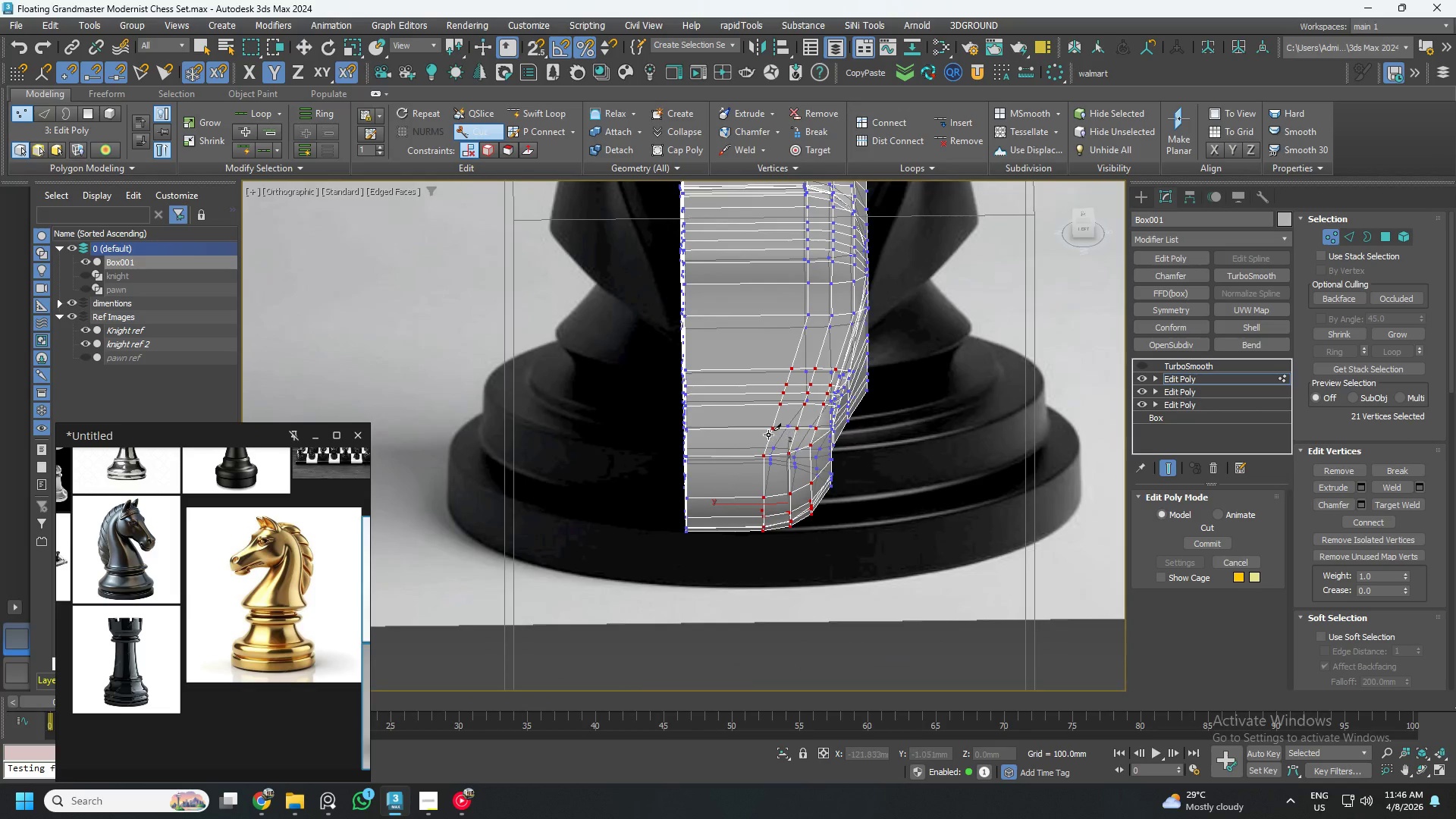 
hold_key(key=AltLeft, duration=0.64)
 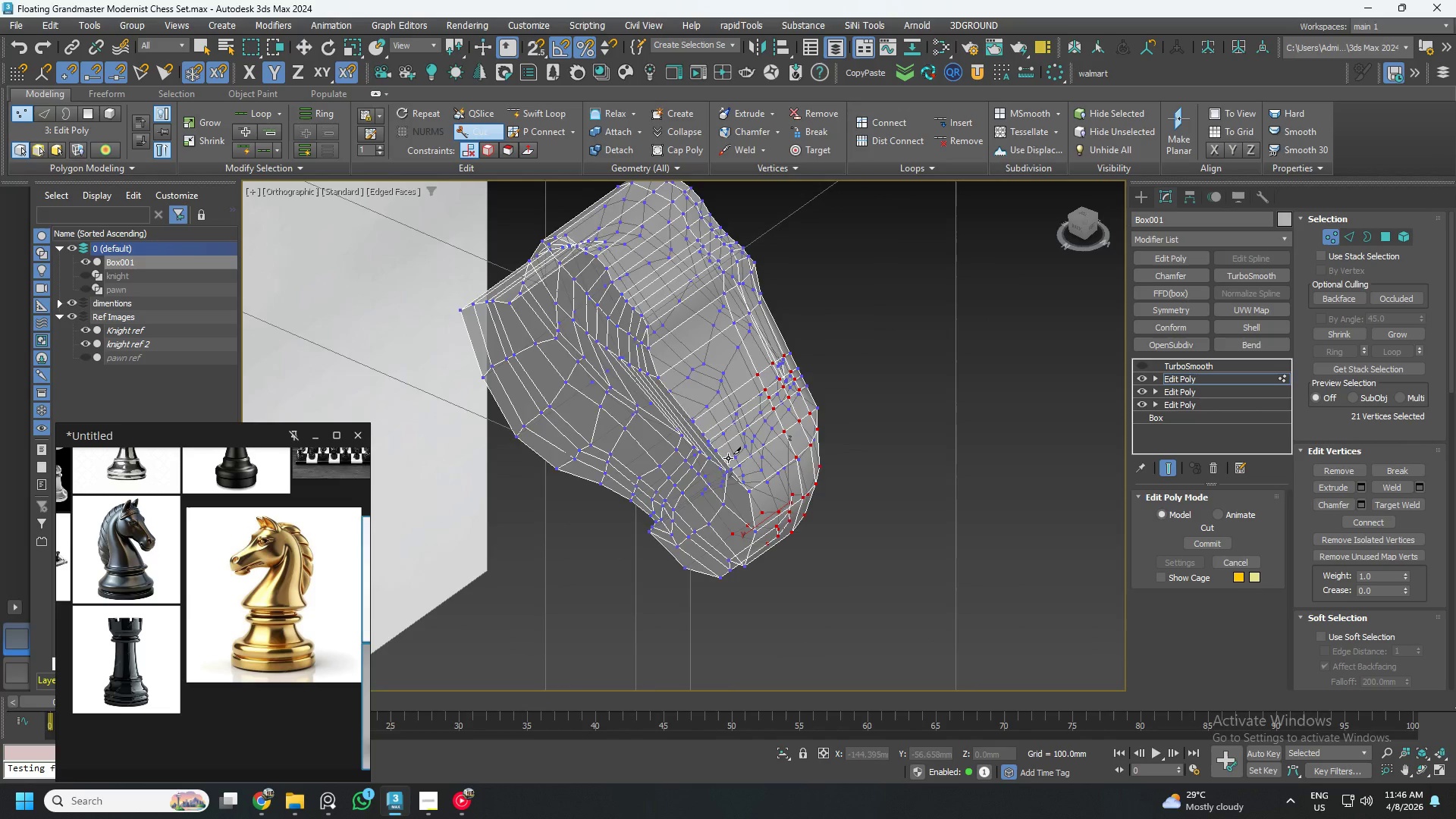 
scroll: coordinate [720, 459], scroll_direction: up, amount: 3.0
 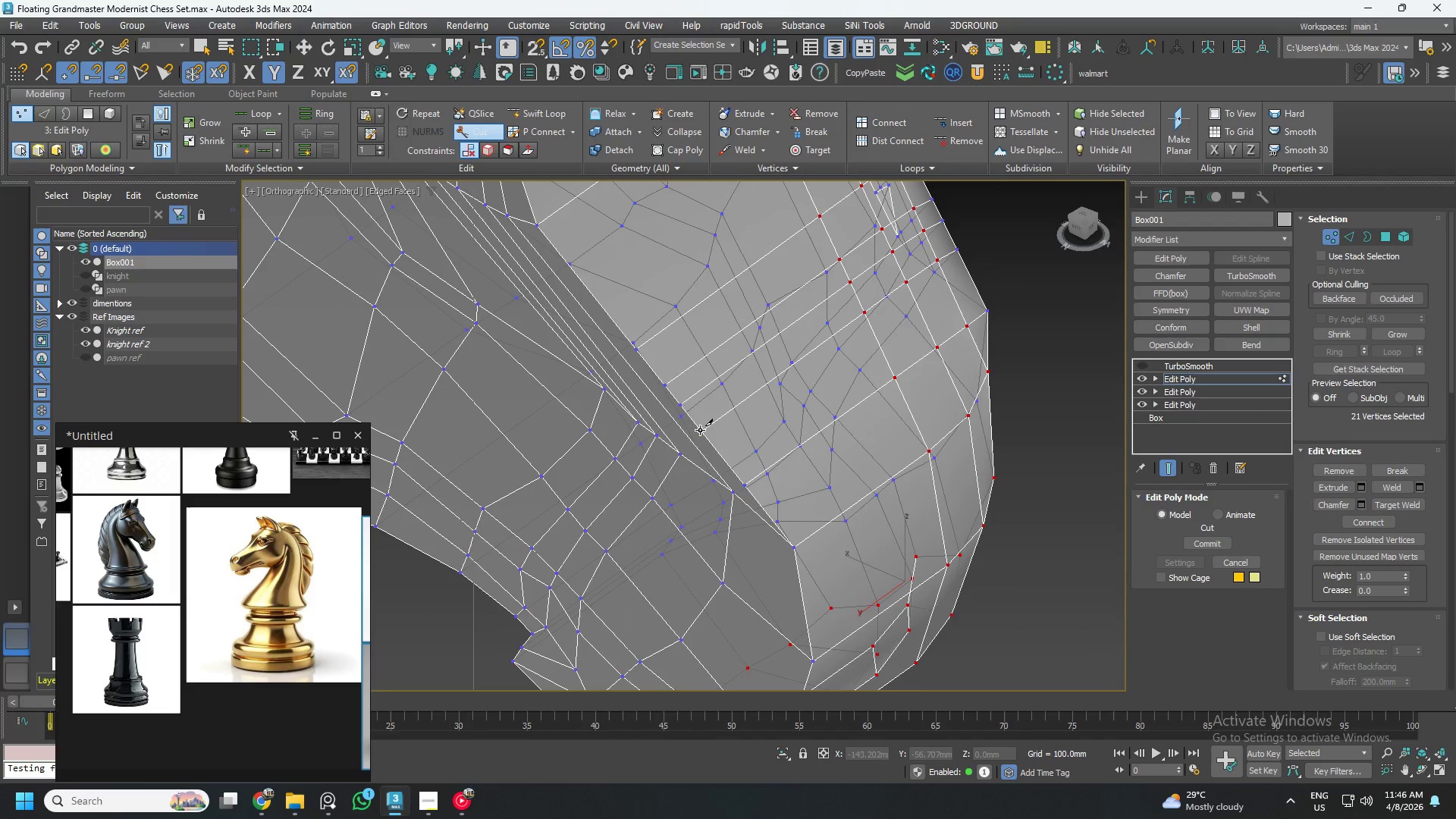 
left_click([702, 431])
 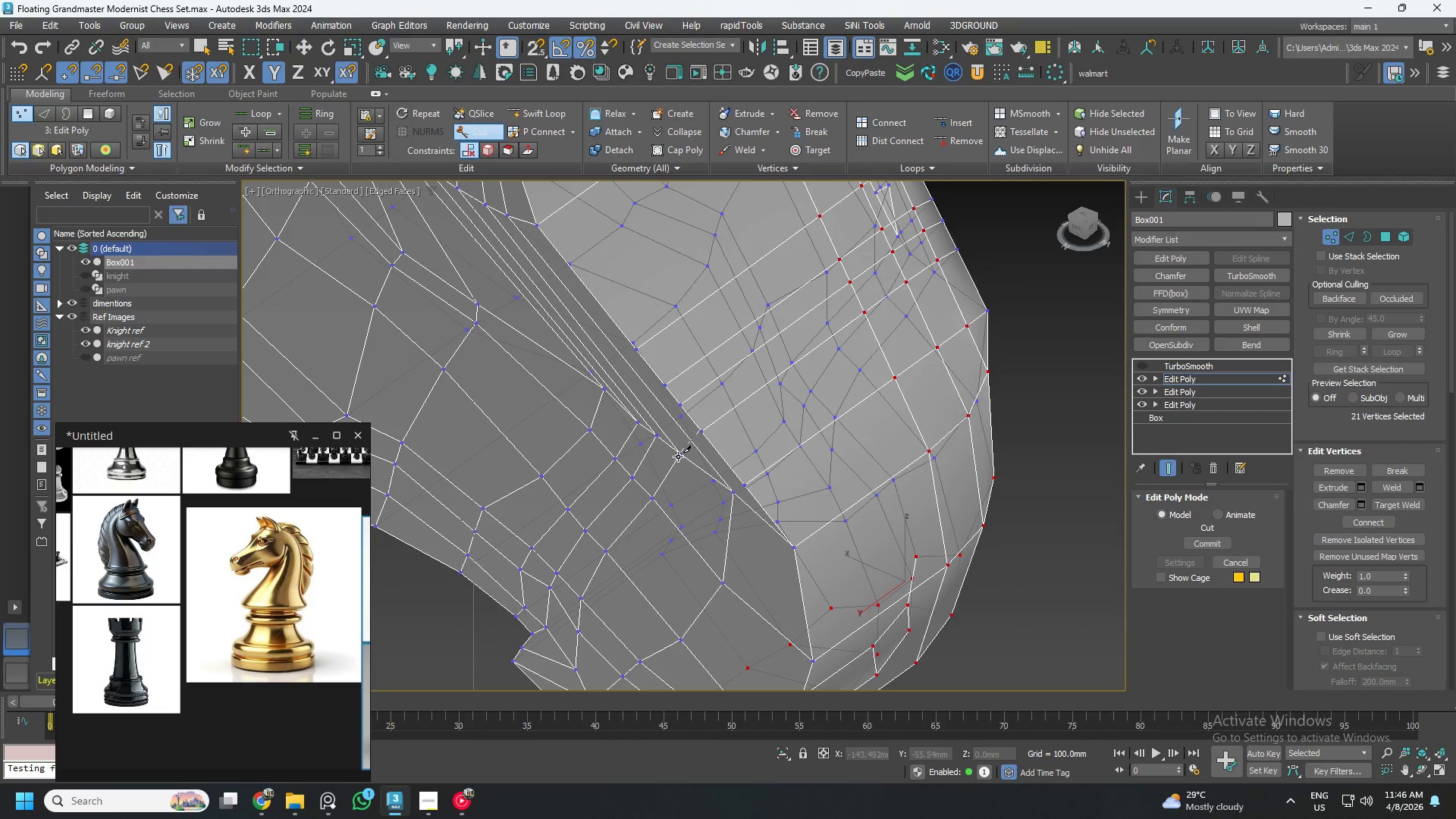 
left_click([678, 457])
 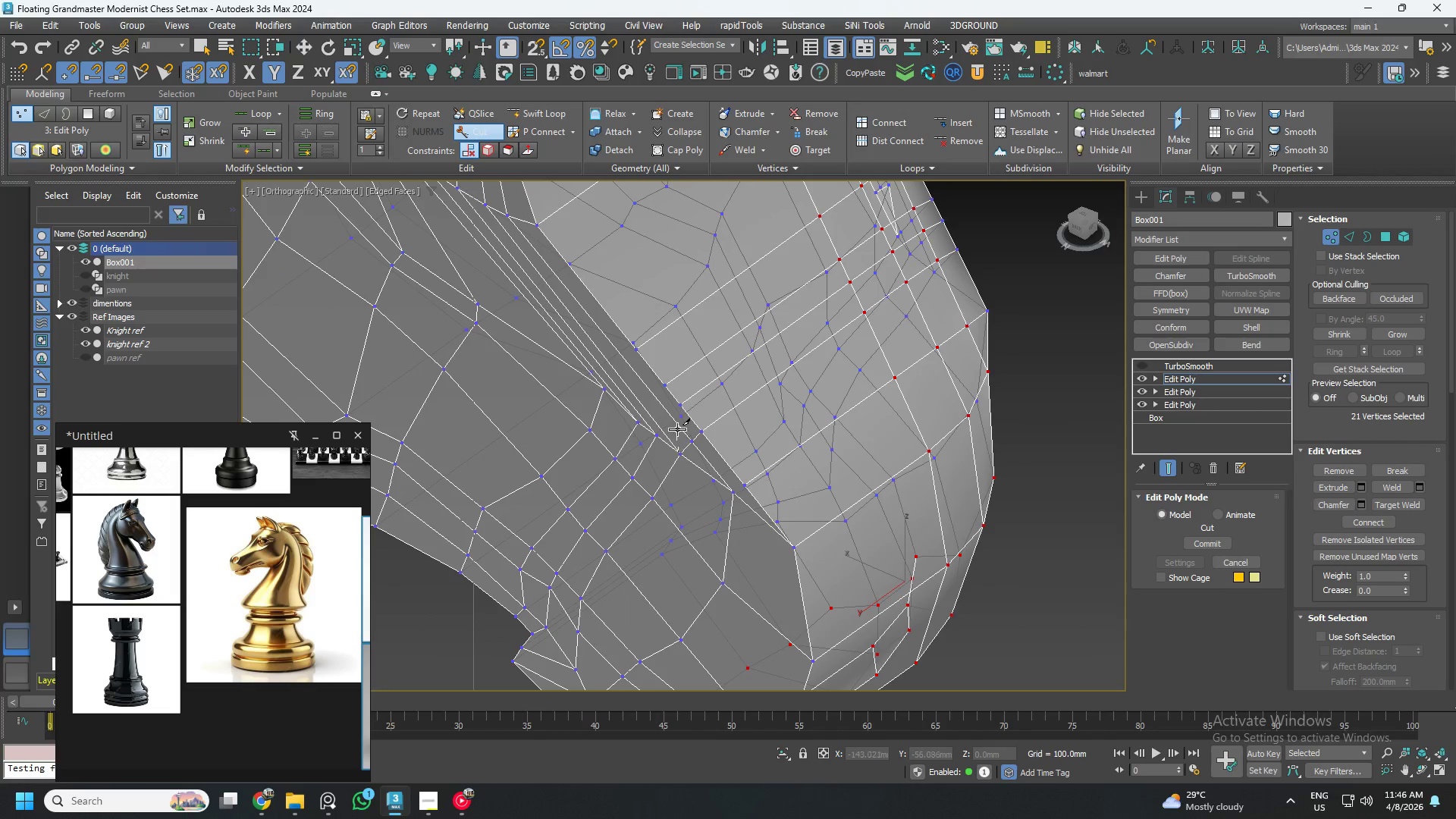 
right_click([678, 413])
 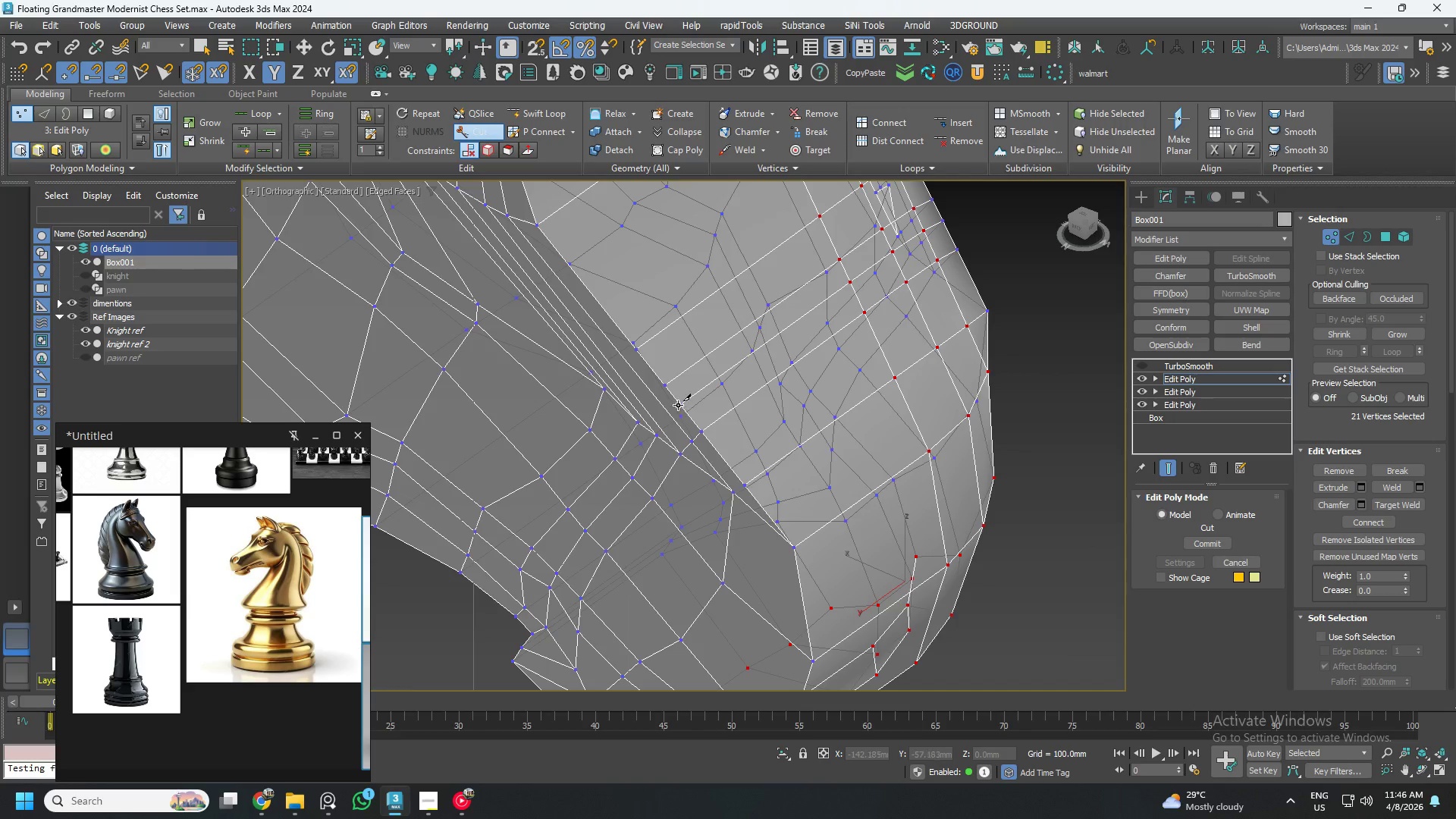 
left_click([679, 403])
 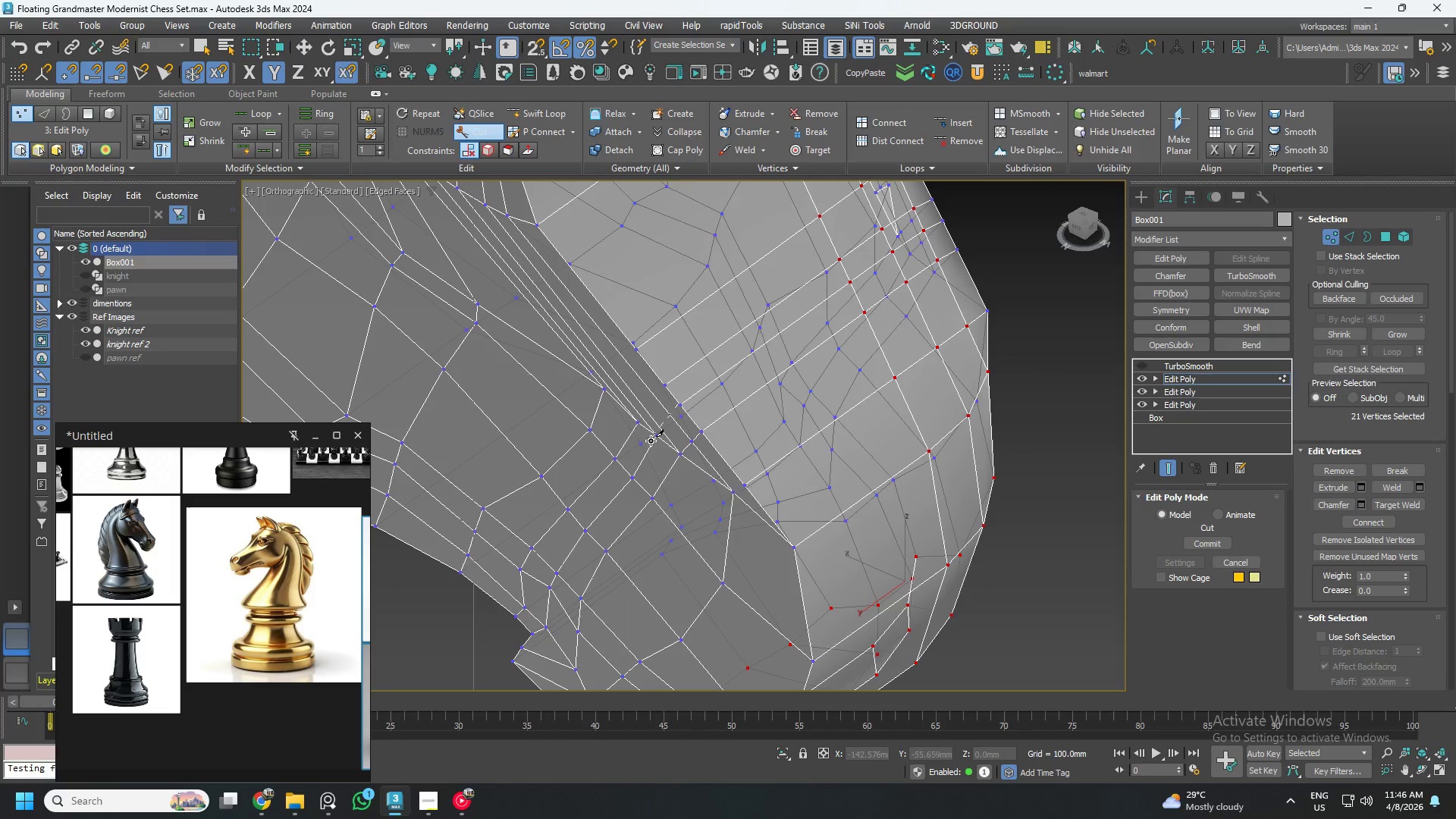 
left_click([655, 436])
 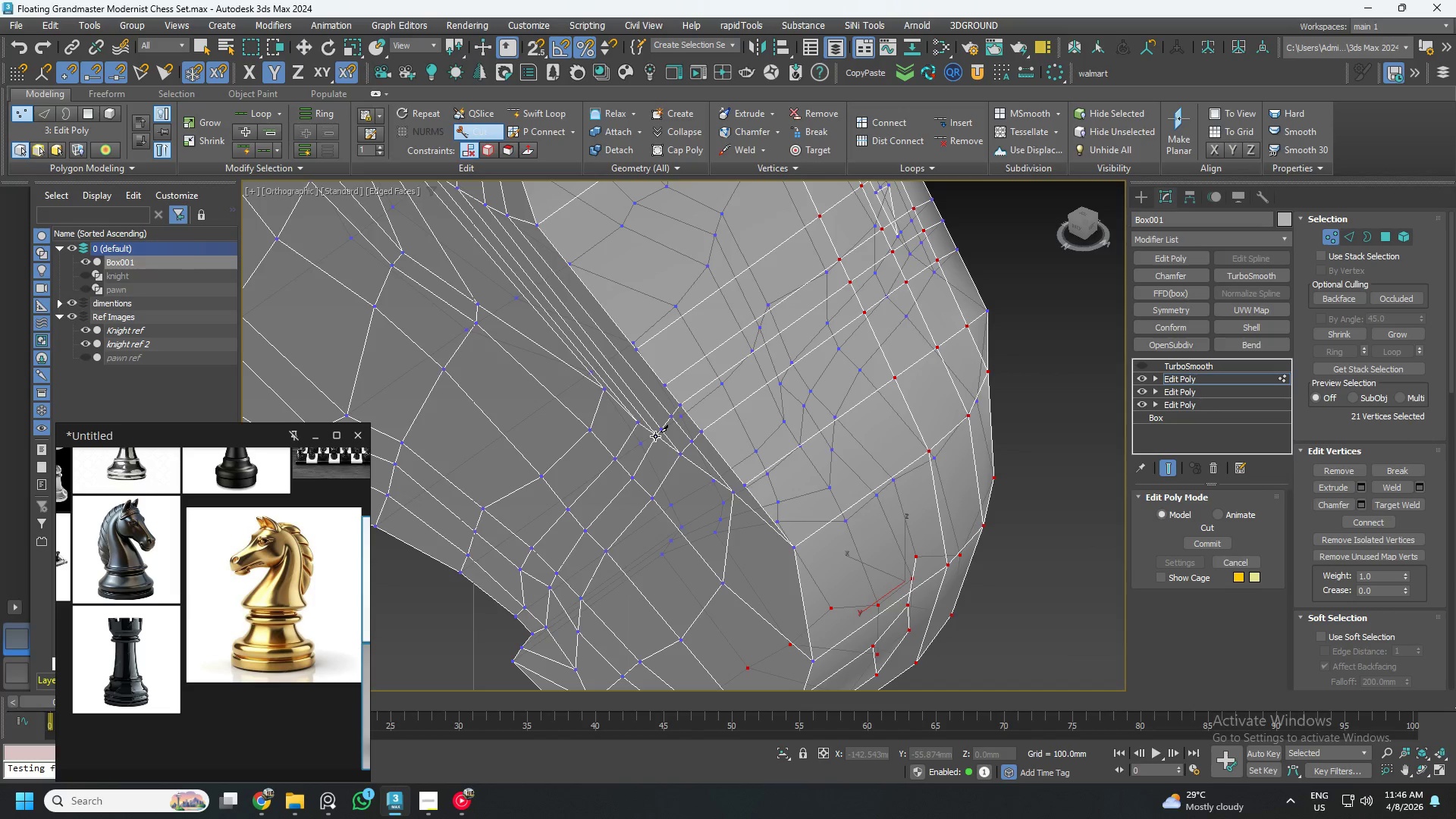 
right_click([655, 436])
 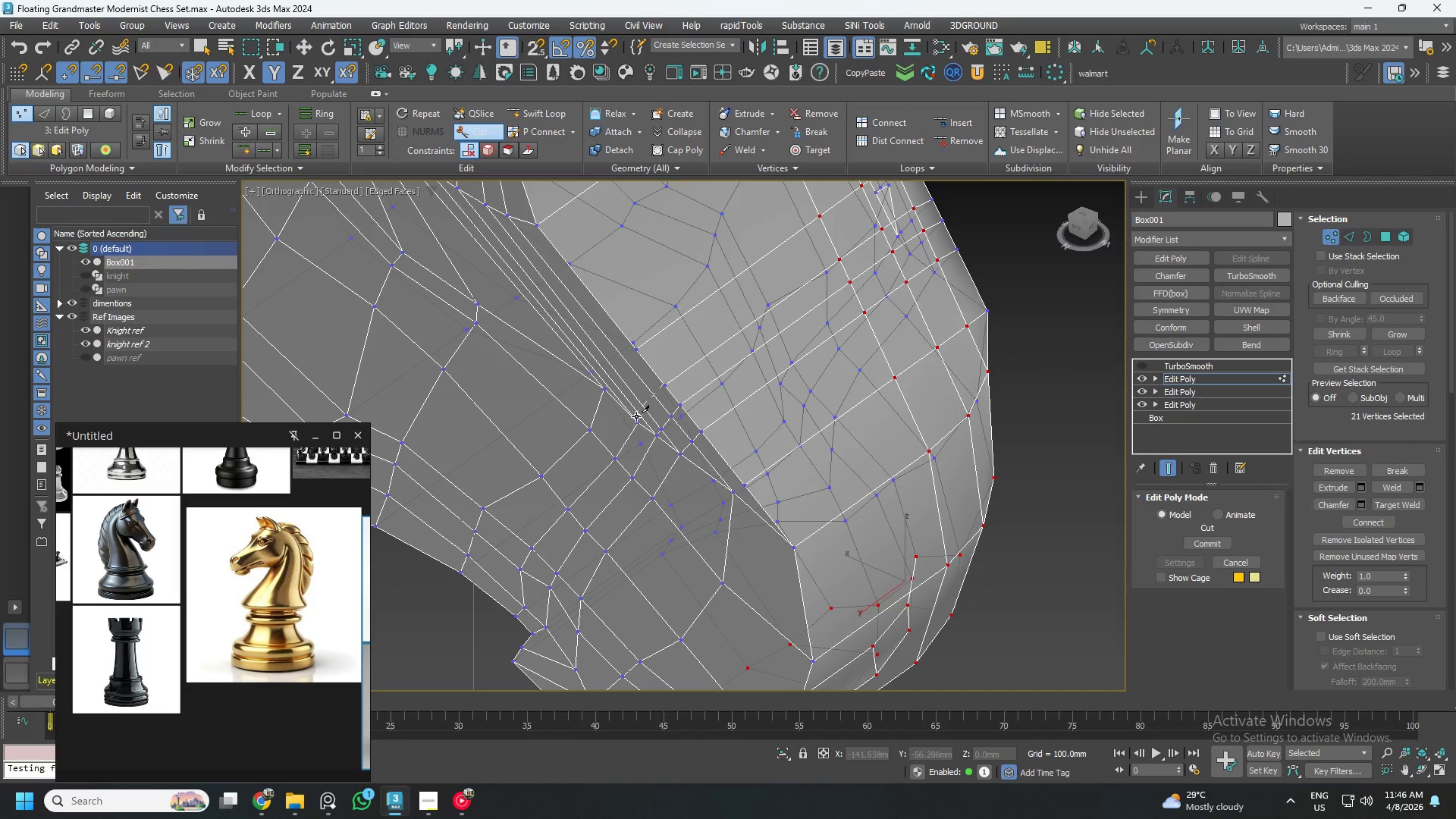 
left_click([636, 422])
 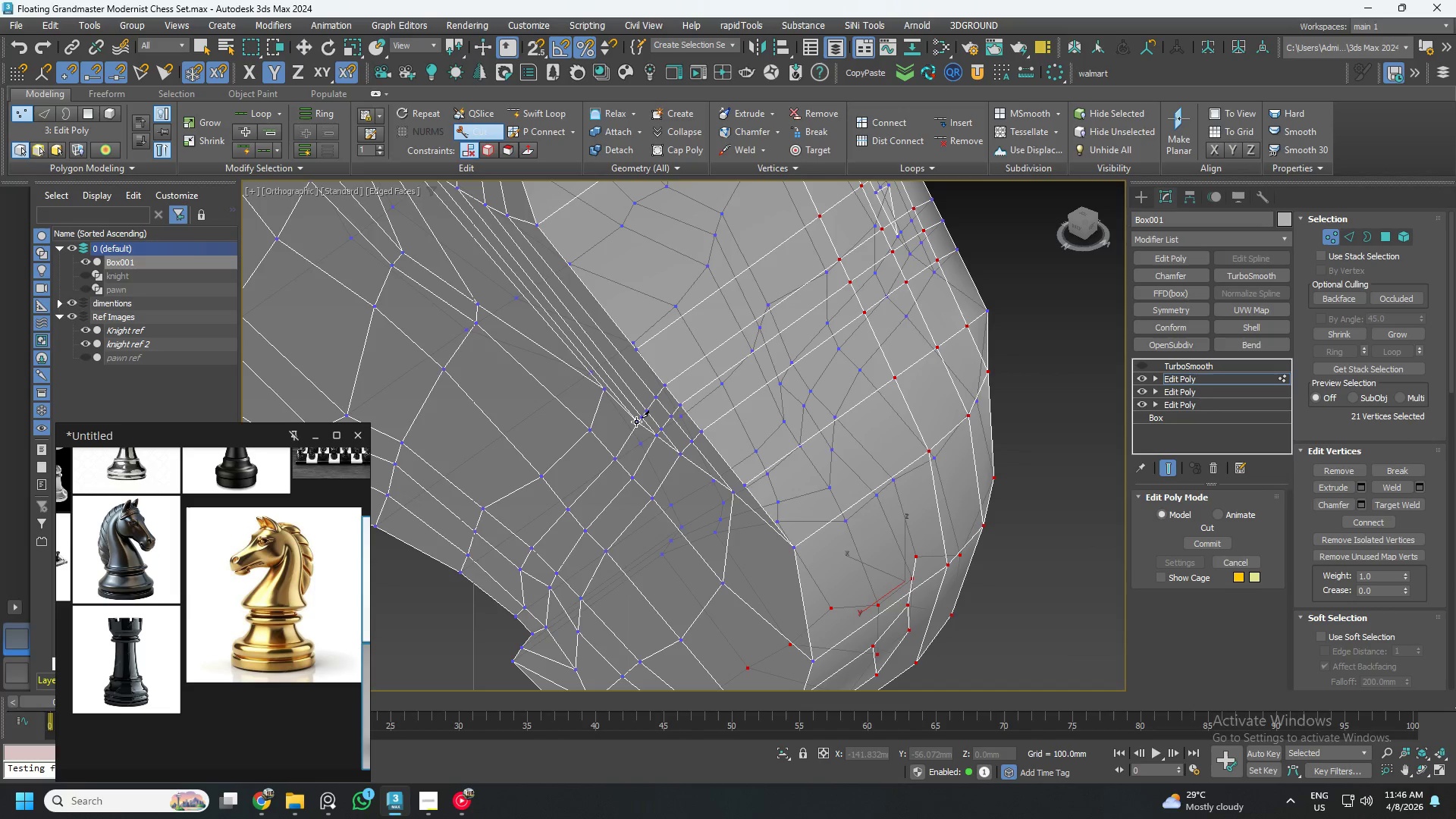 
right_click([636, 422])
 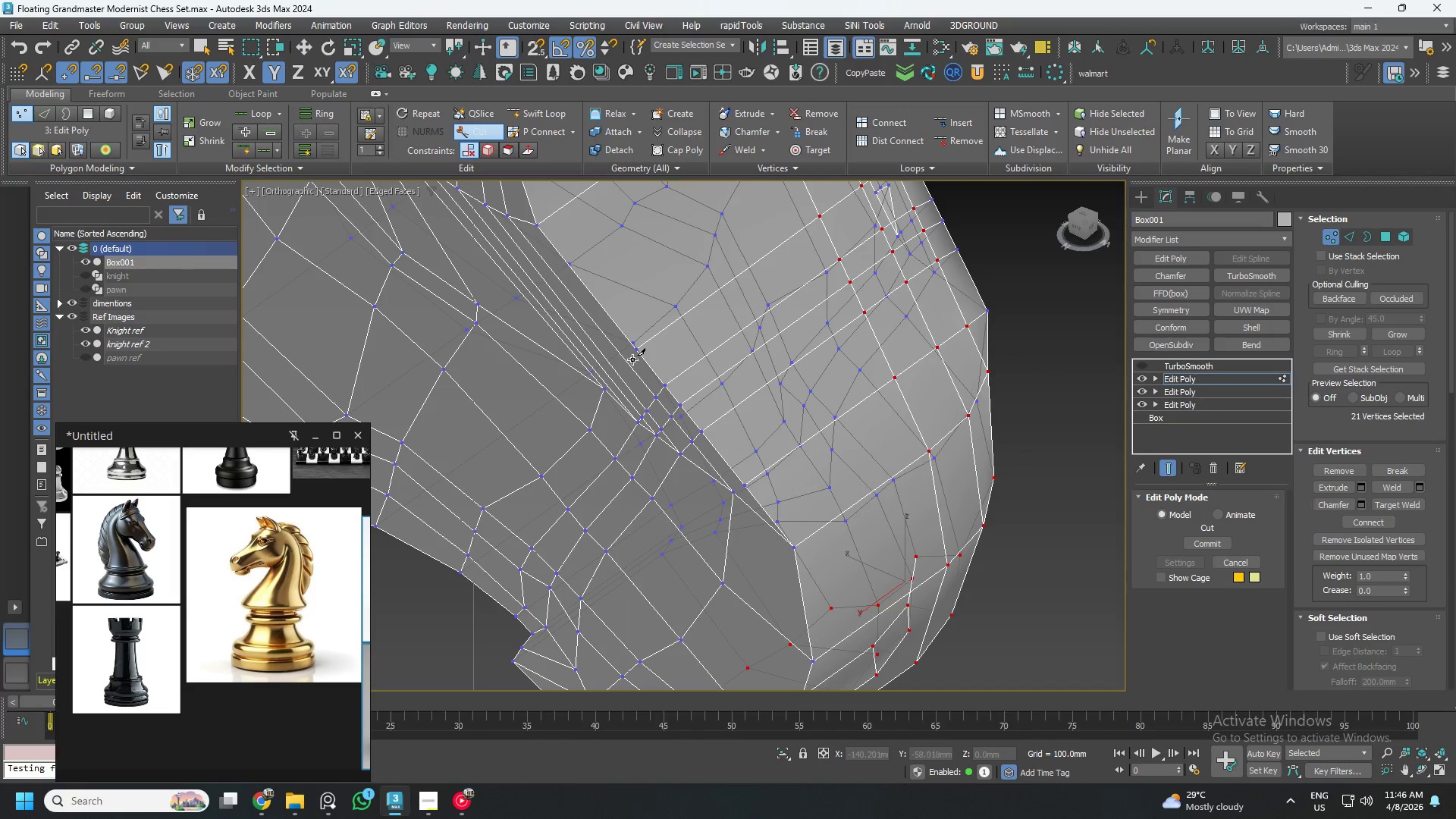 
left_click([631, 350])
 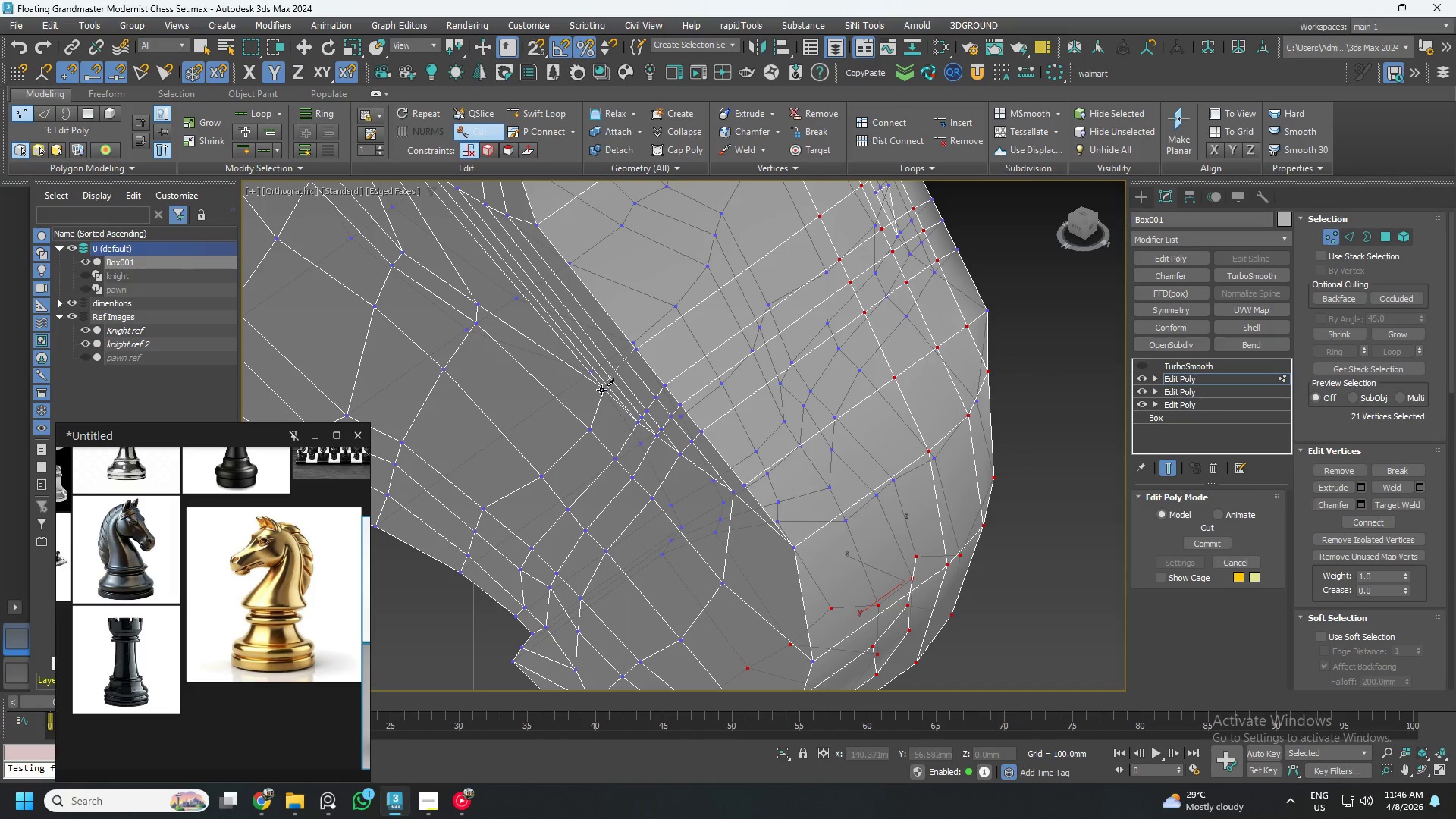 
left_click([601, 390])
 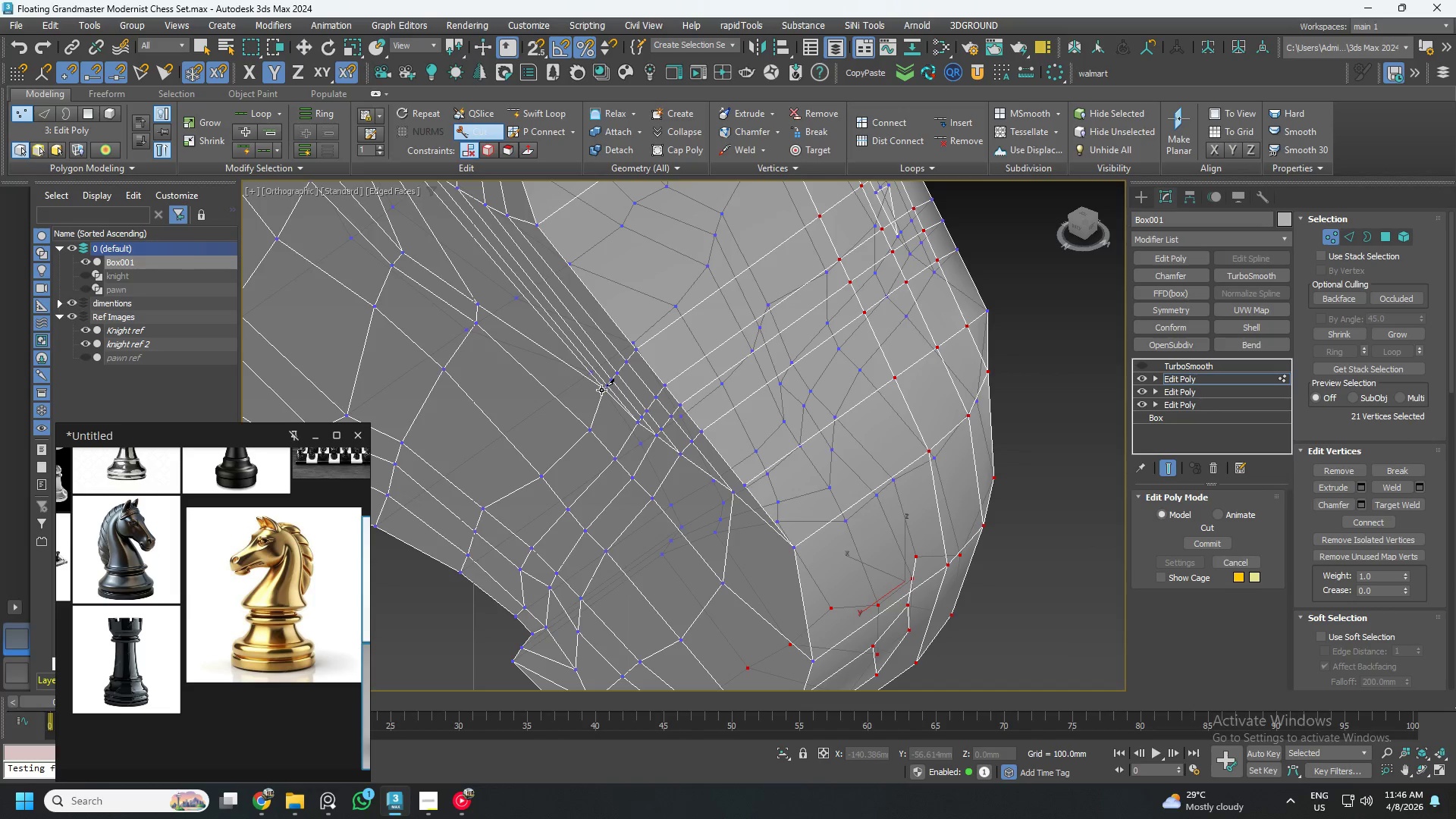 
right_click([601, 390])
 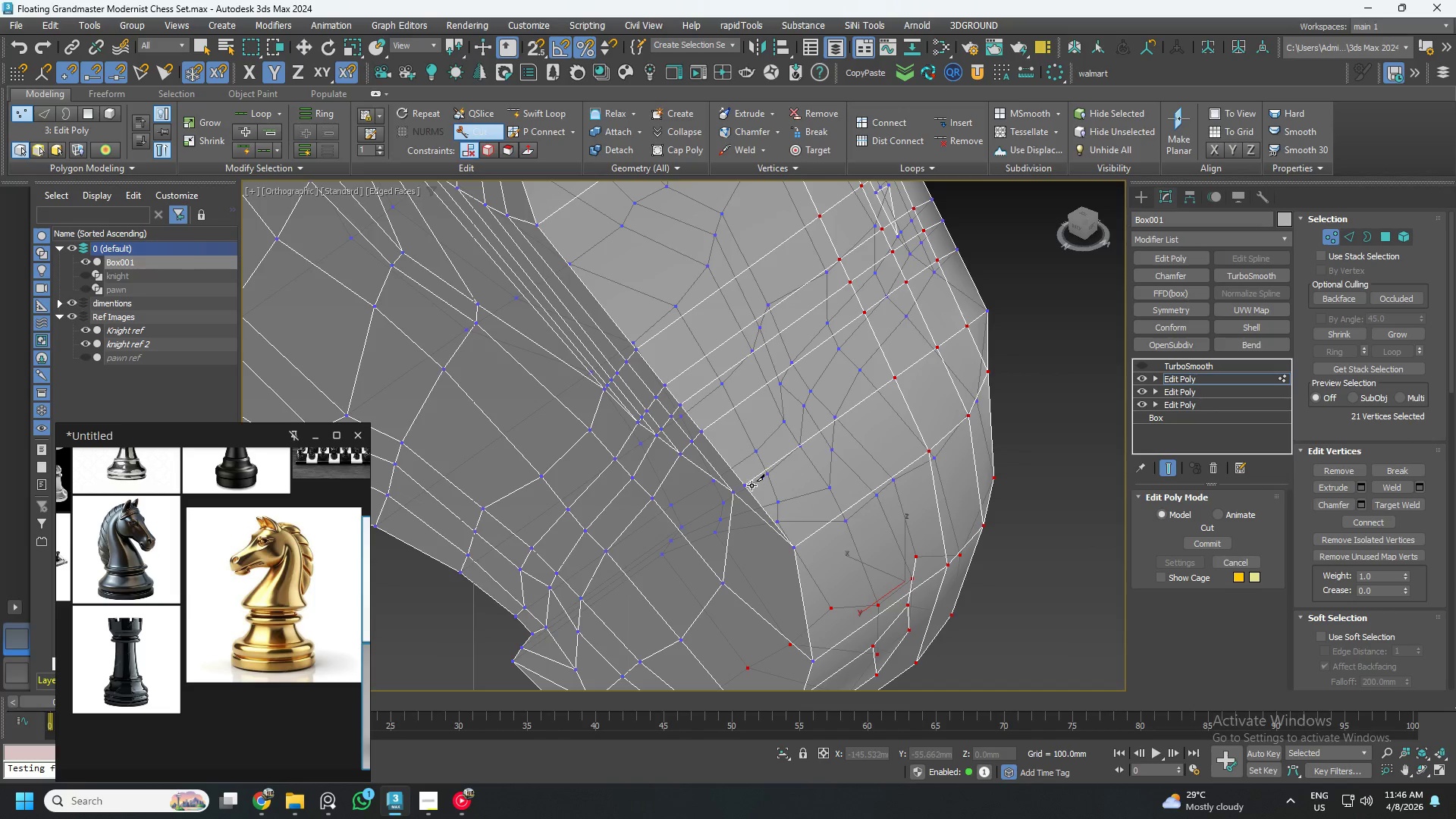 
left_click([745, 487])
 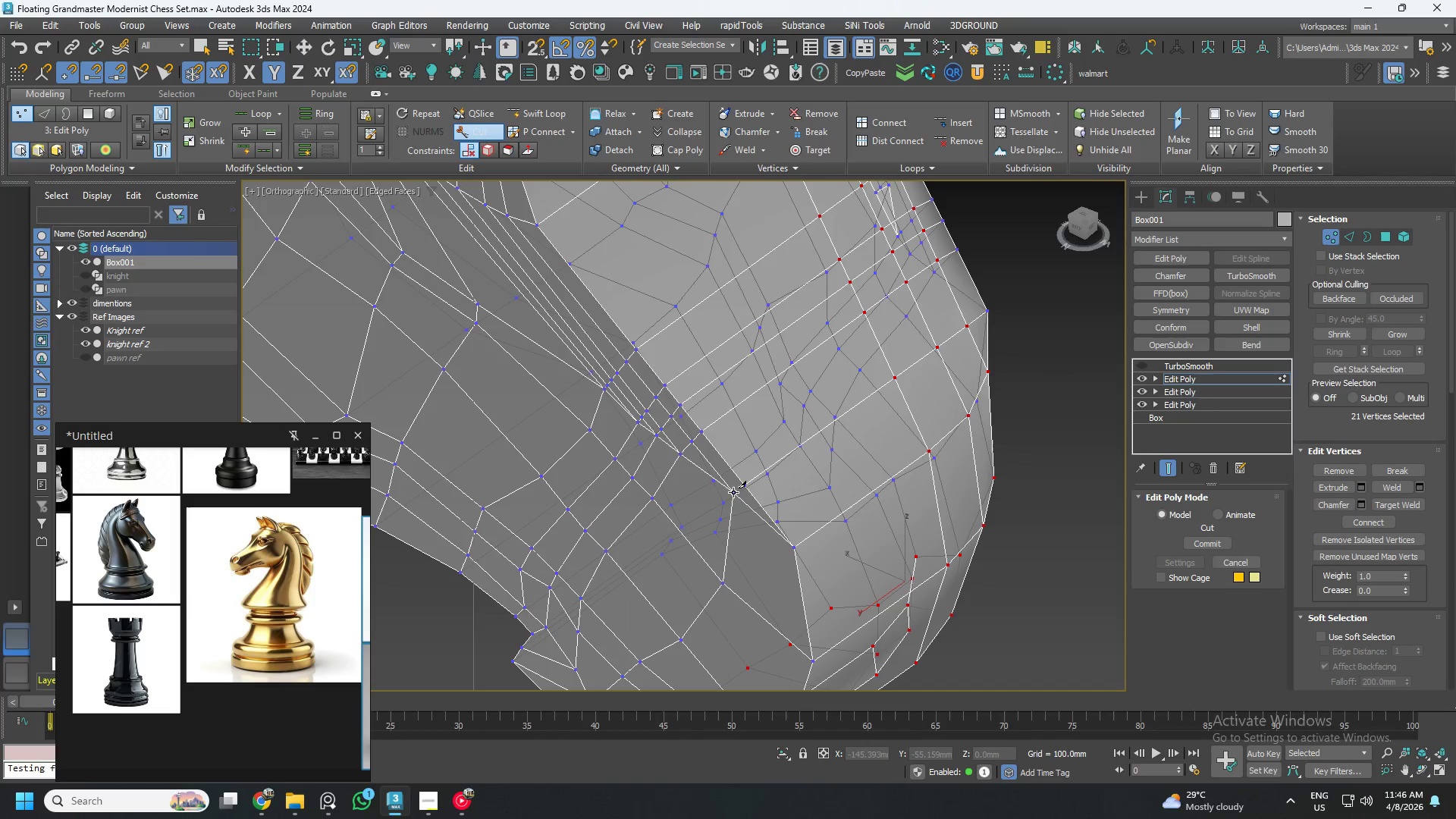 
left_click([733, 492])
 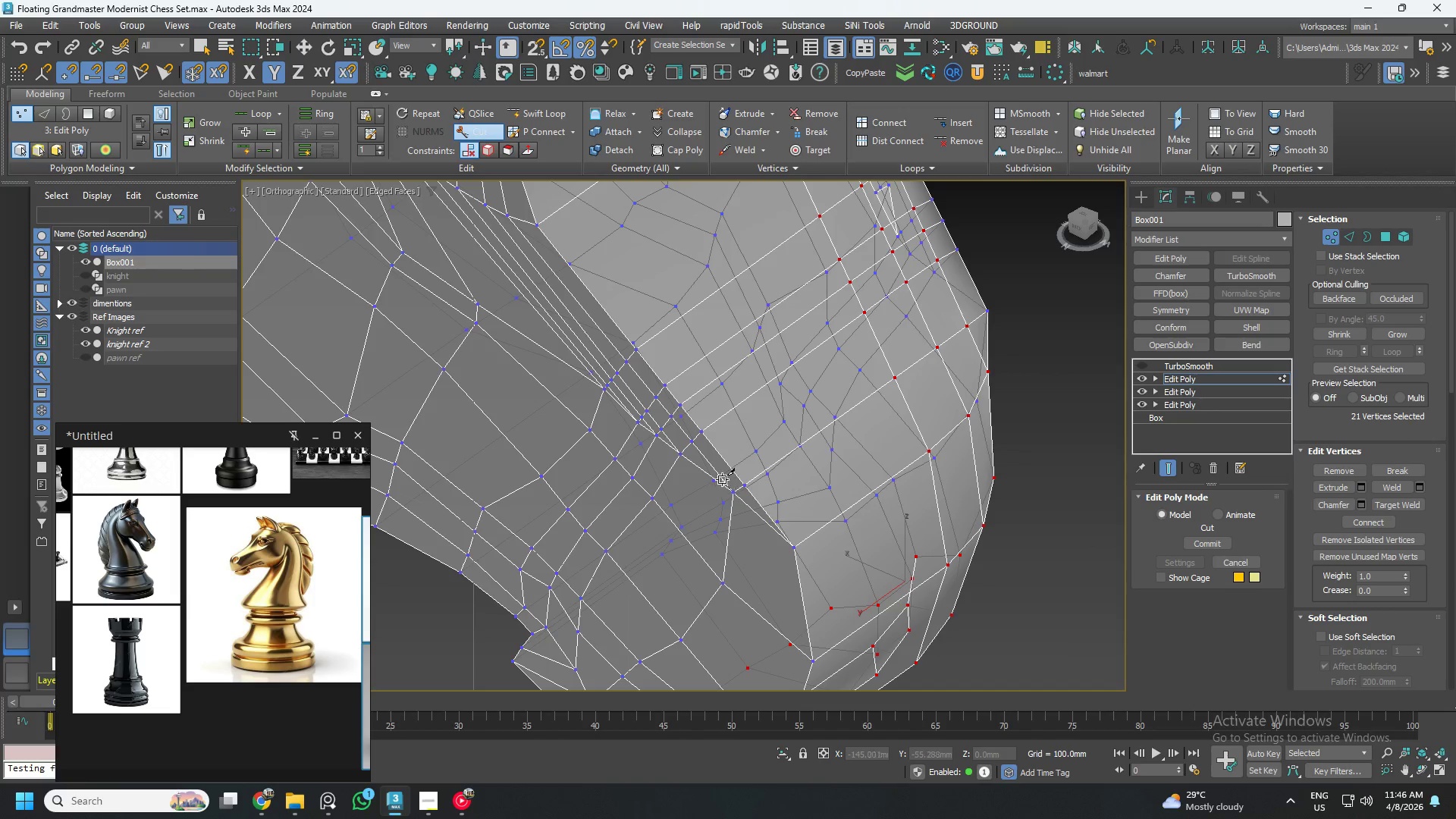 
right_click([723, 466])
 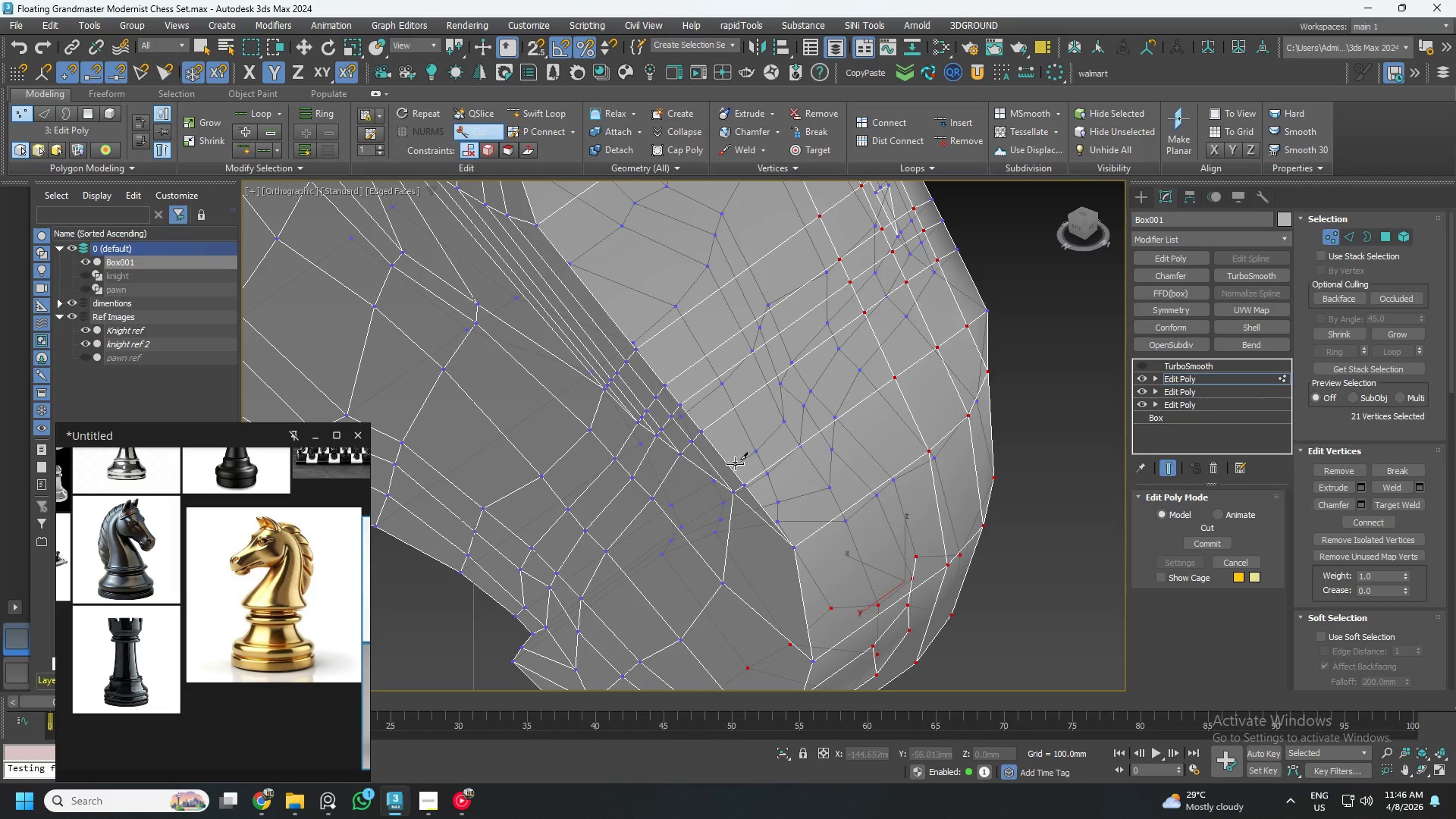 
hold_key(key=AltLeft, duration=0.73)
 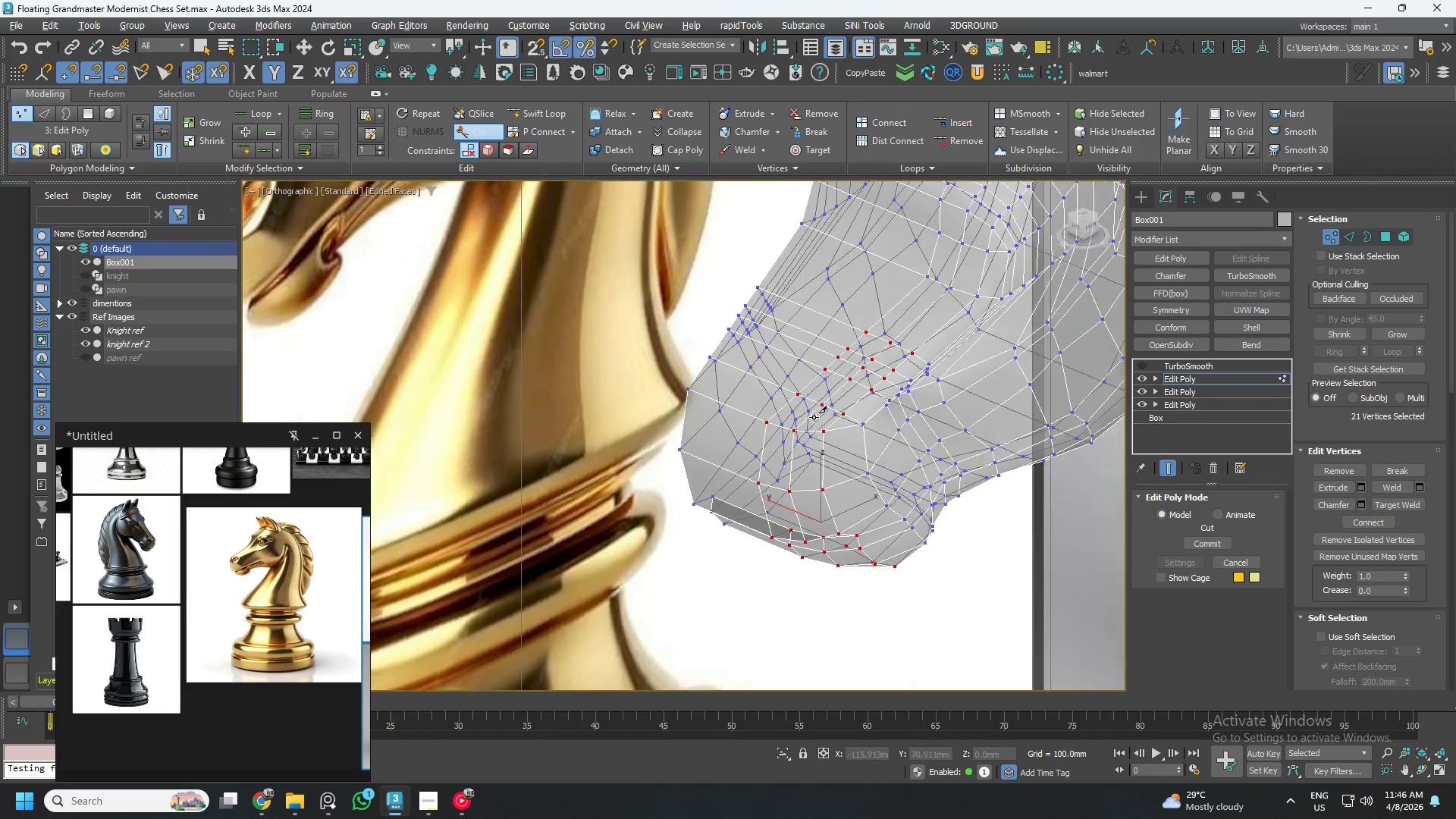 
scroll: coordinate [737, 463], scroll_direction: down, amount: 2.0
 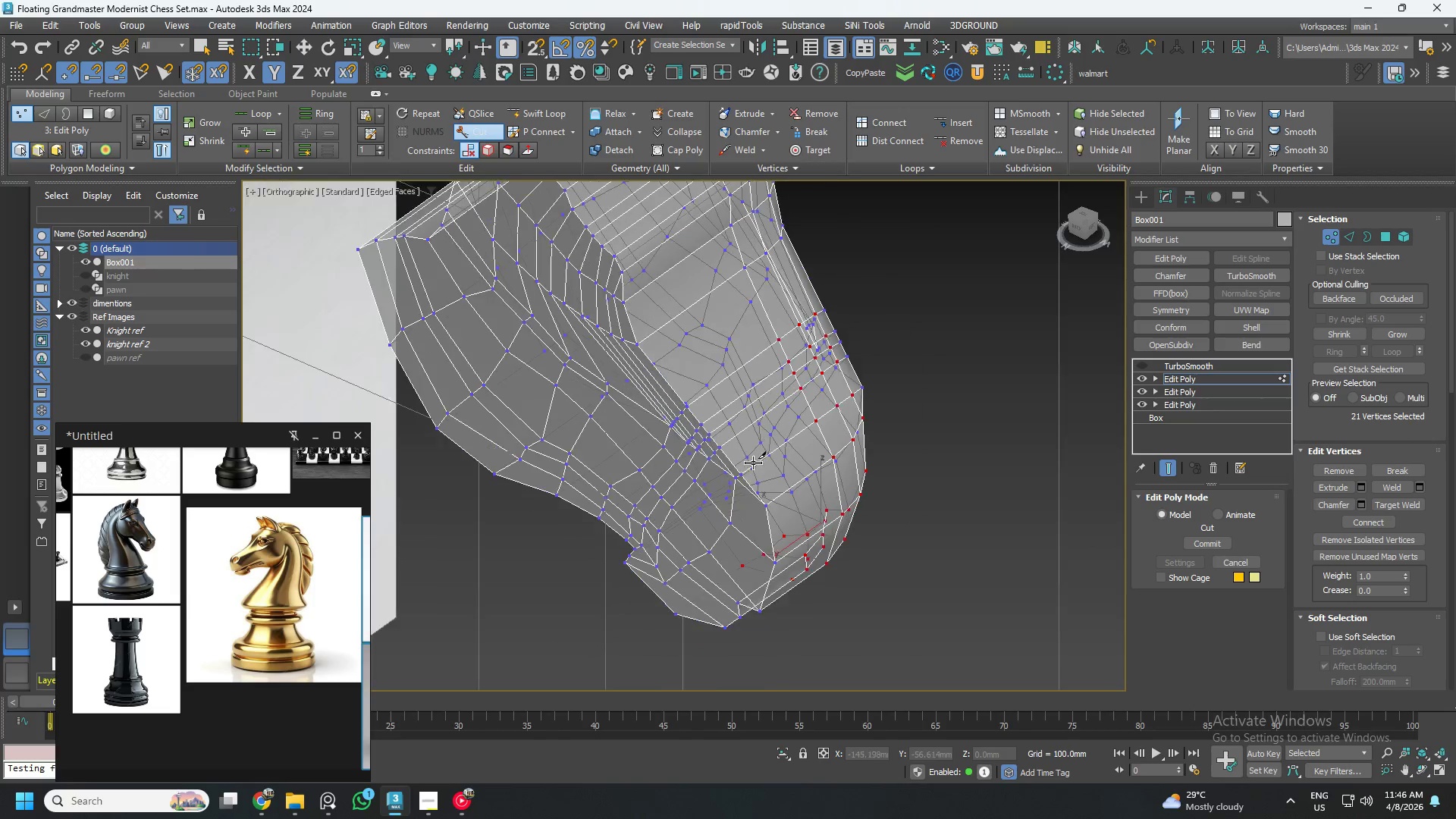 
hold_key(key=AltLeft, duration=0.84)
 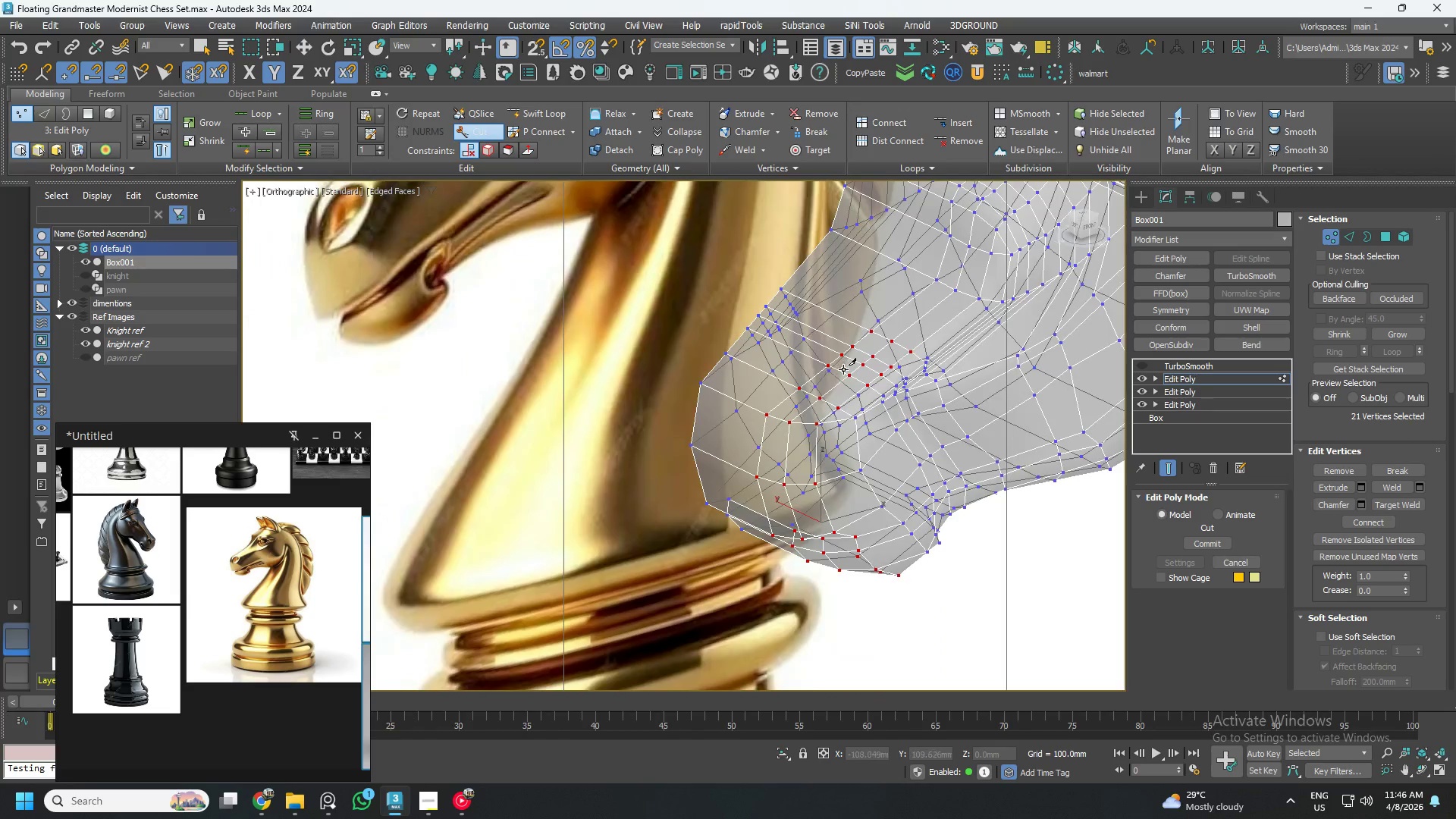 
scroll: coordinate [846, 369], scroll_direction: up, amount: 3.0
 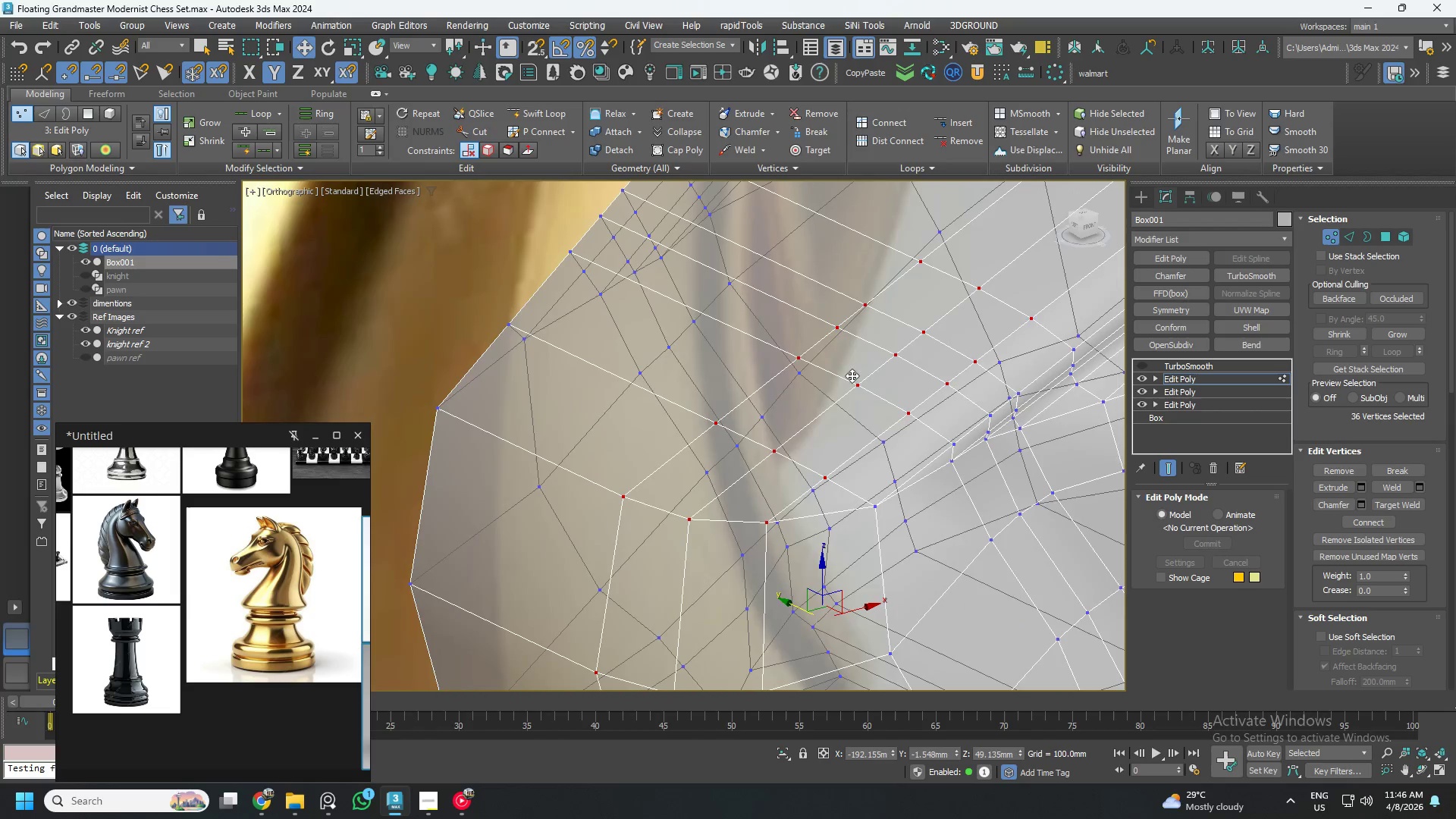 
scroll: coordinate [858, 408], scroll_direction: down, amount: 3.0
 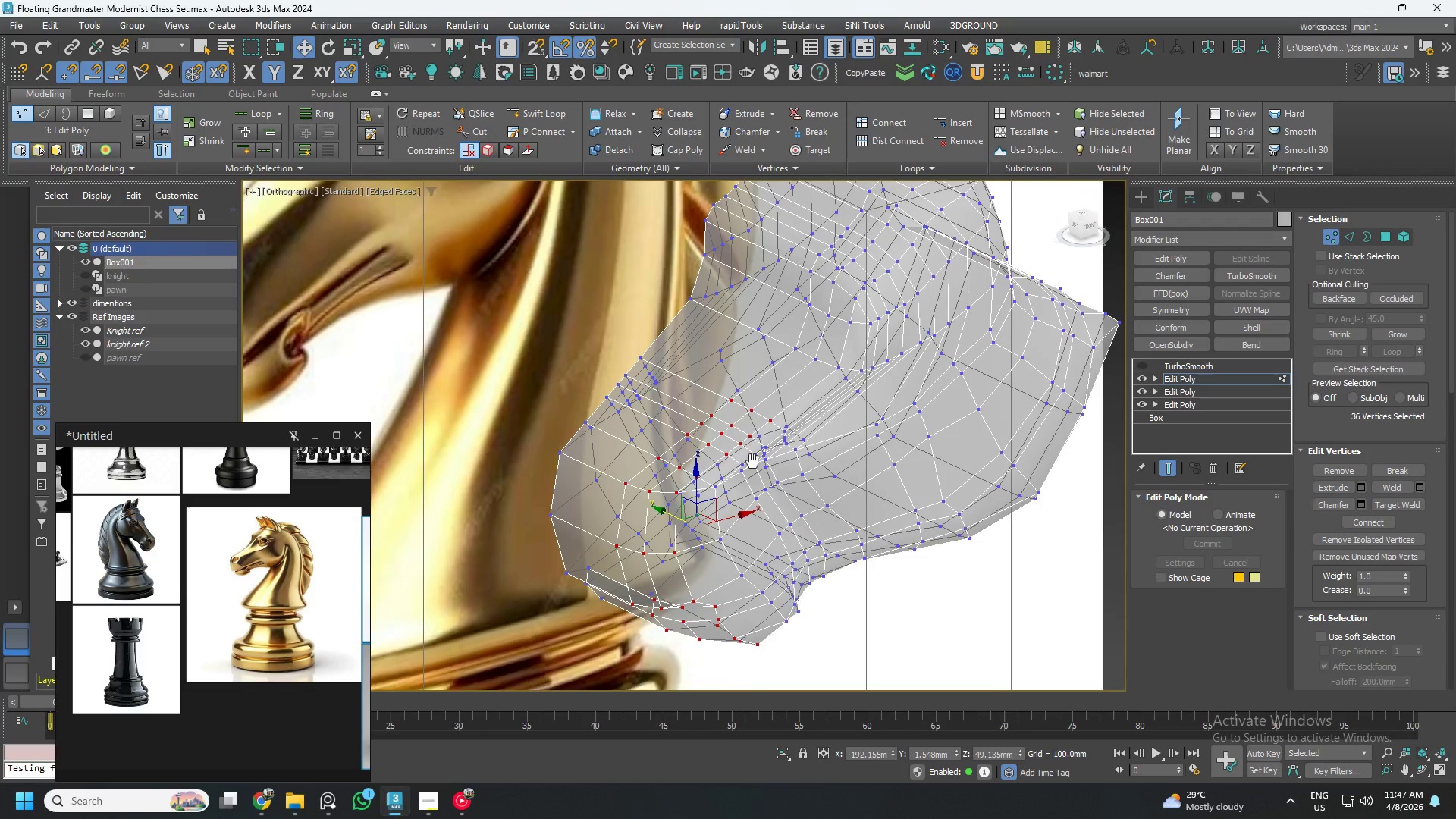 
scroll: coordinate [755, 450], scroll_direction: up, amount: 5.0
 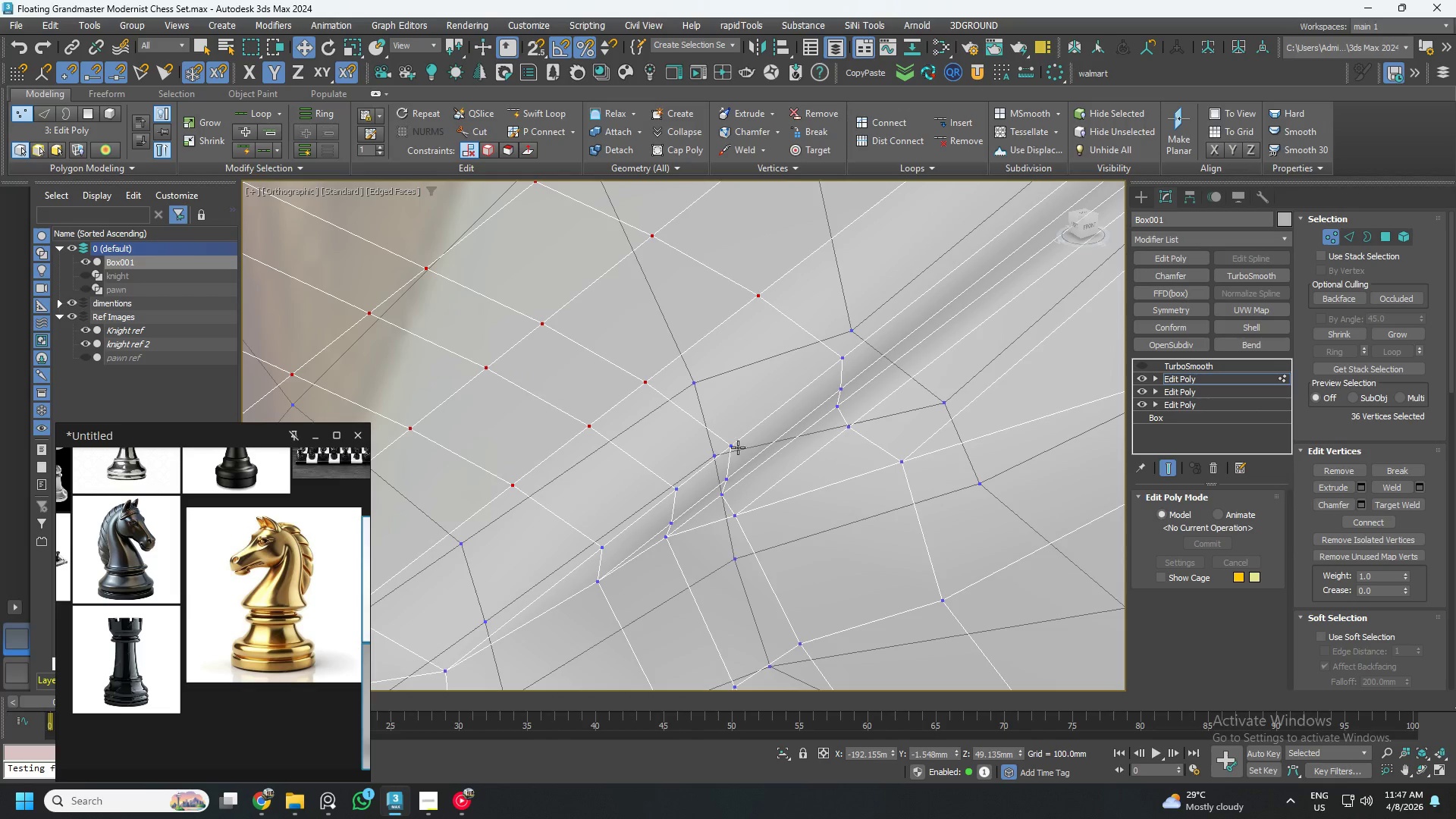 
left_click([736, 445])
 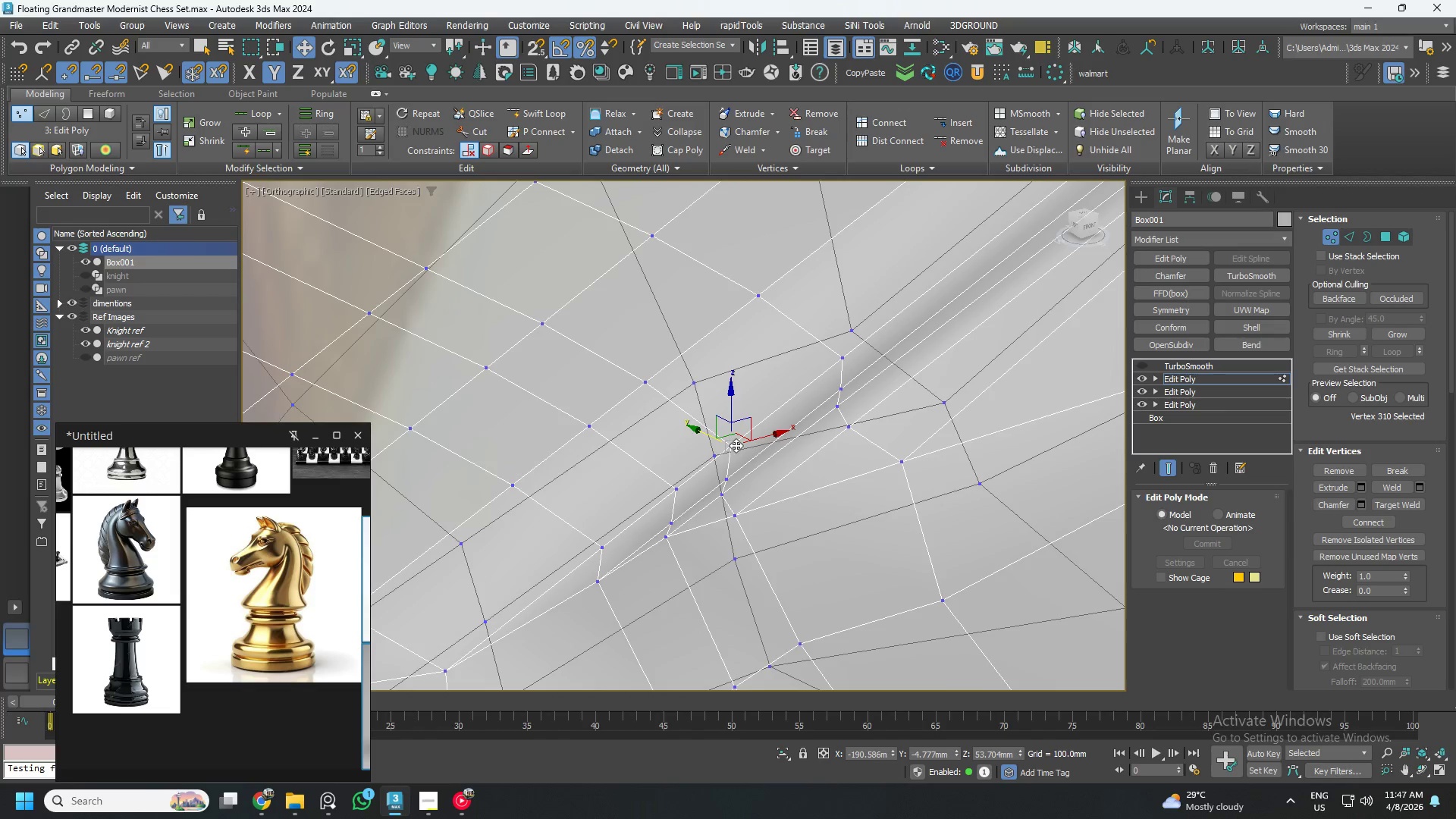 
hold_key(key=AltLeft, duration=1.11)
 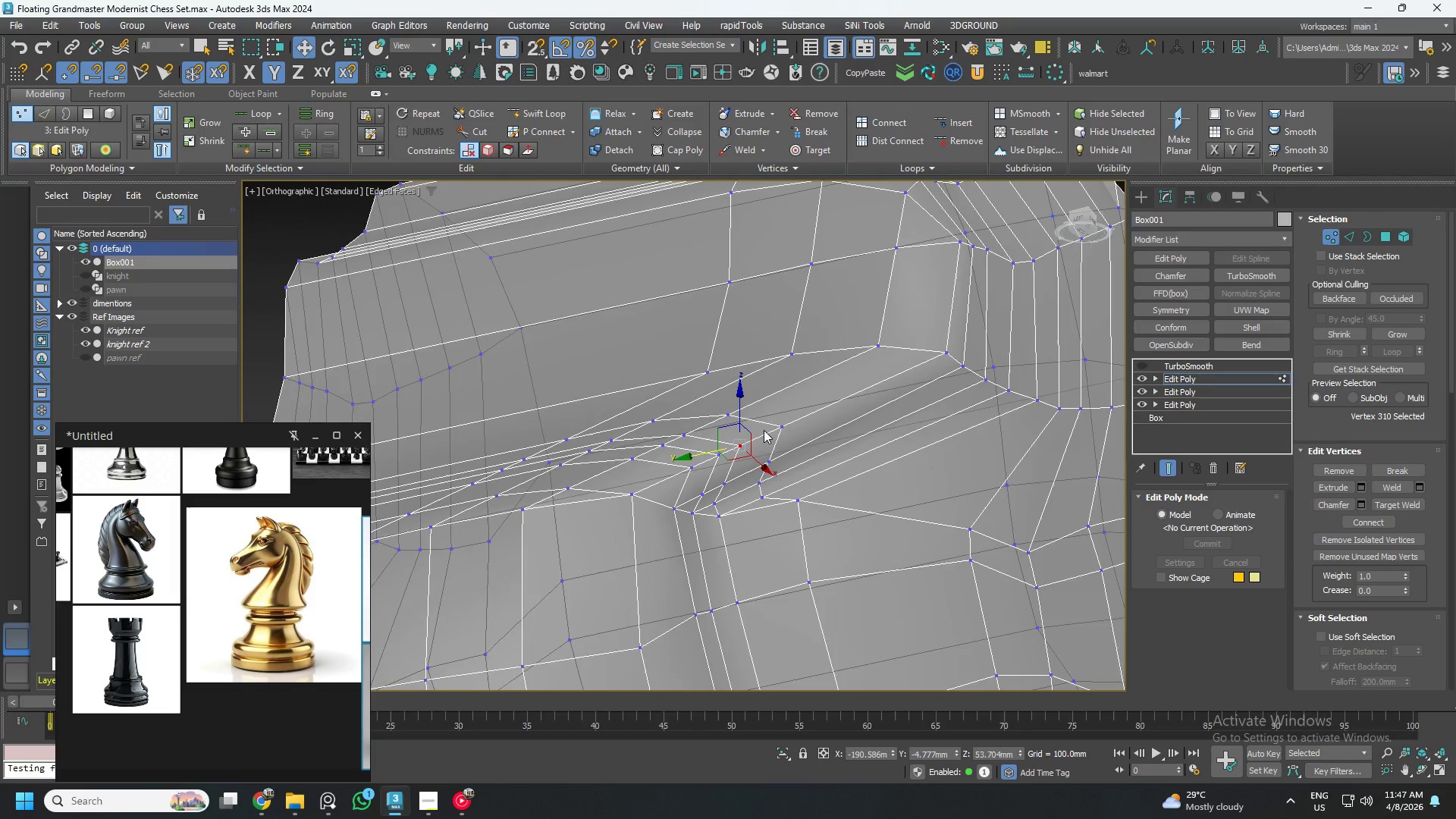 
scroll: coordinate [749, 445], scroll_direction: down, amount: 2.0
 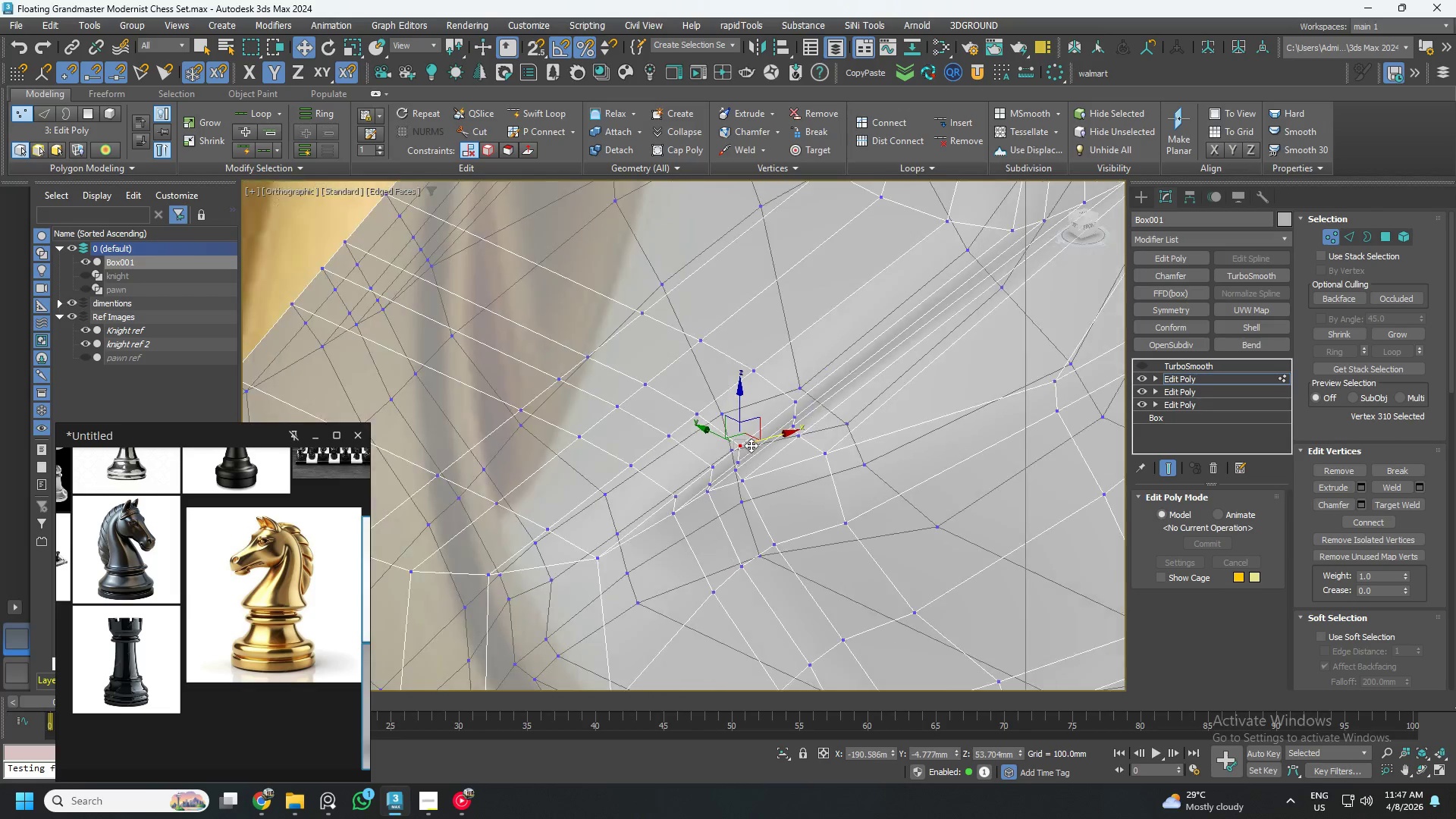 
hold_key(key=AltLeft, duration=1.2)
 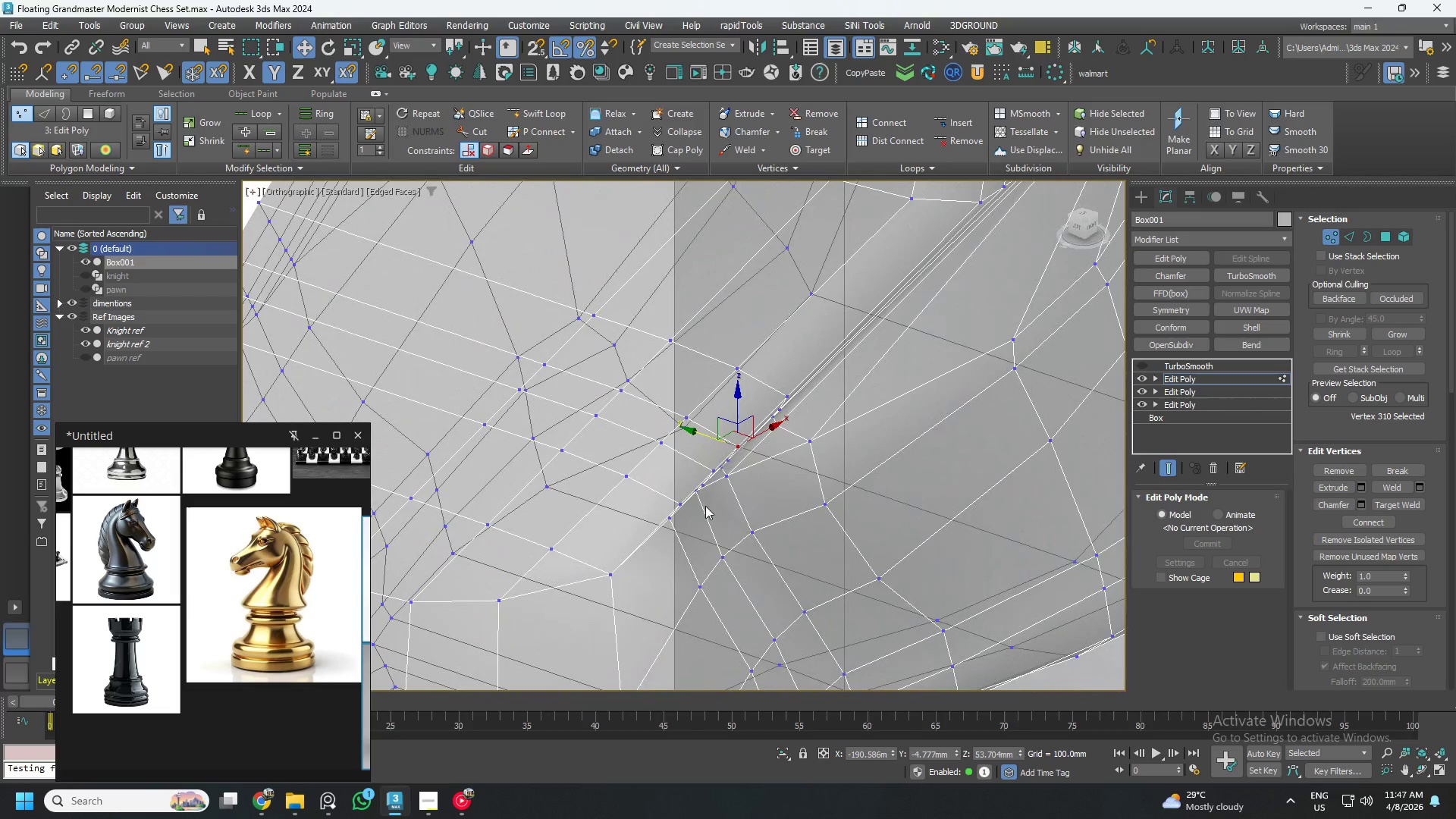 
hold_key(key=ControlLeft, duration=1.08)
left_click([681, 501])
 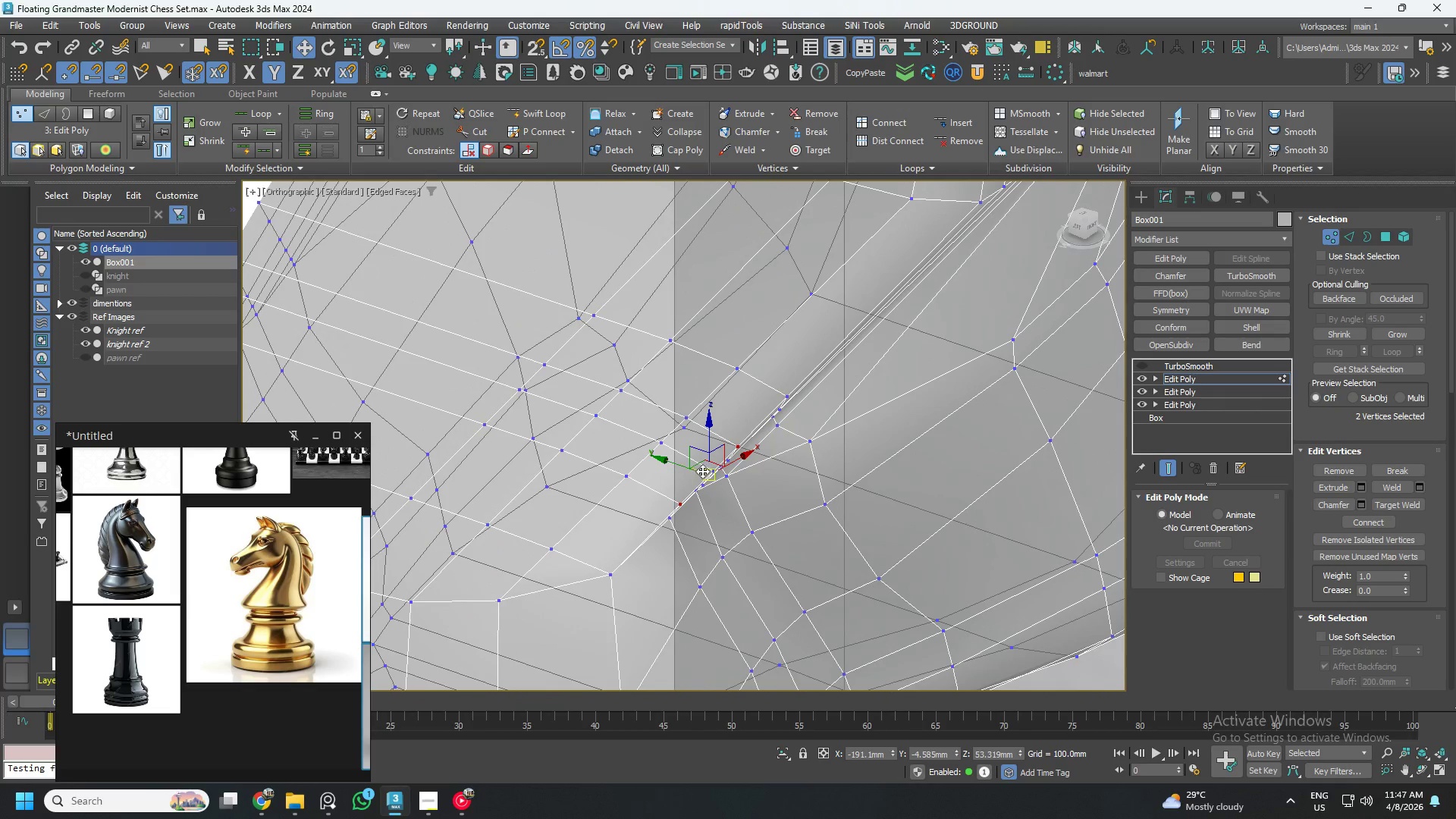 
left_click([710, 469])
 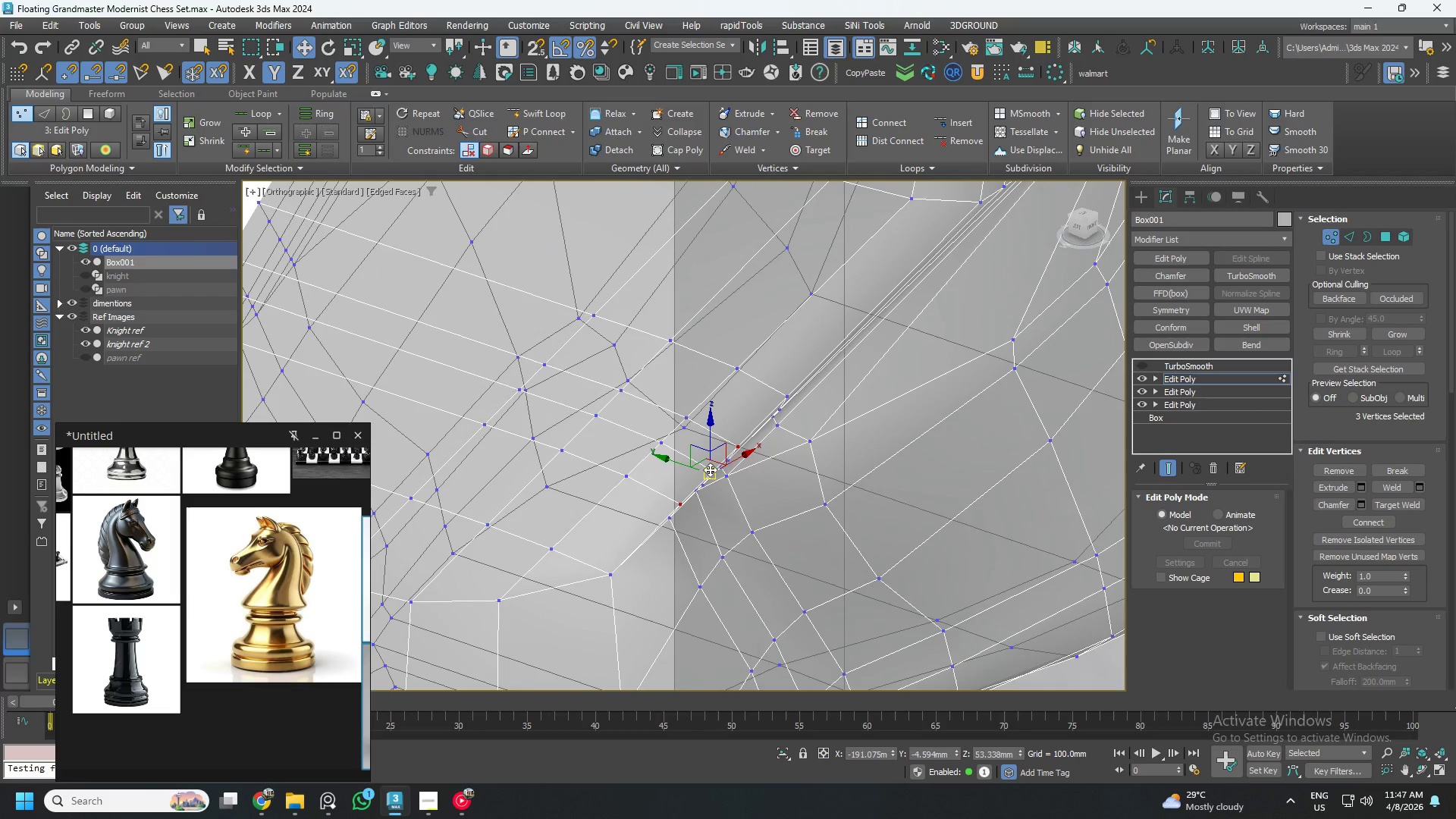 
hold_key(key=ControlLeft, duration=1.72)
 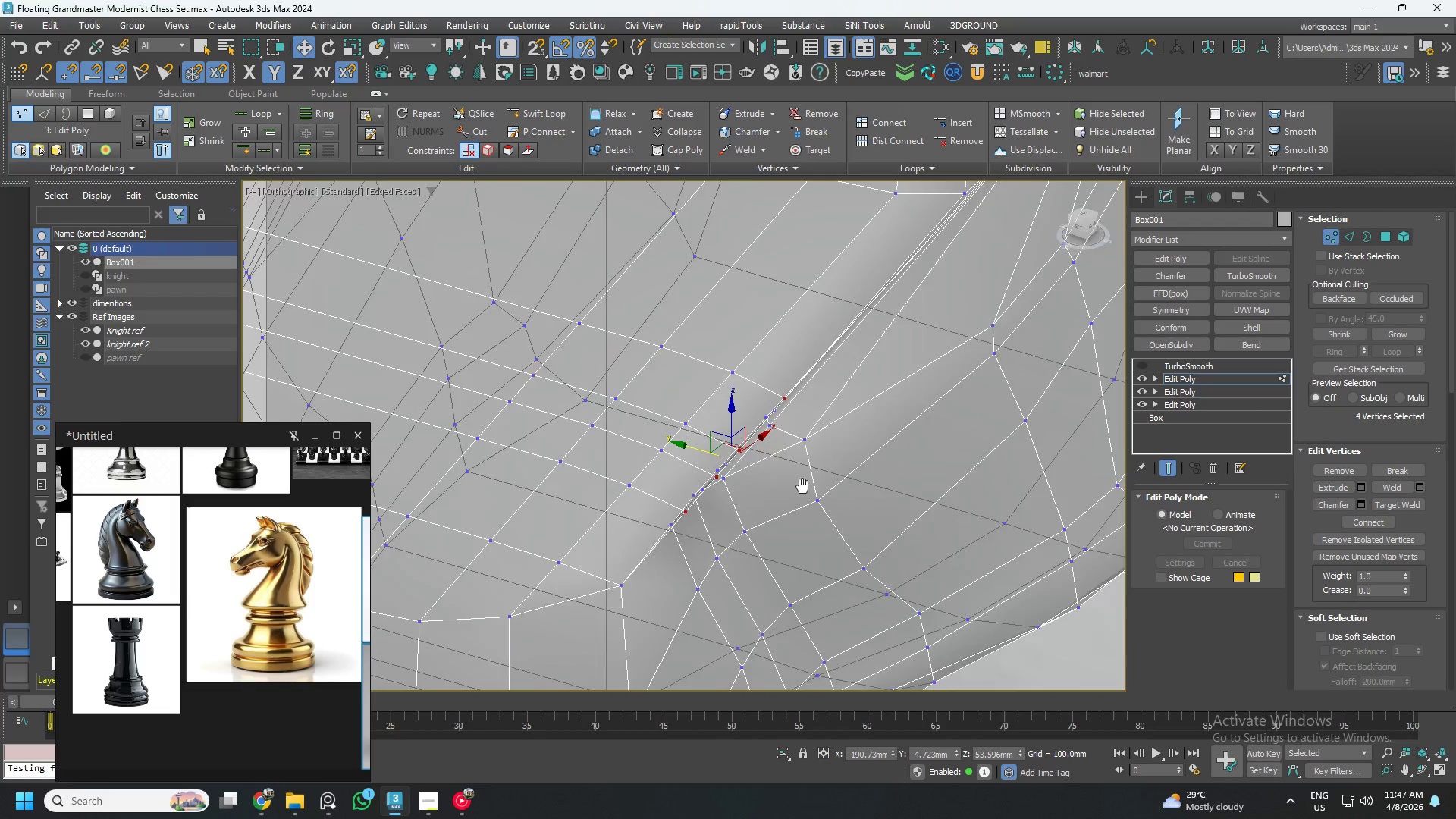 
hold_key(key=AltLeft, duration=0.69)
 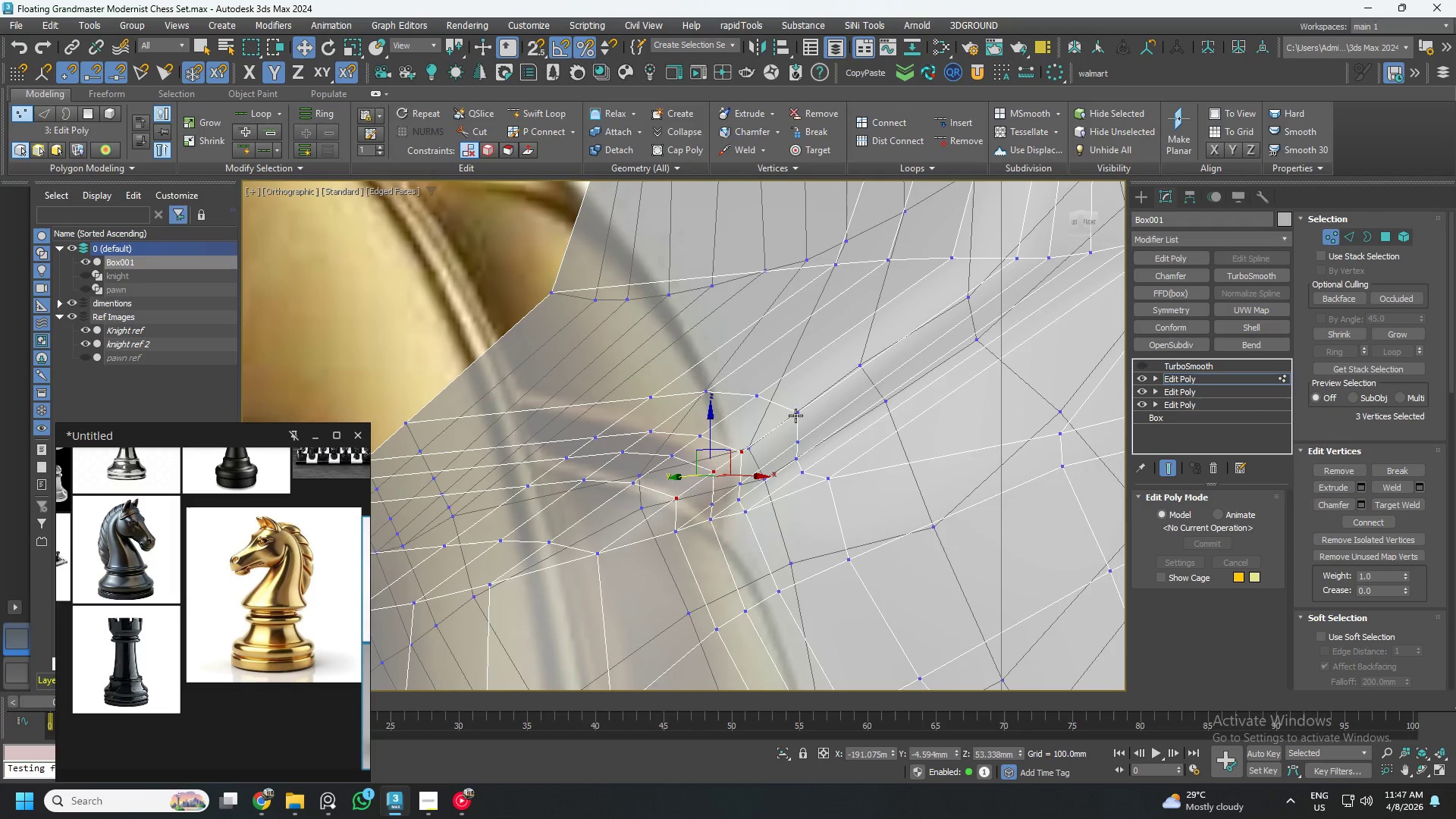 
left_click([795, 416])
 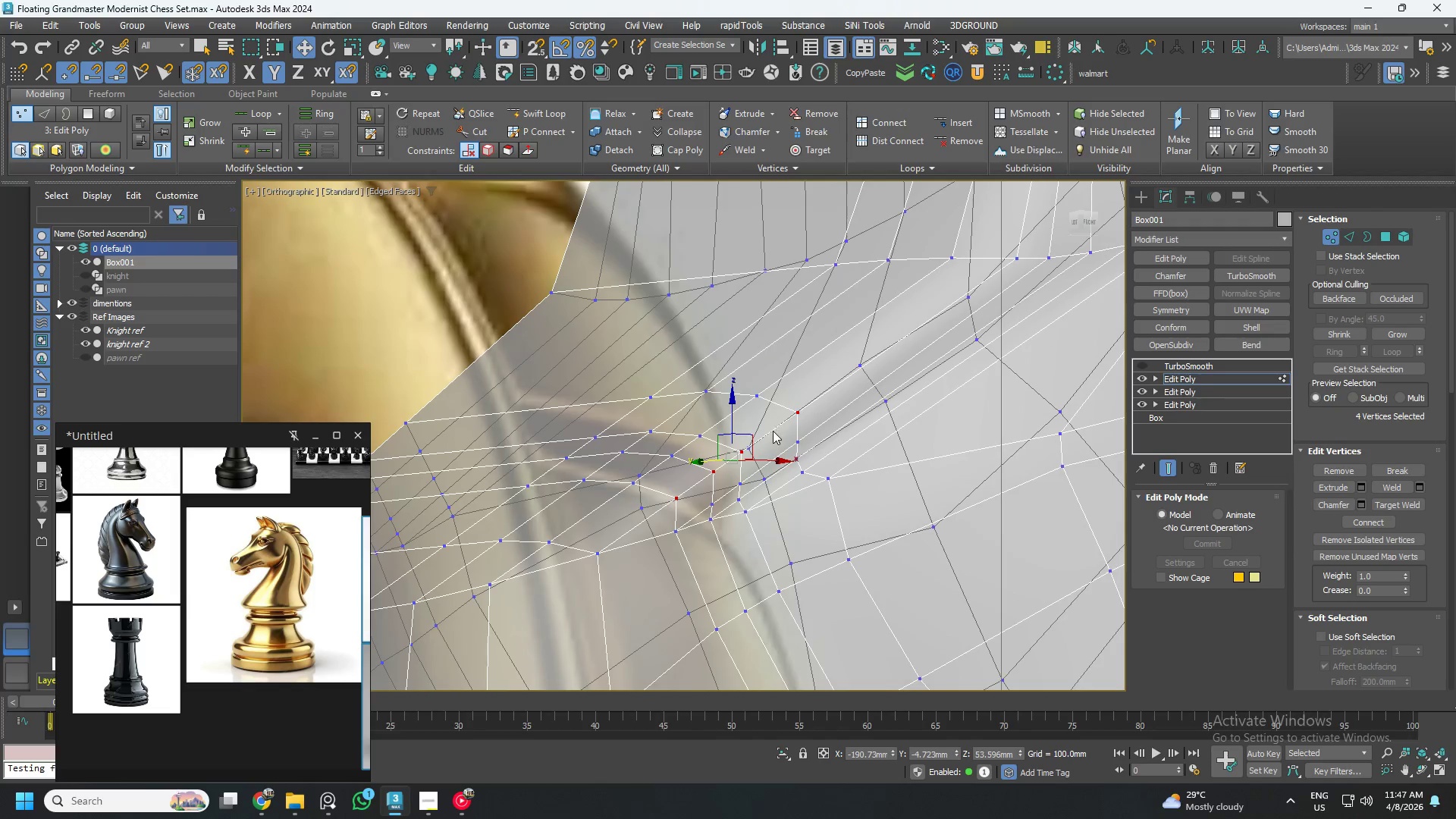 
hold_key(key=AltLeft, duration=0.42)
 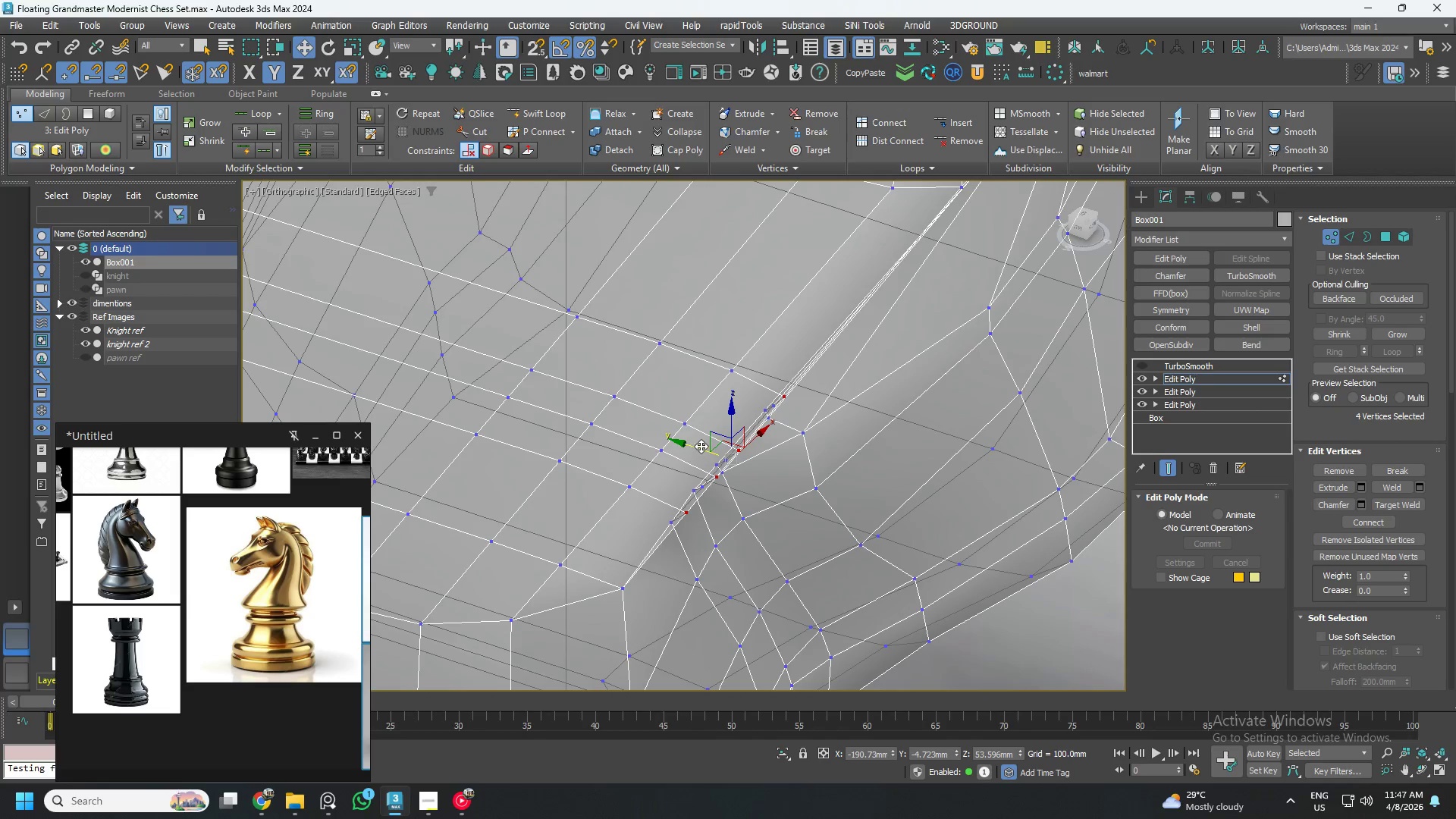 
left_click_drag(start_coordinate=[701, 446], to_coordinate=[682, 440])
 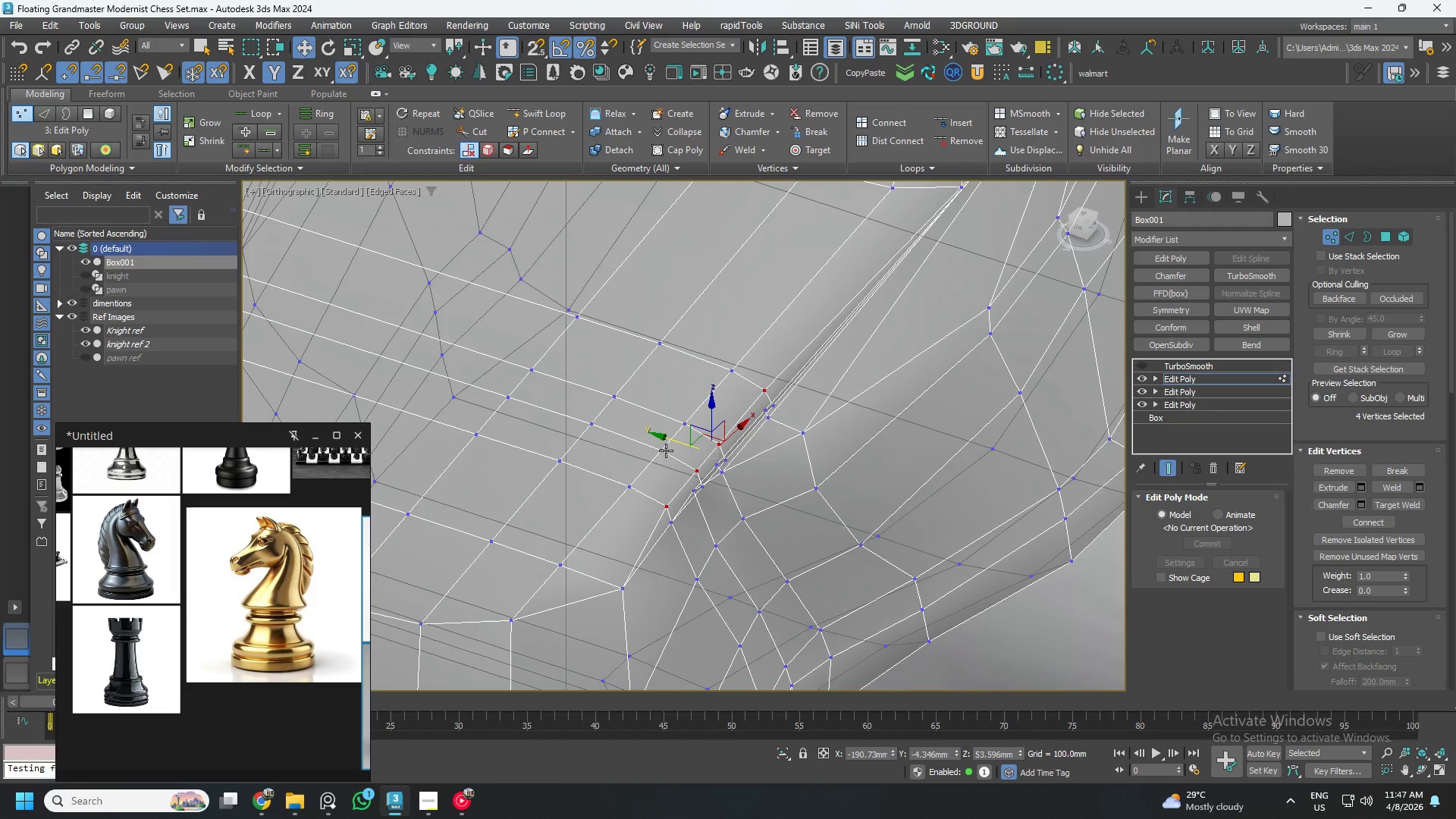 
hold_key(key=ControlLeft, duration=1.5)
left_click([636, 477])
 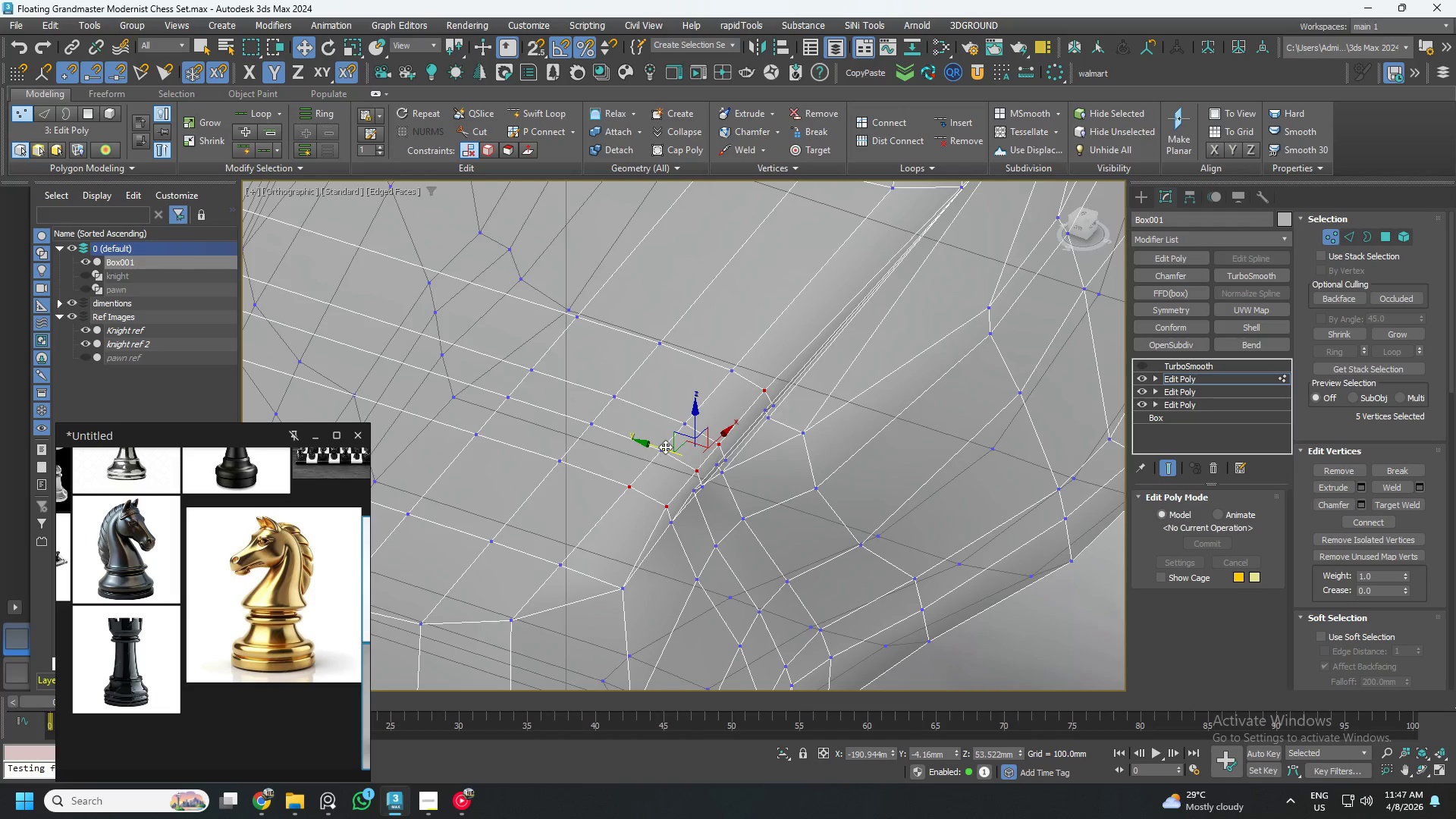 
double_click([665, 447])
 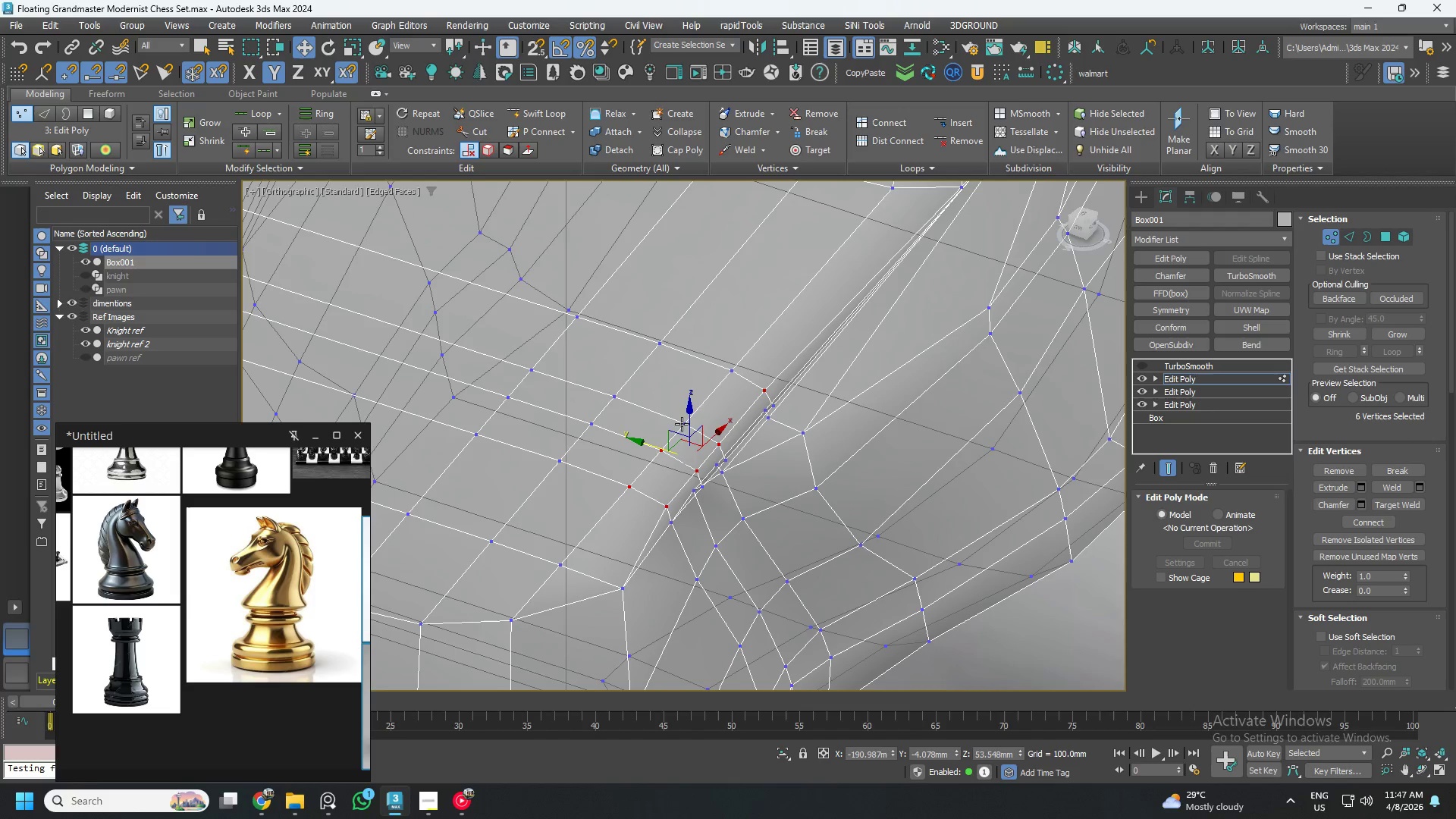 
triple_click([682, 424])
 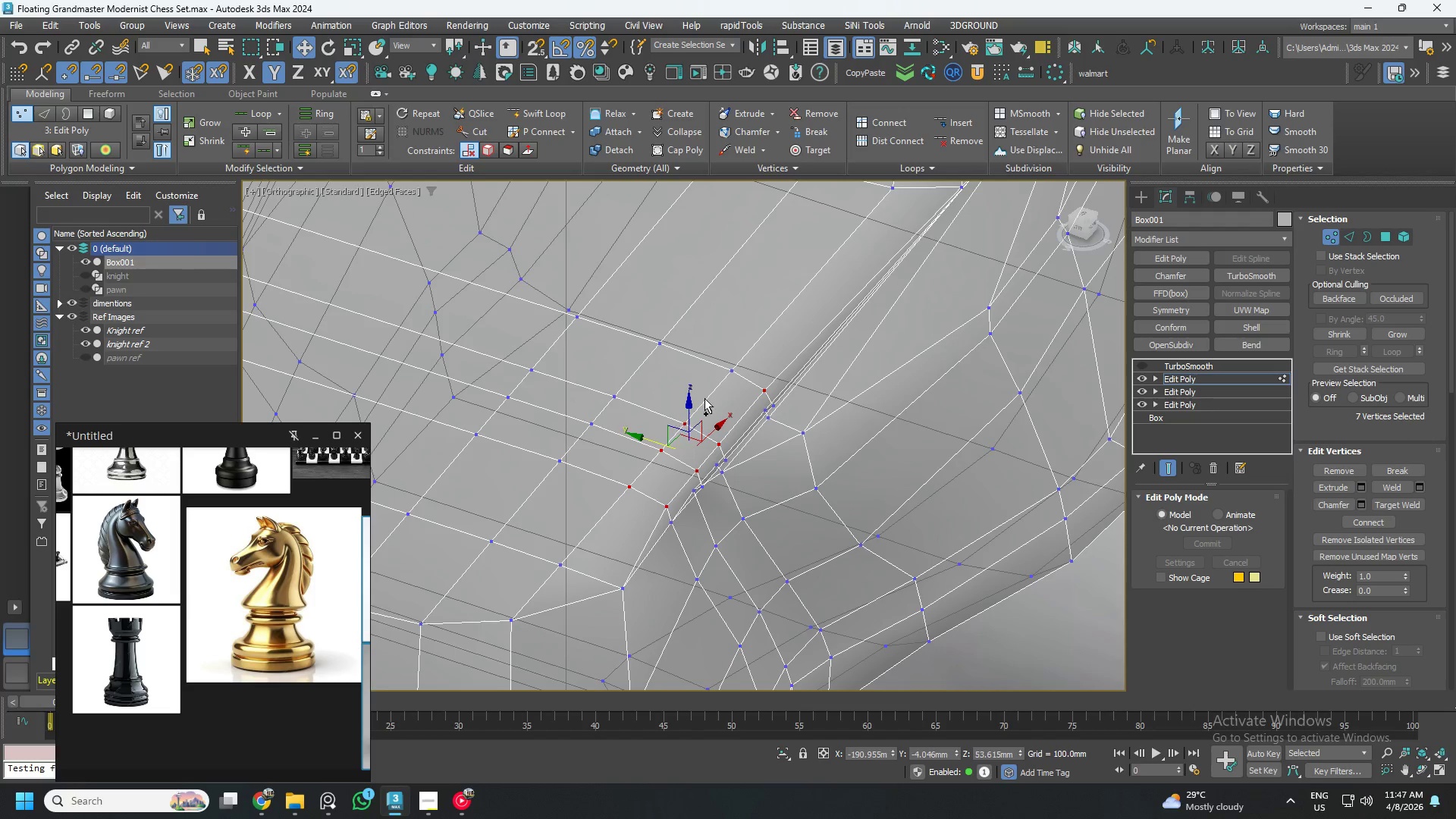 
hold_key(key=ControlLeft, duration=0.56)
left_click([726, 369])
 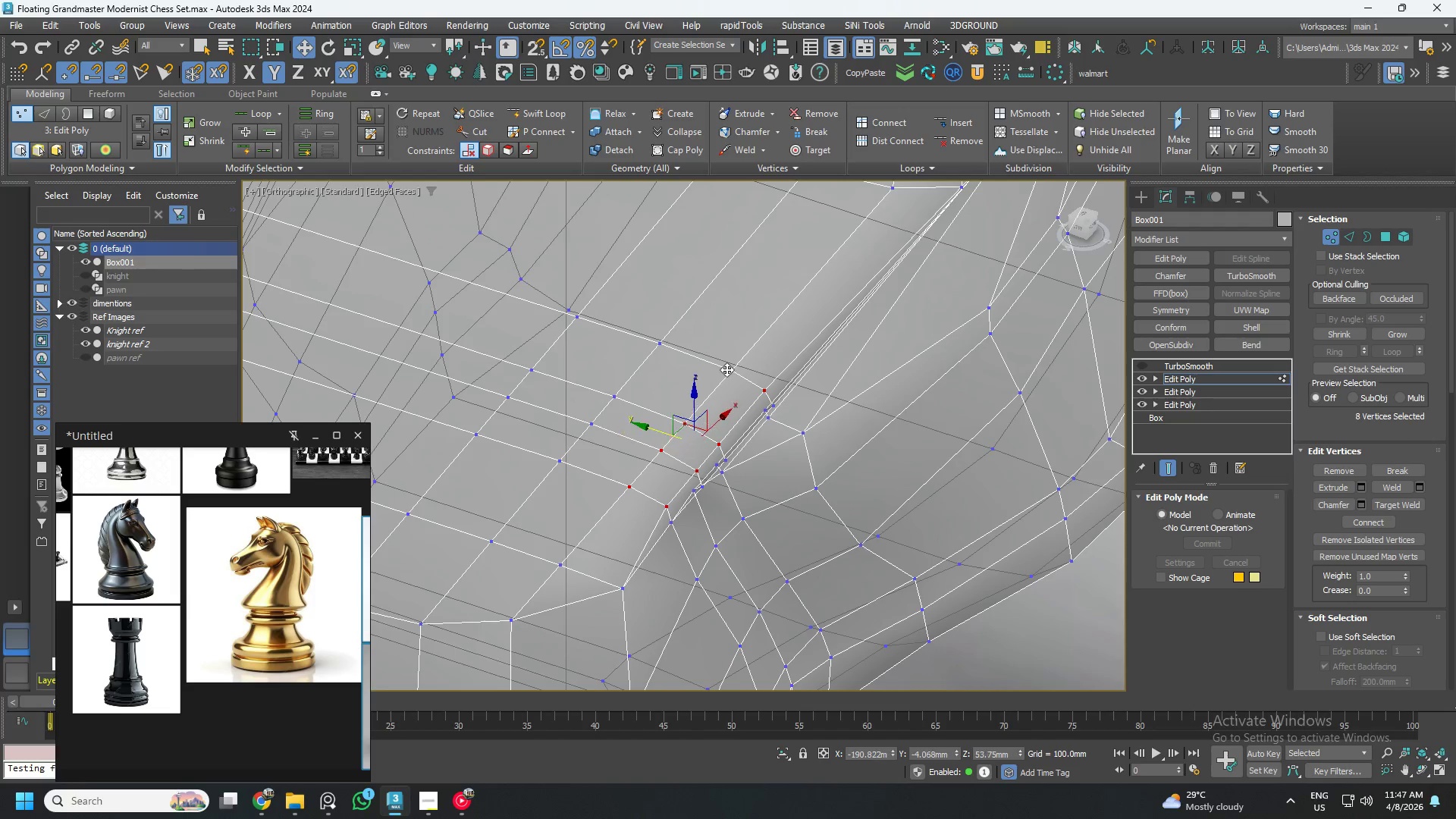 
hold_key(key=ControlLeft, duration=1.51)
left_click([558, 447])
 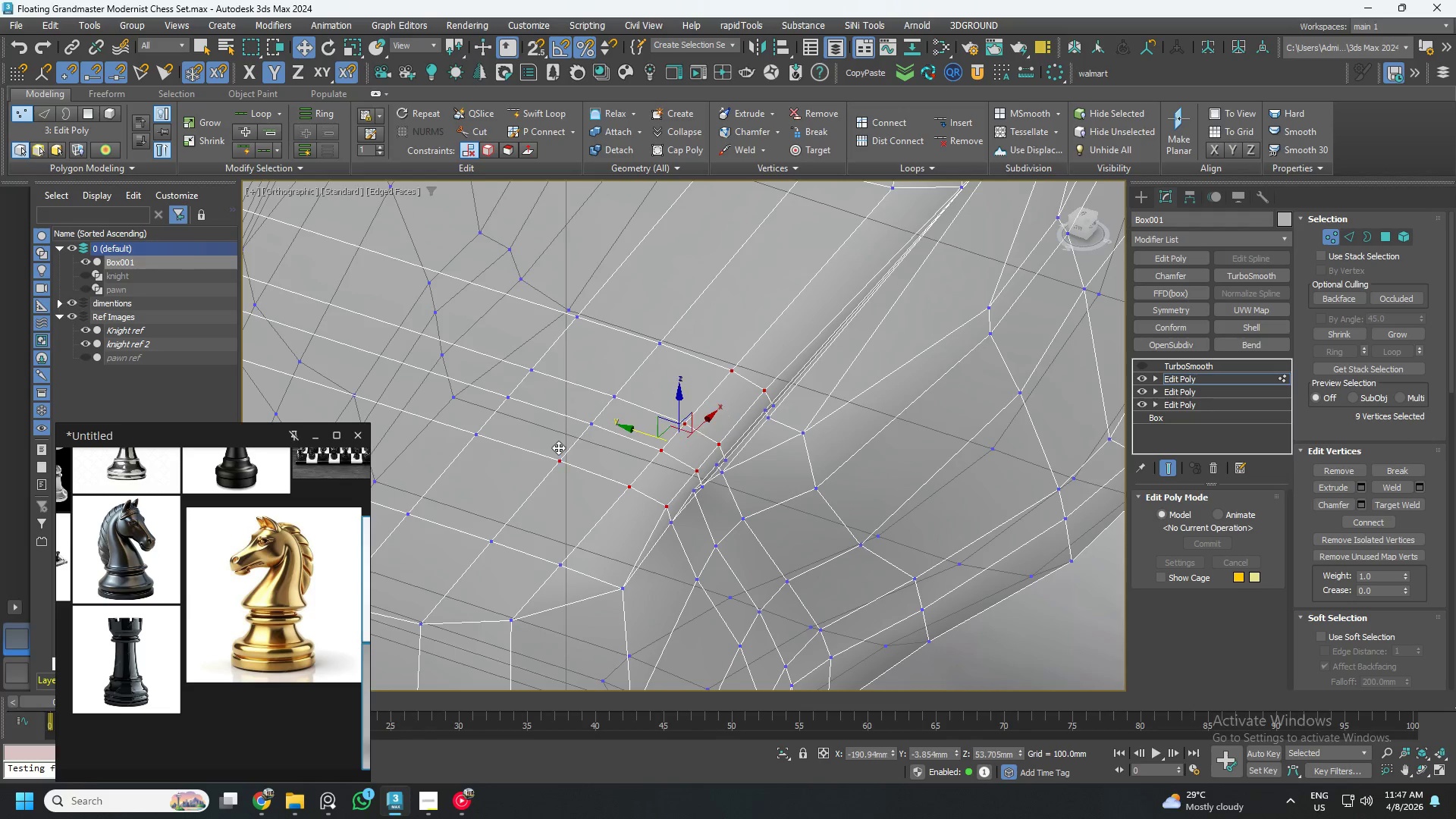 
hold_key(key=ControlLeft, duration=1.52)
double_click([585, 425])
 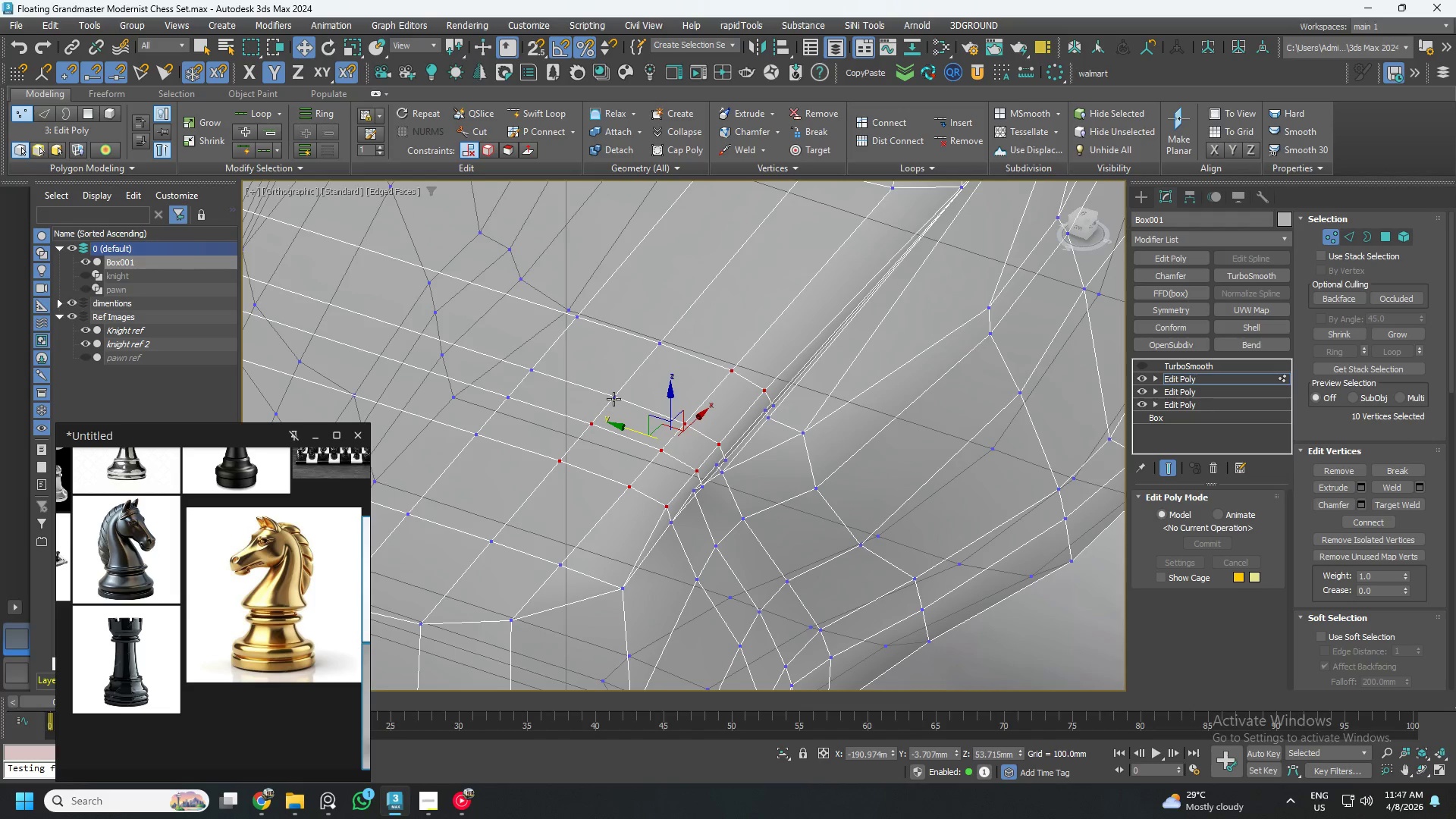 
triple_click([616, 397])
 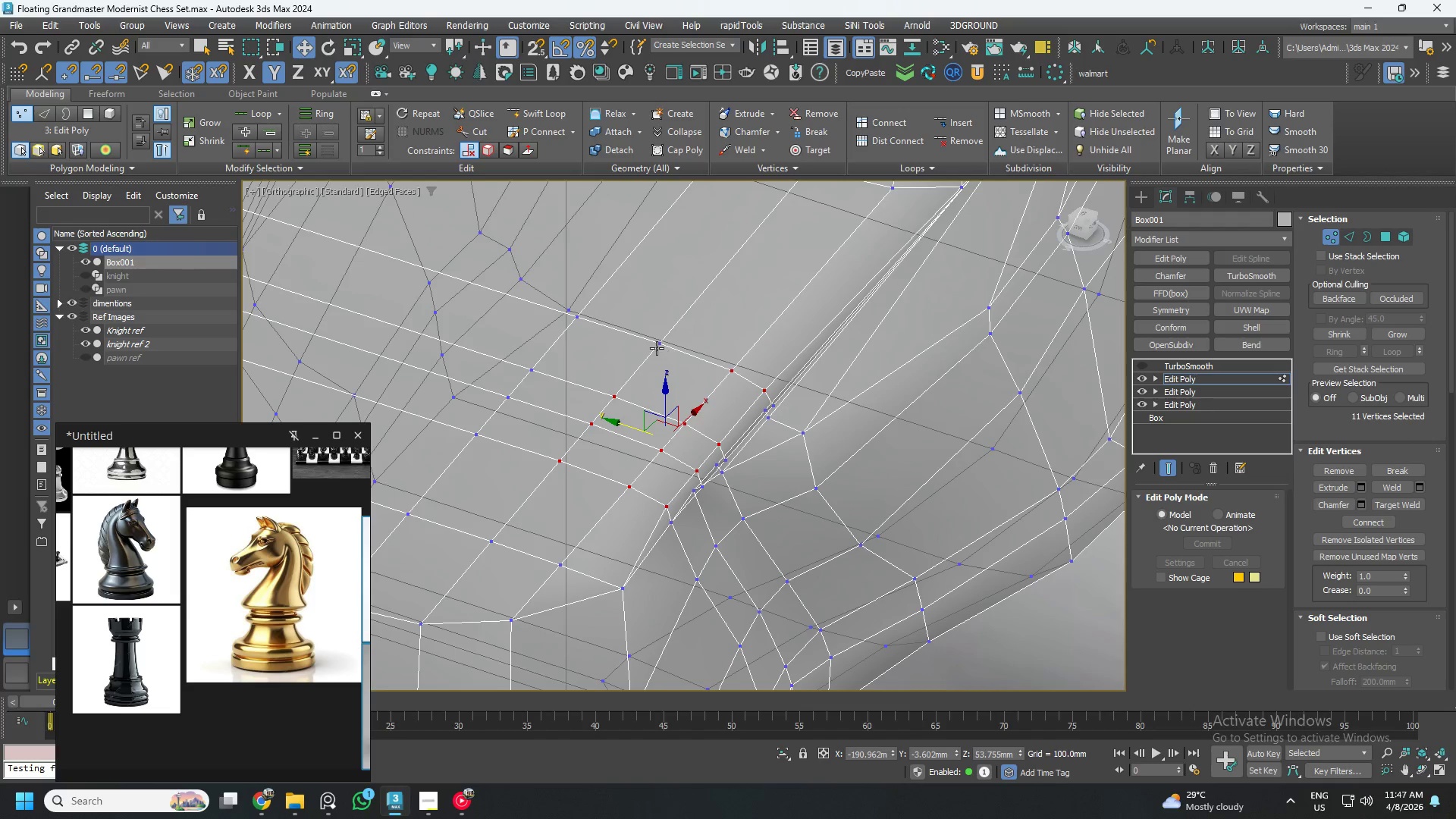 
left_click([654, 347])
 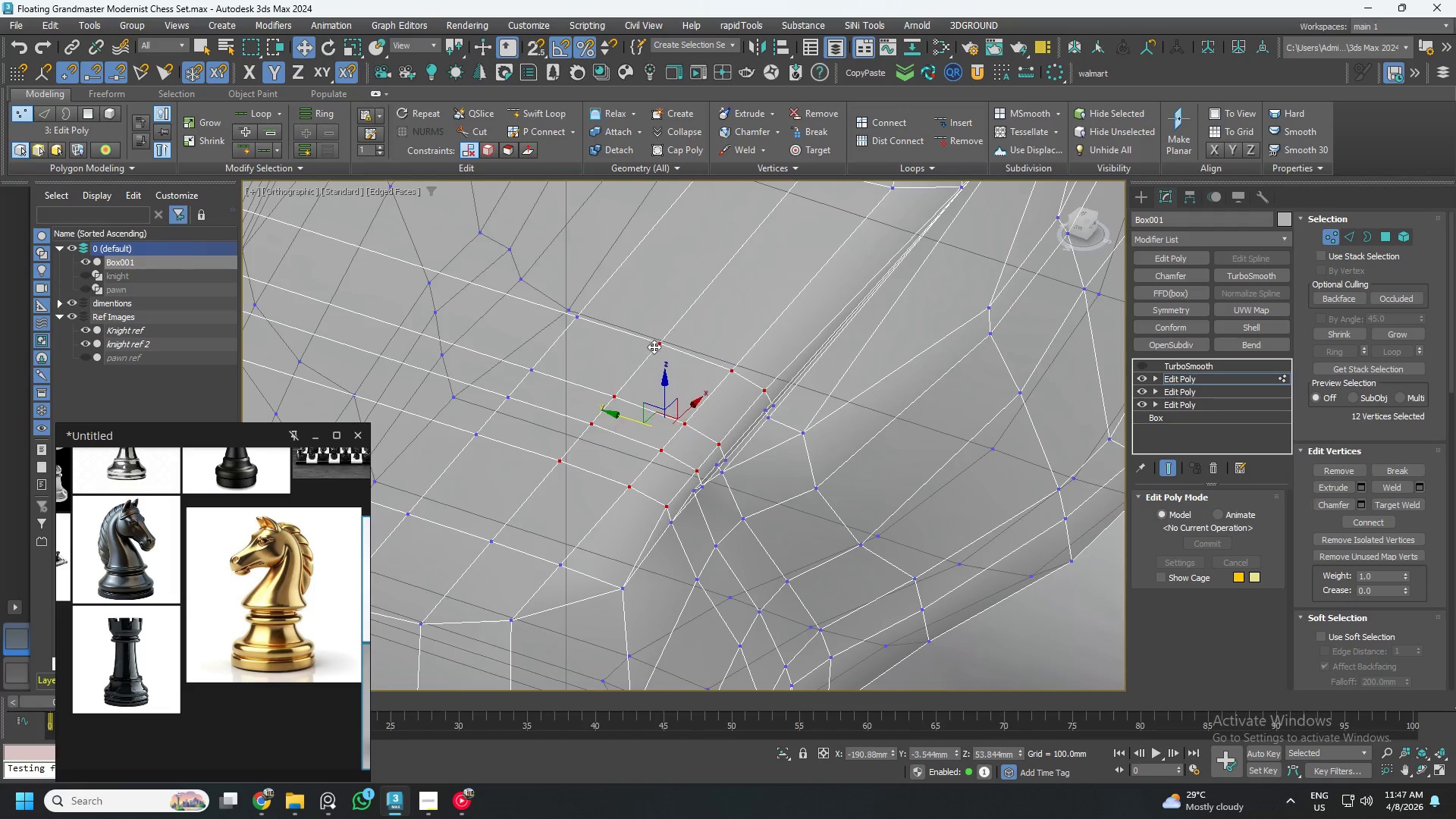 
hold_key(key=ControlLeft, duration=1.5)
left_click([585, 309])
 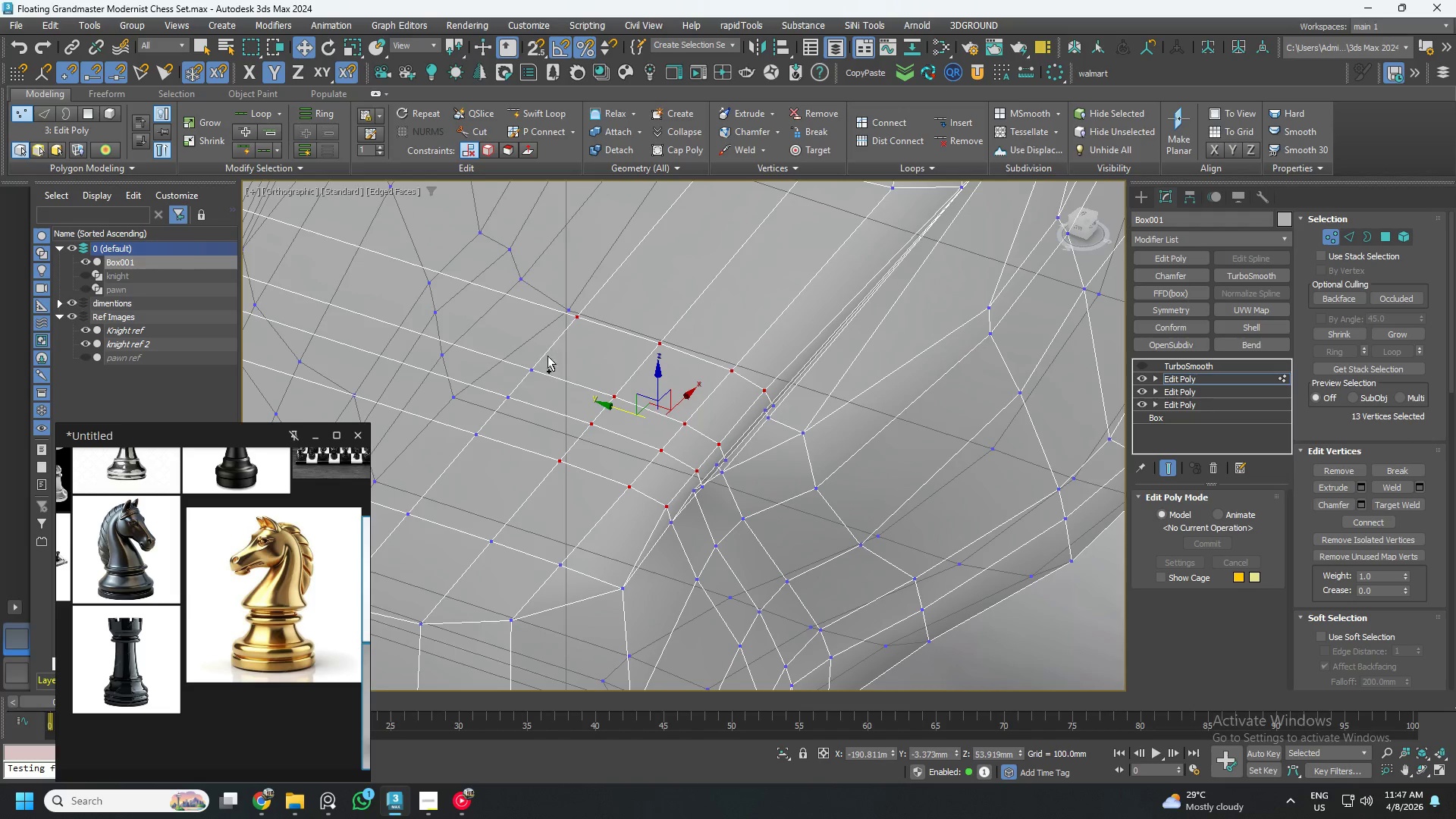 
left_click([532, 364])
 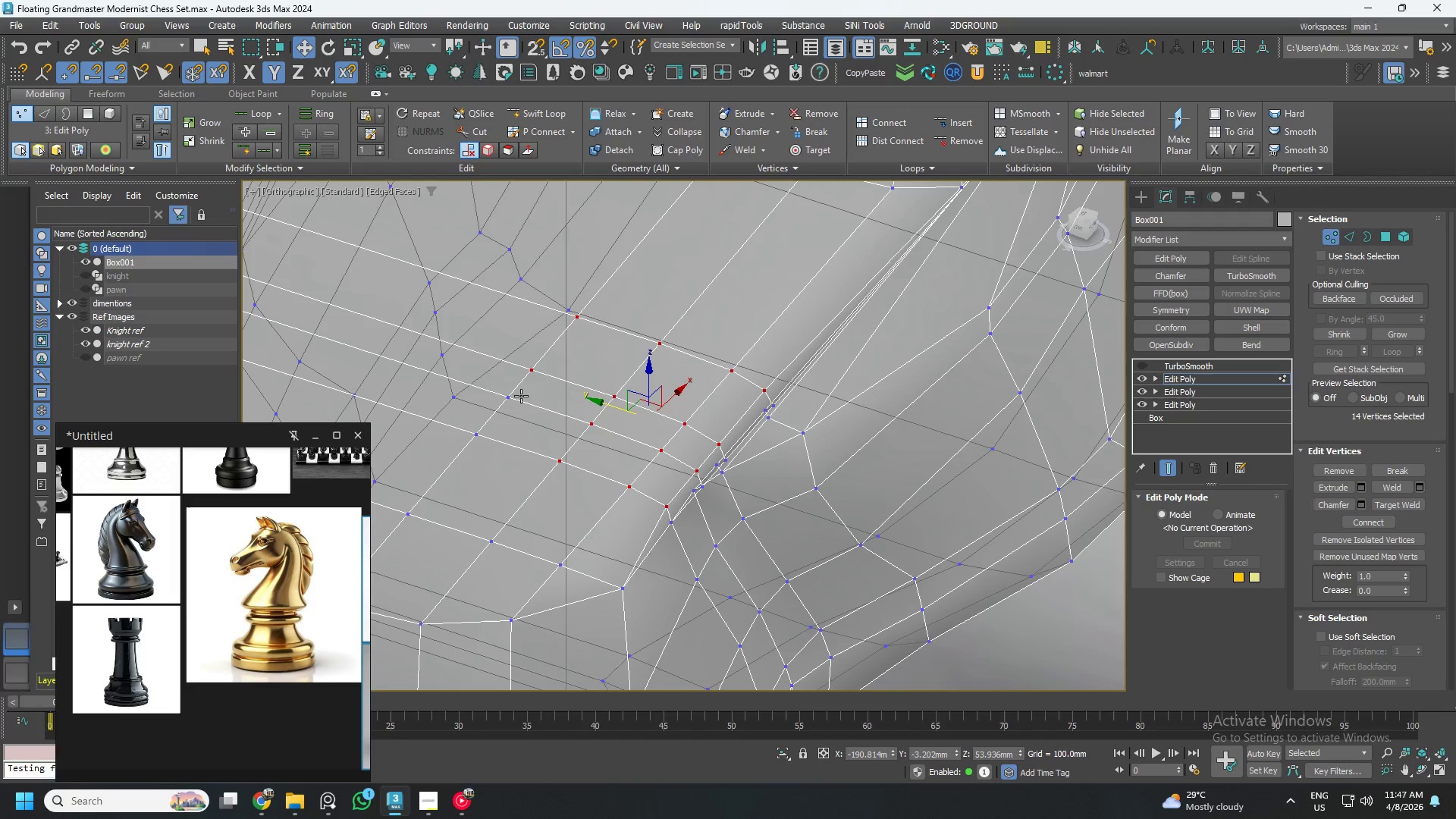 
hold_key(key=ControlLeft, duration=1.25)
left_click([513, 396])
 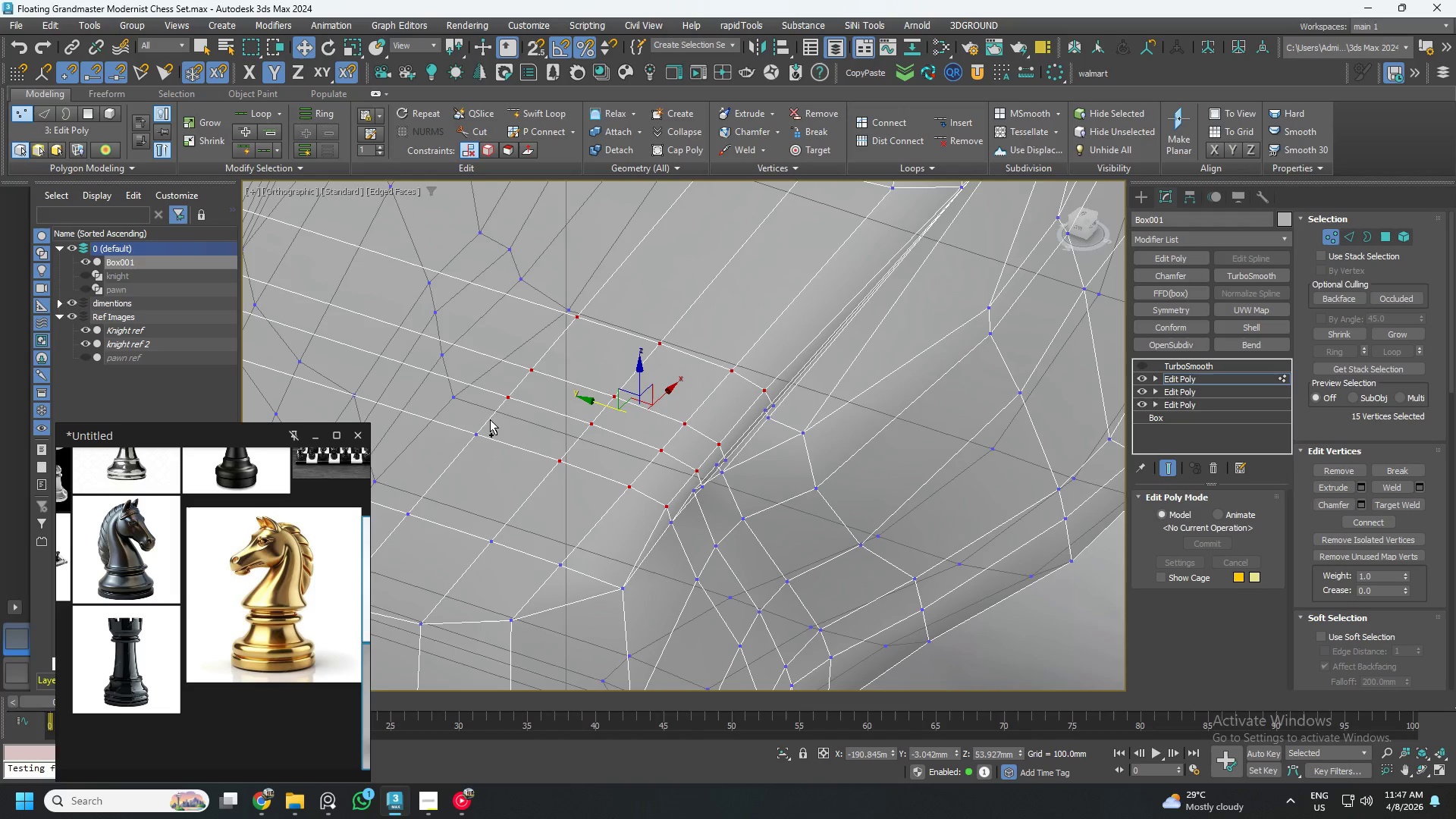 
left_click([482, 427])
 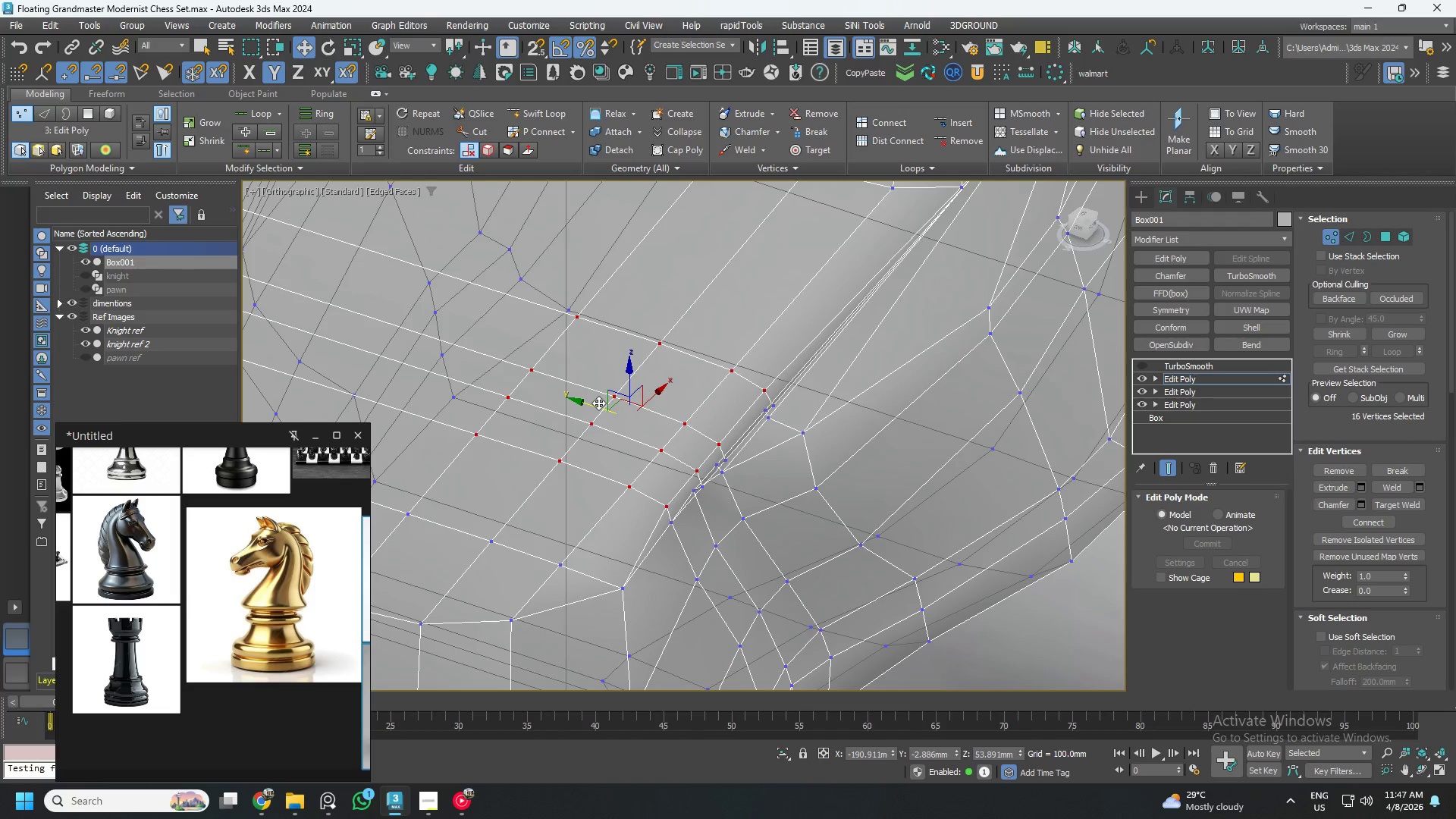 
left_click_drag(start_coordinate=[595, 403], to_coordinate=[561, 402])
 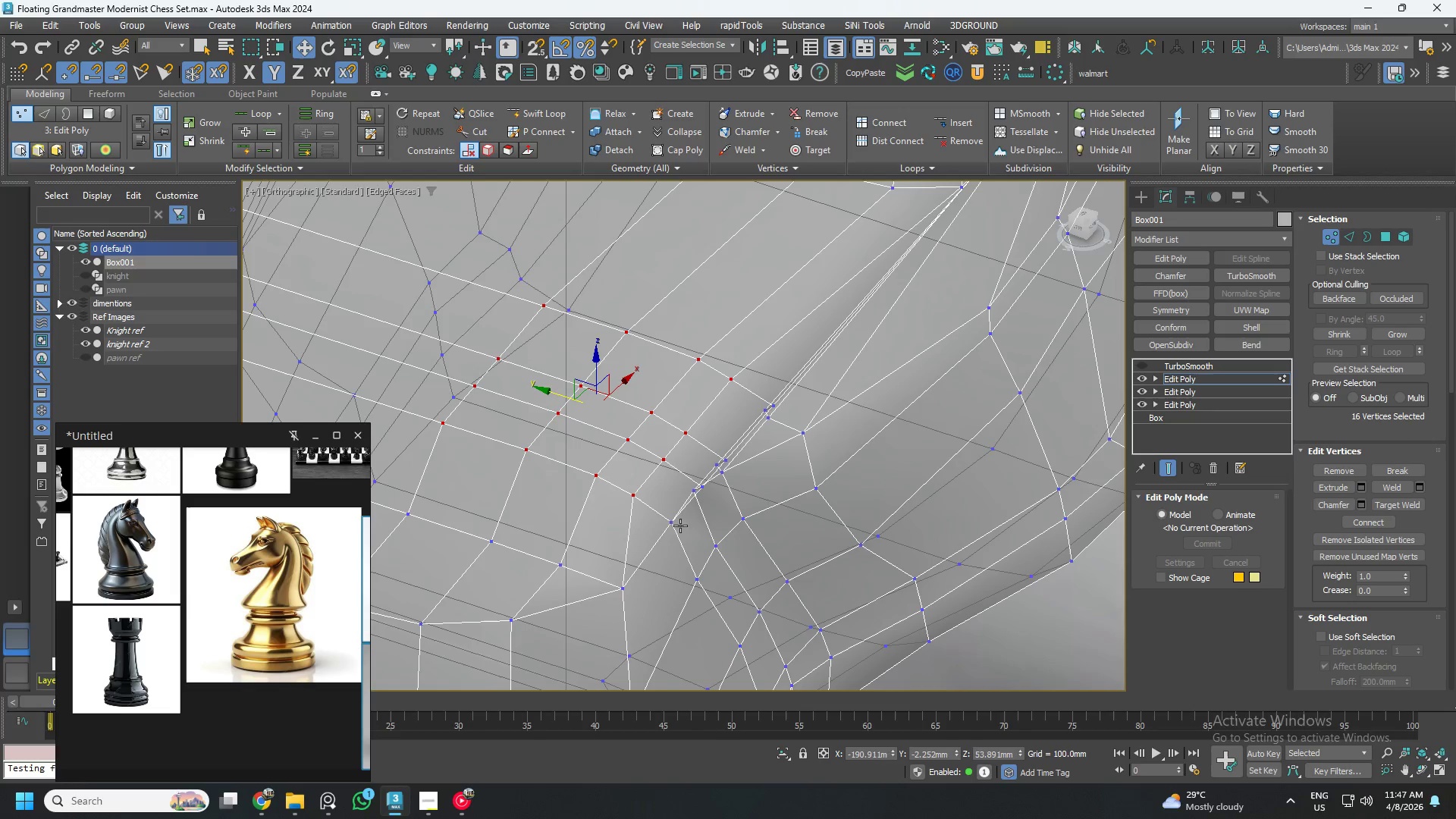 
hold_key(key=AltLeft, duration=0.38)
 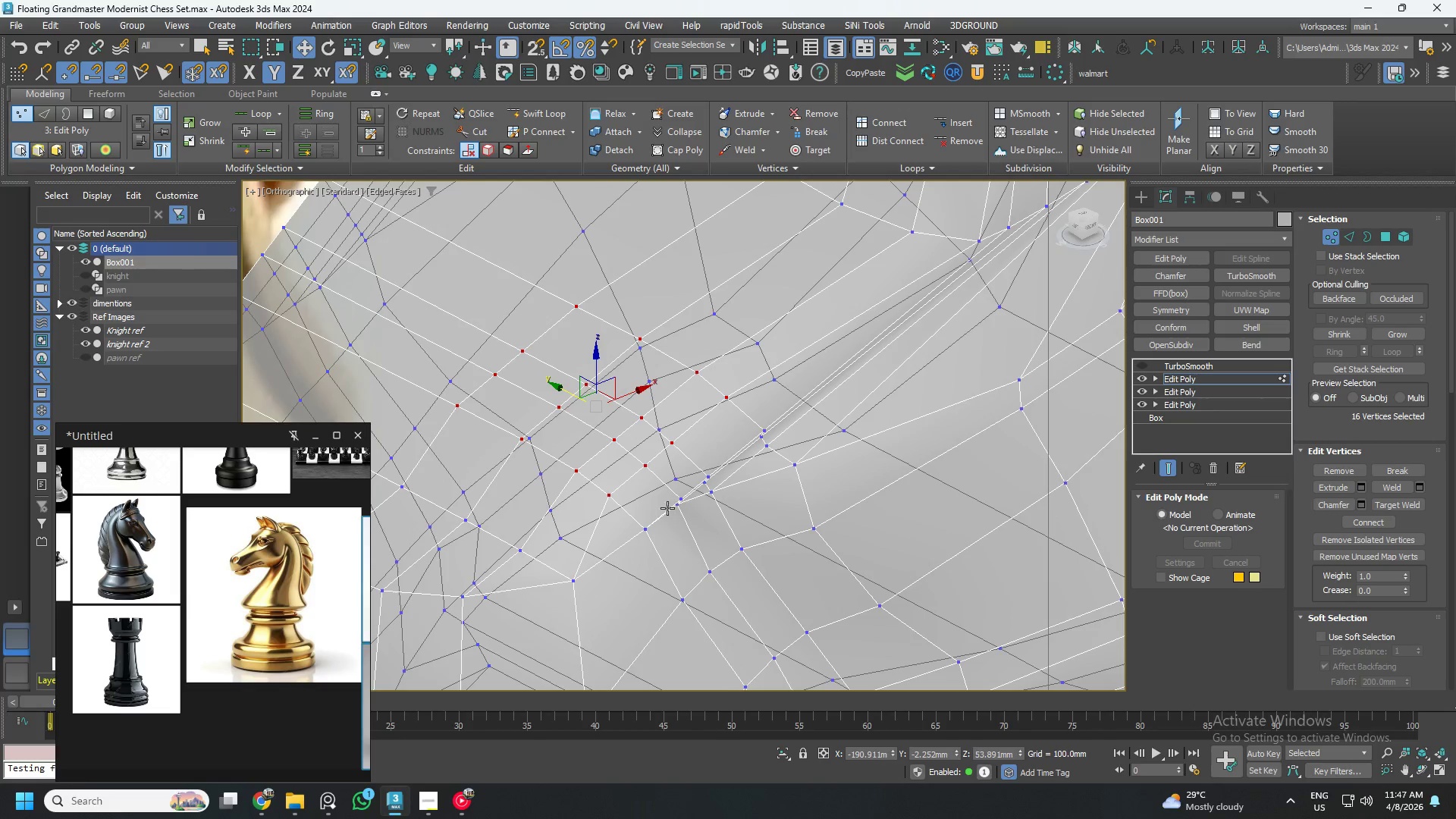 
hold_key(key=ControlLeft, duration=1.5)
left_click([675, 498])
 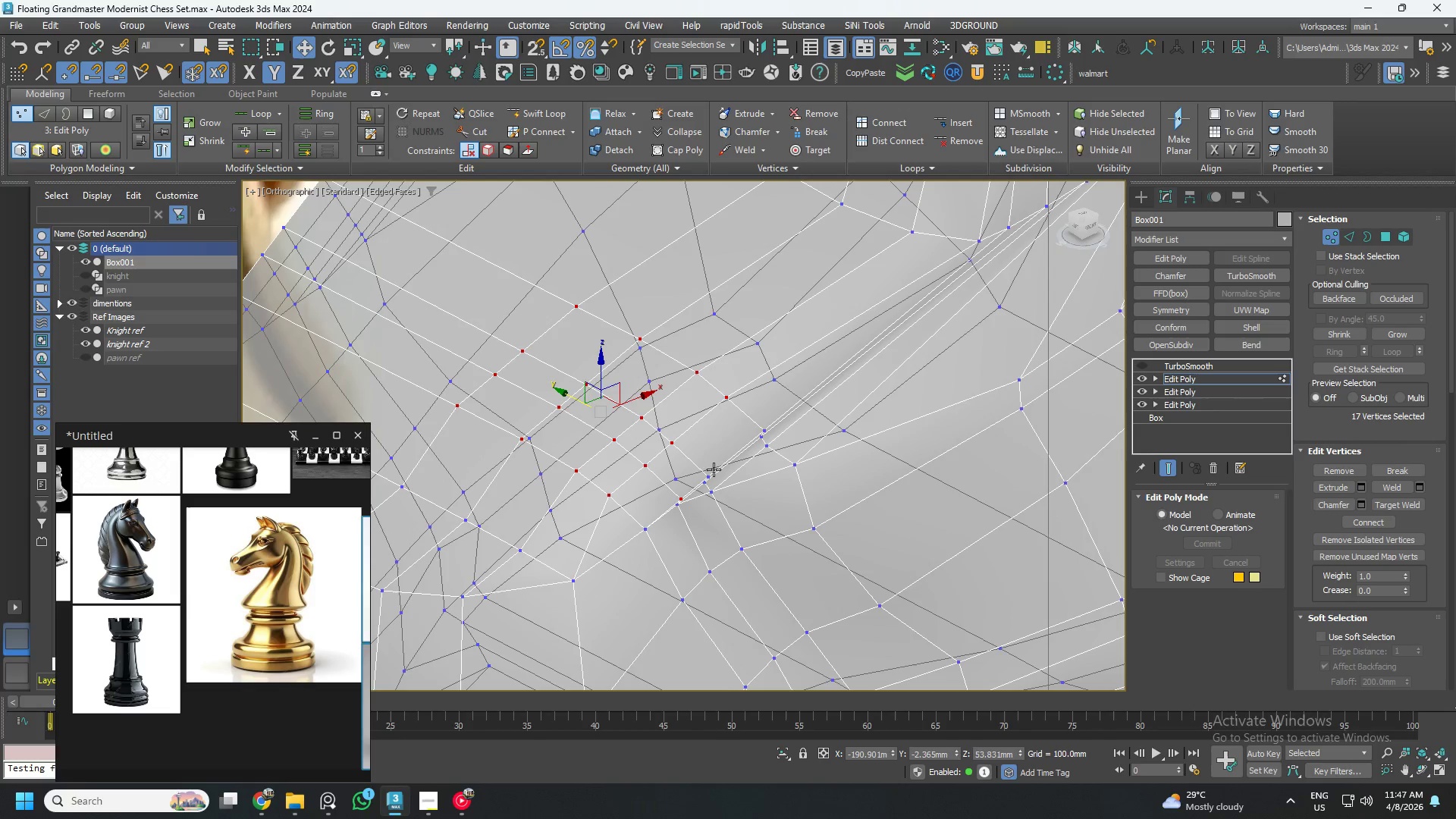 
double_click([714, 469])
 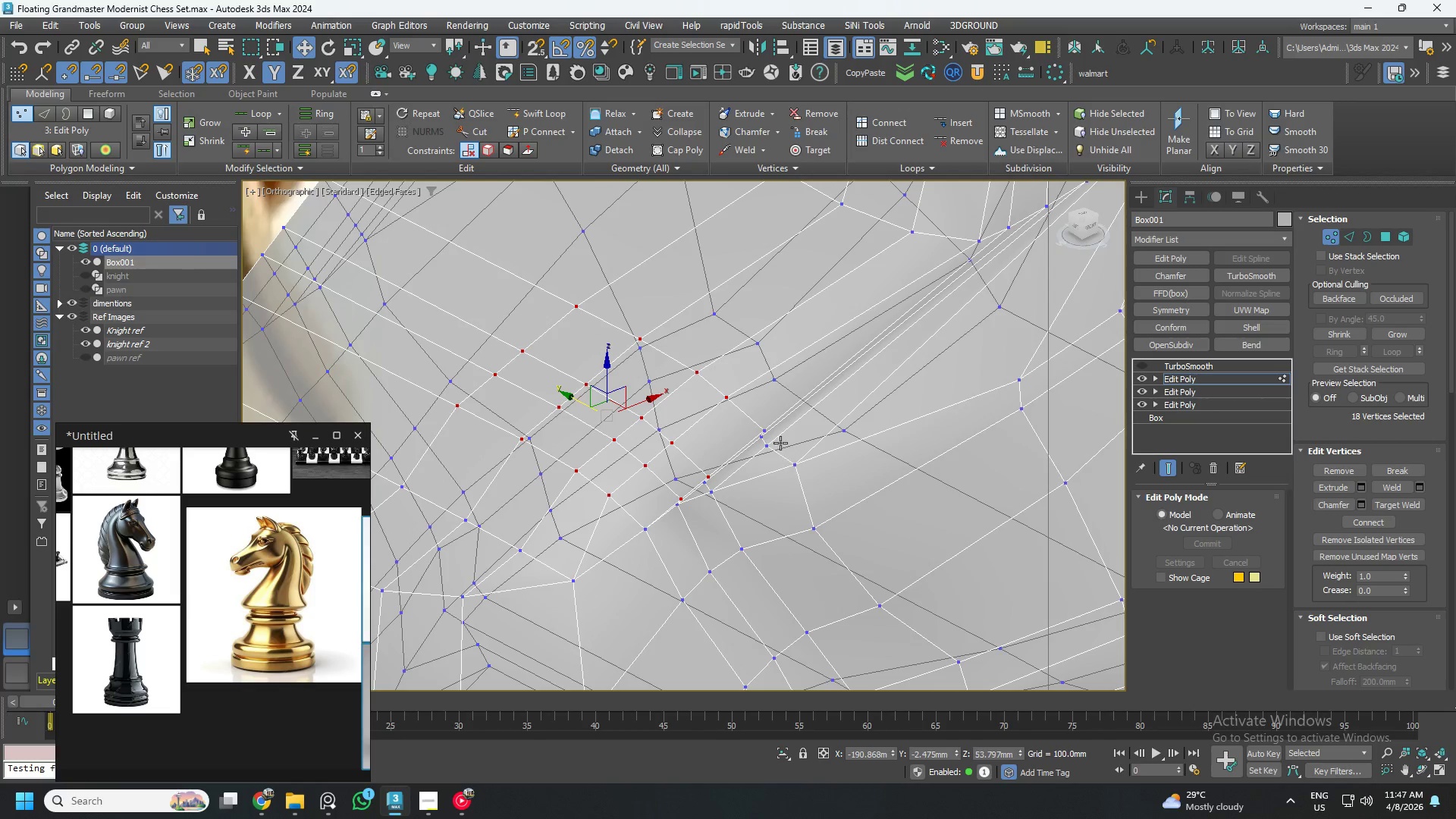 
key(Control+ControlLeft)
 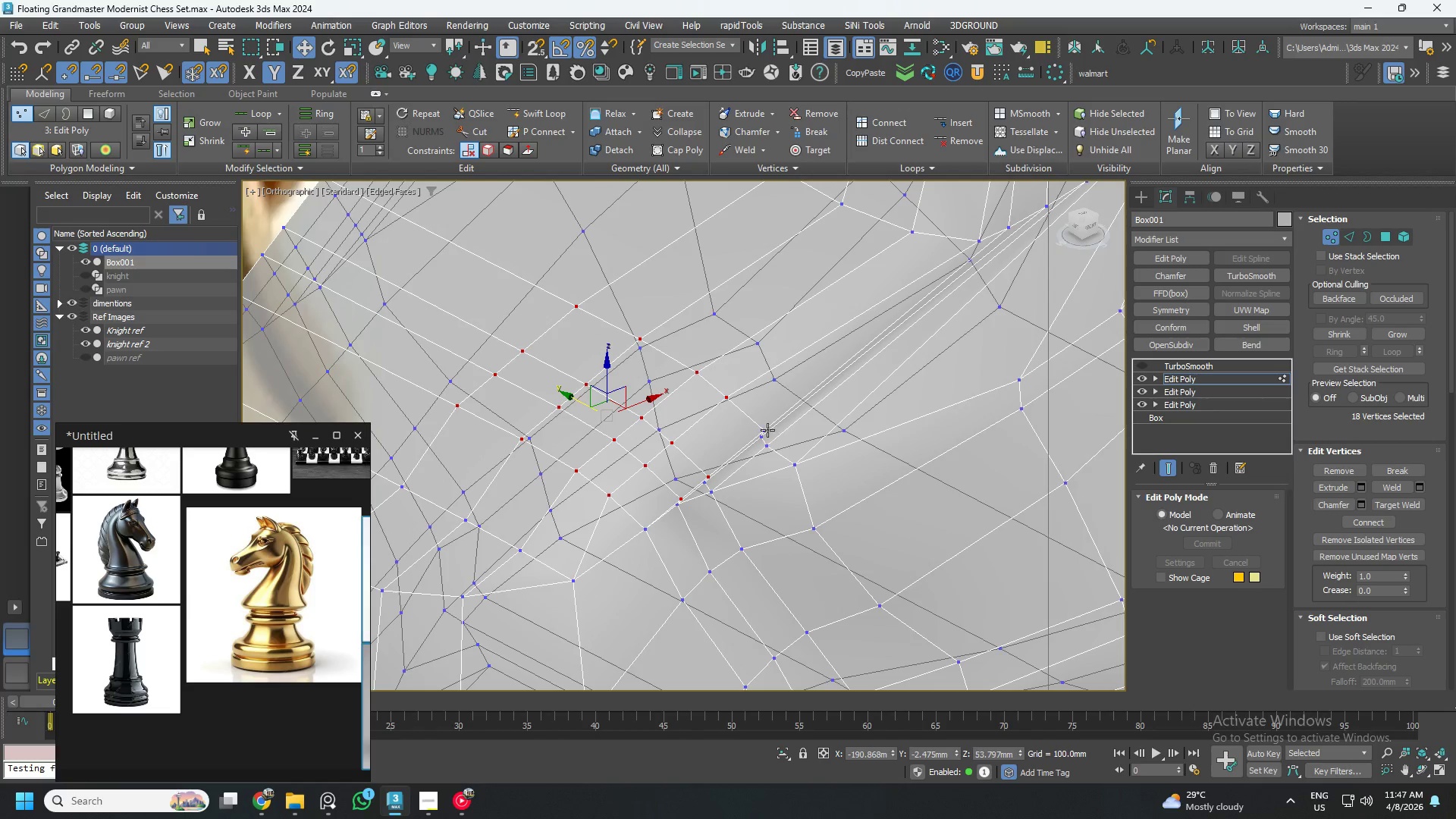 
key(Control+ControlLeft)
 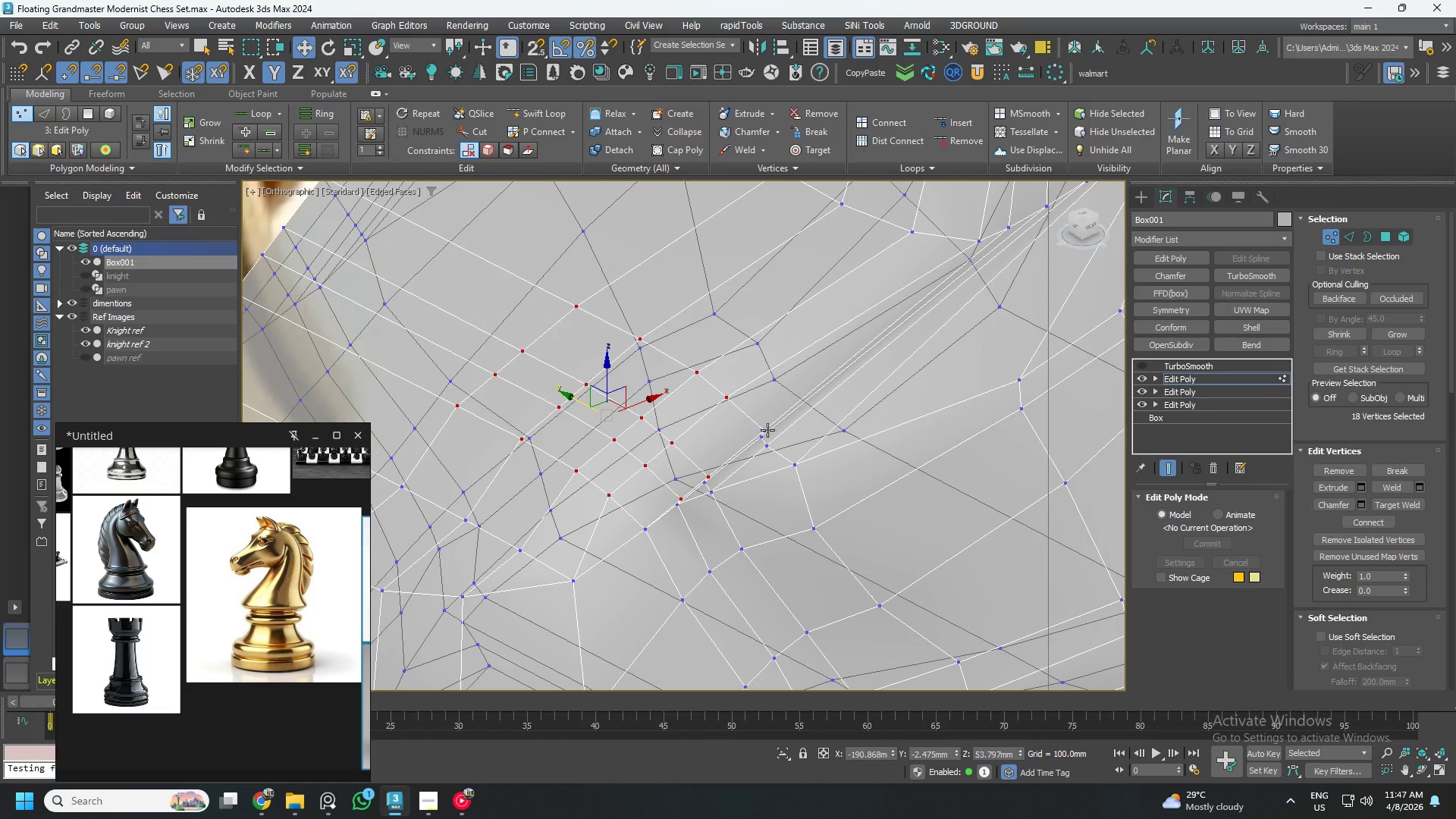 
key(Control+ControlLeft)
 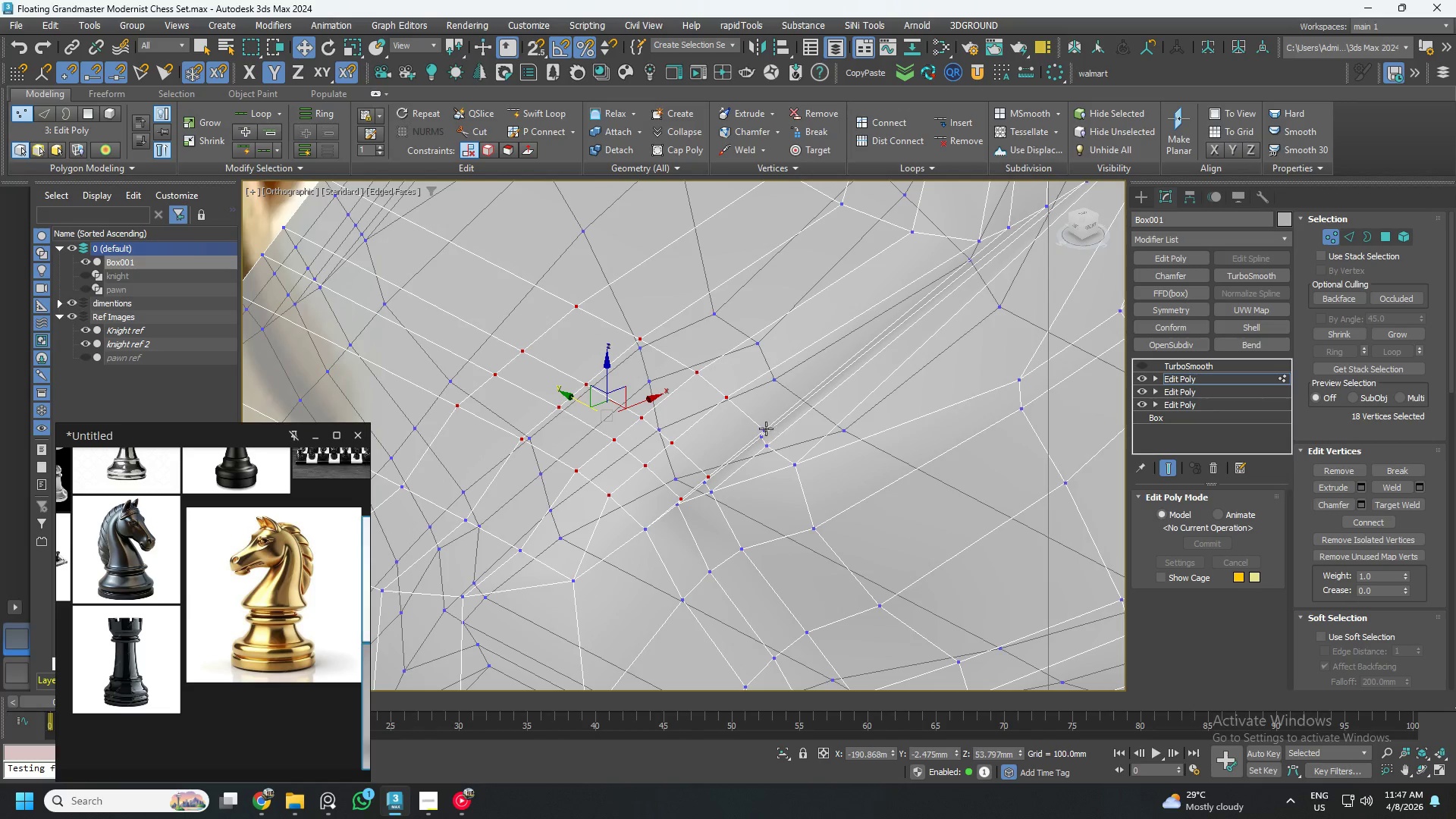 
key(Control+ControlLeft)
 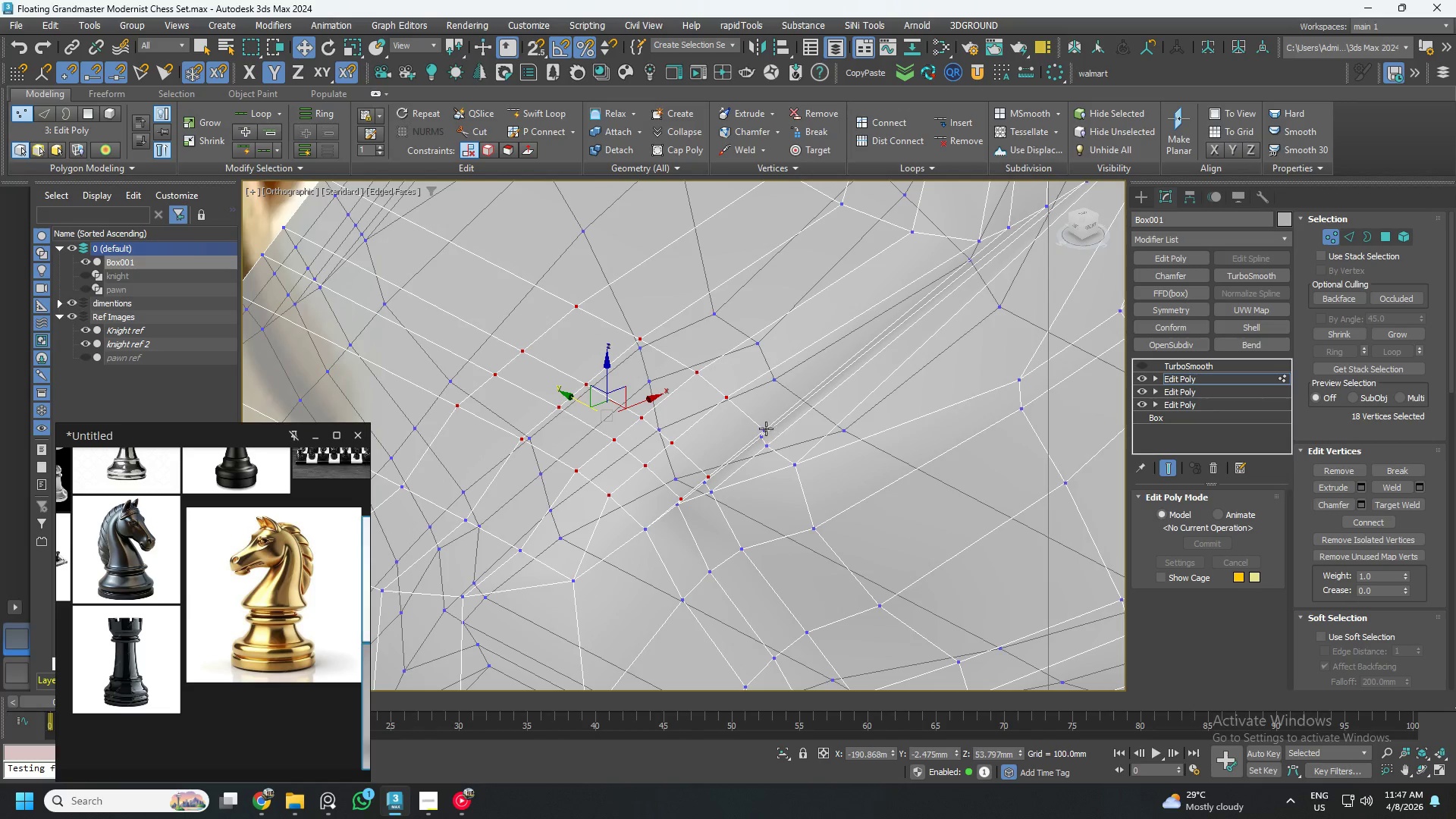 
left_click([766, 428])
 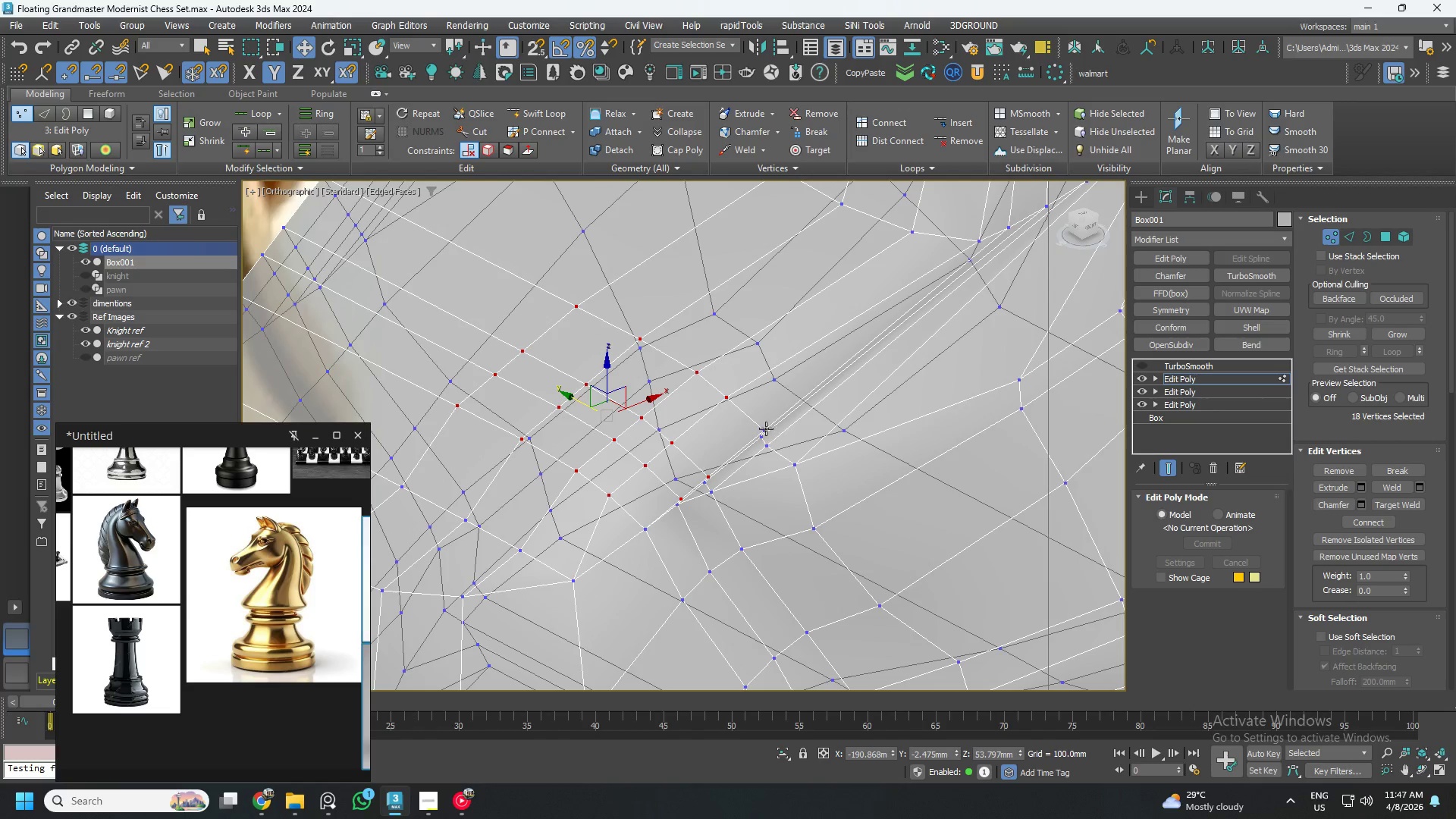 
key(Control+ControlLeft)
 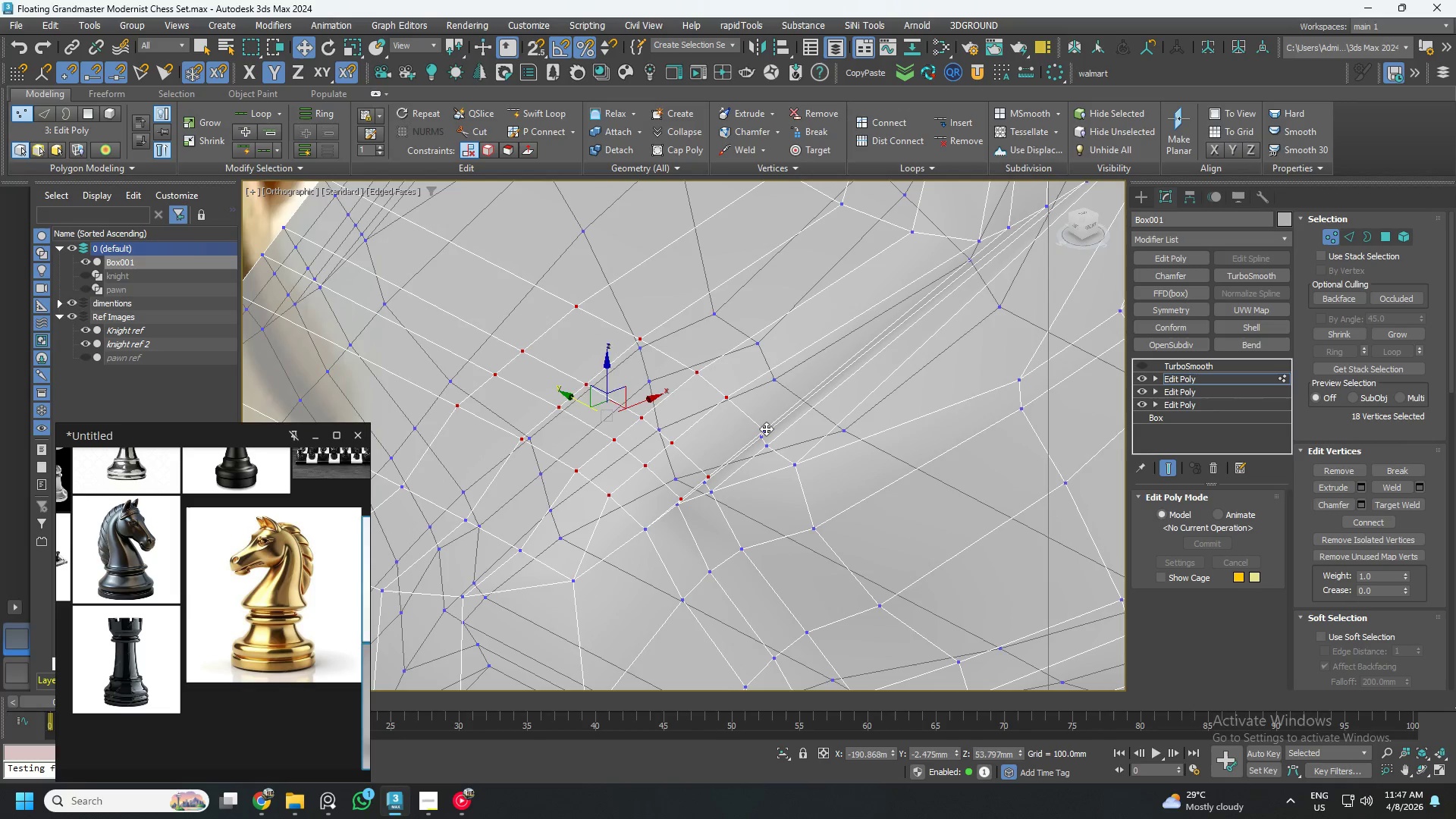 
key(Control+ControlLeft)
 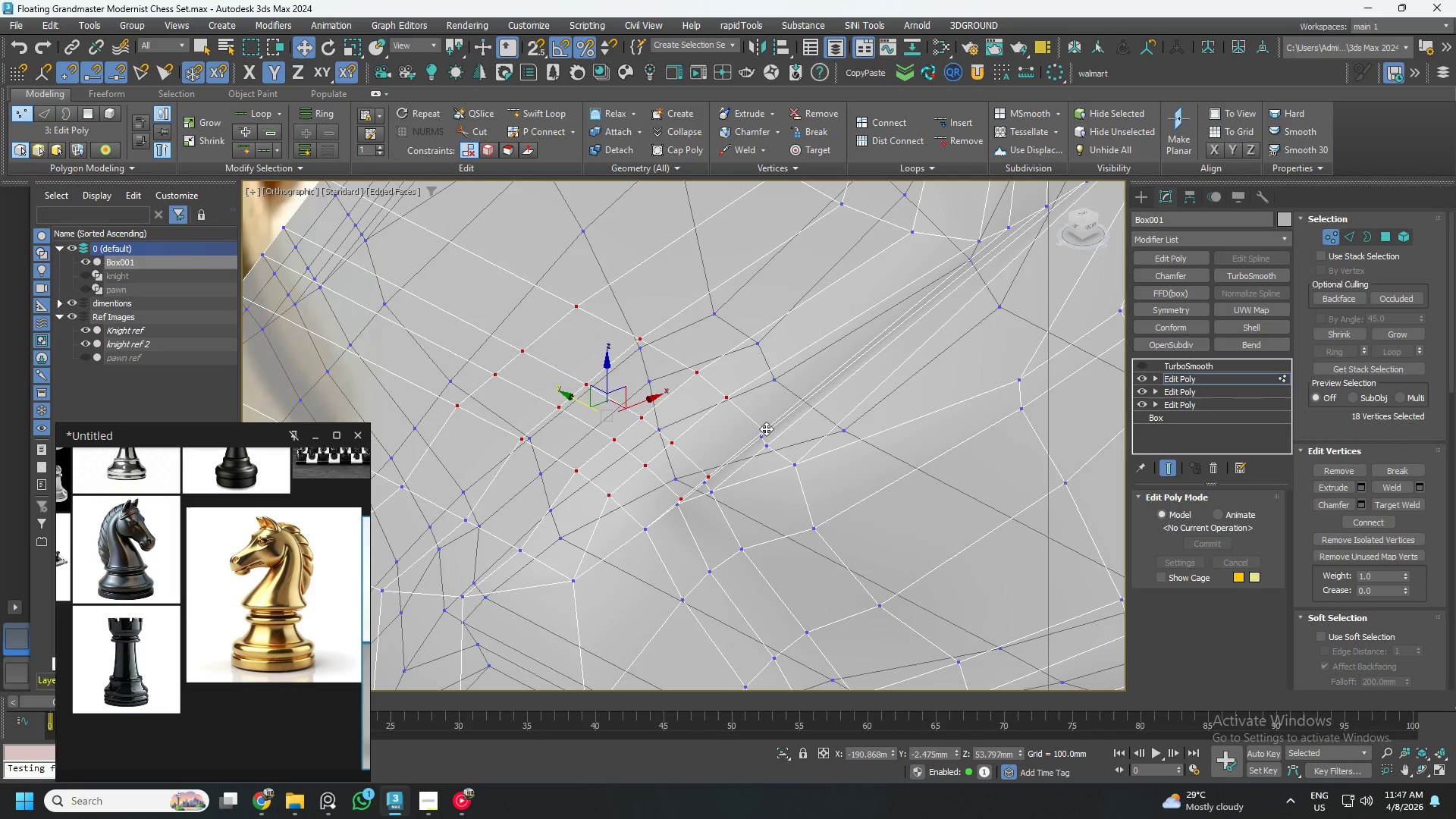 
key(Control+ControlLeft)
 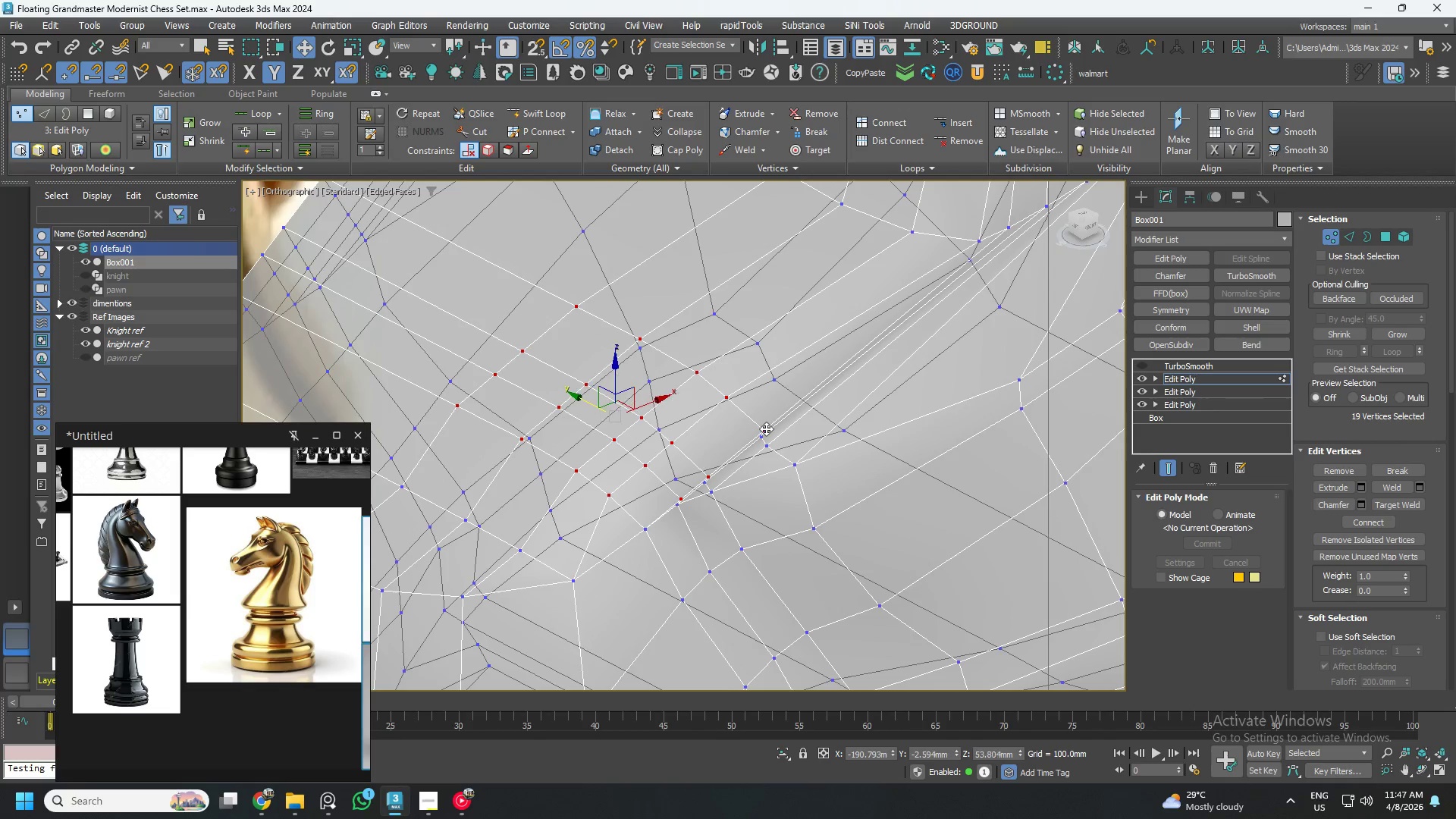 
key(Control+ControlLeft)
 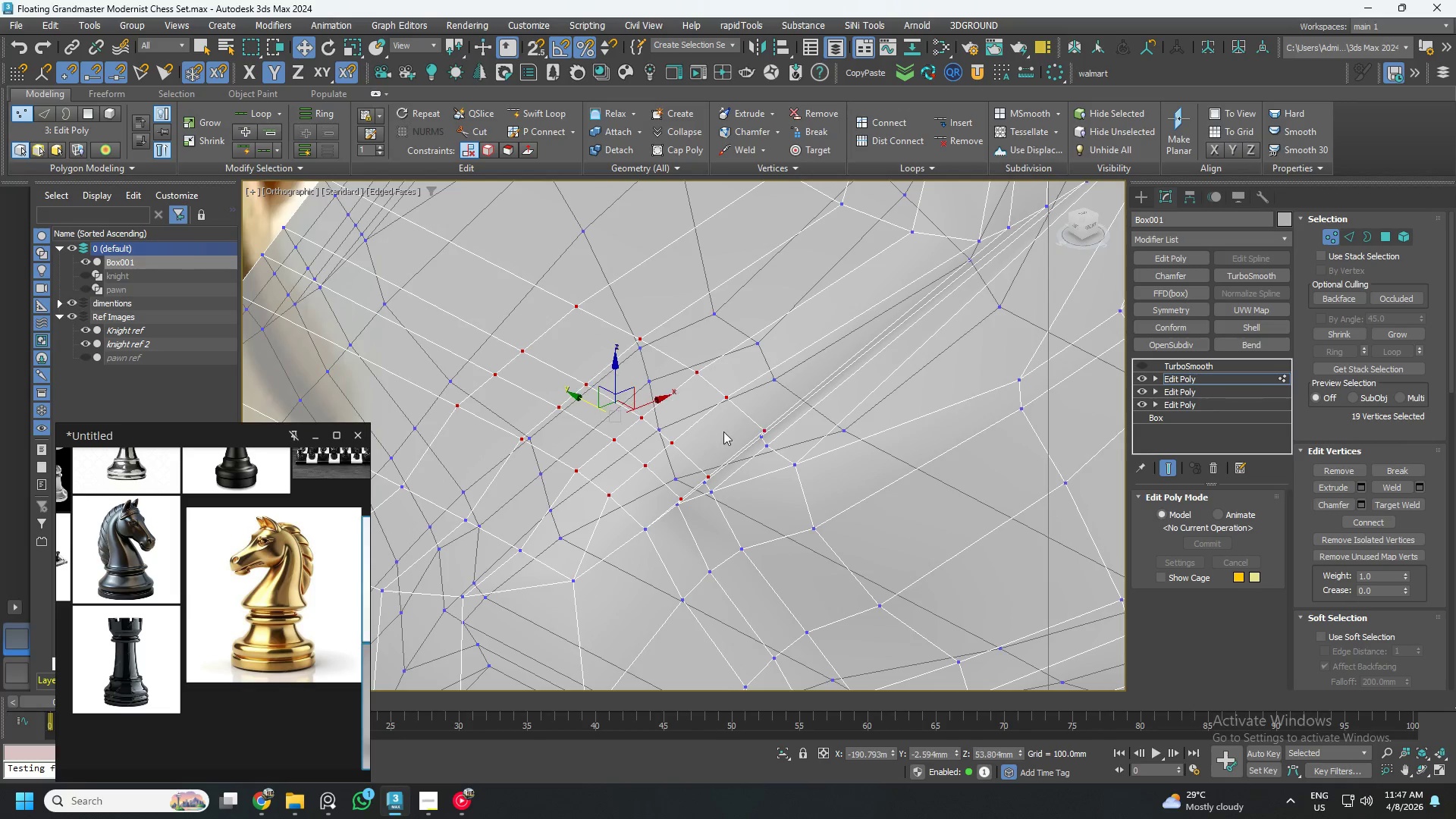 
hold_key(key=ControlLeft, duration=23.52)
left_click_drag(start_coordinate=[591, 398], to_coordinate=[569, 393])
 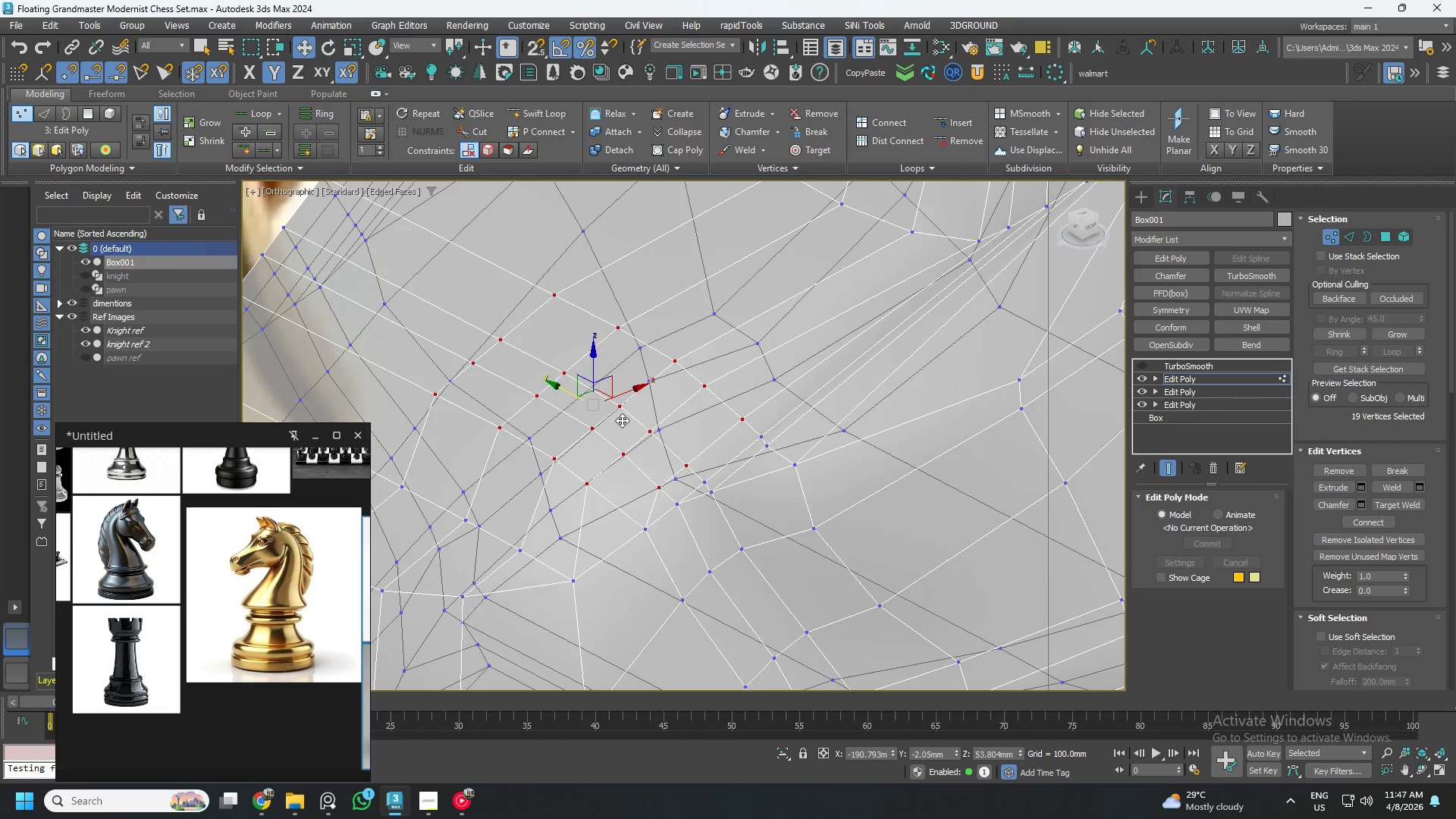 
hold_key(key=AltLeft, duration=0.52)
 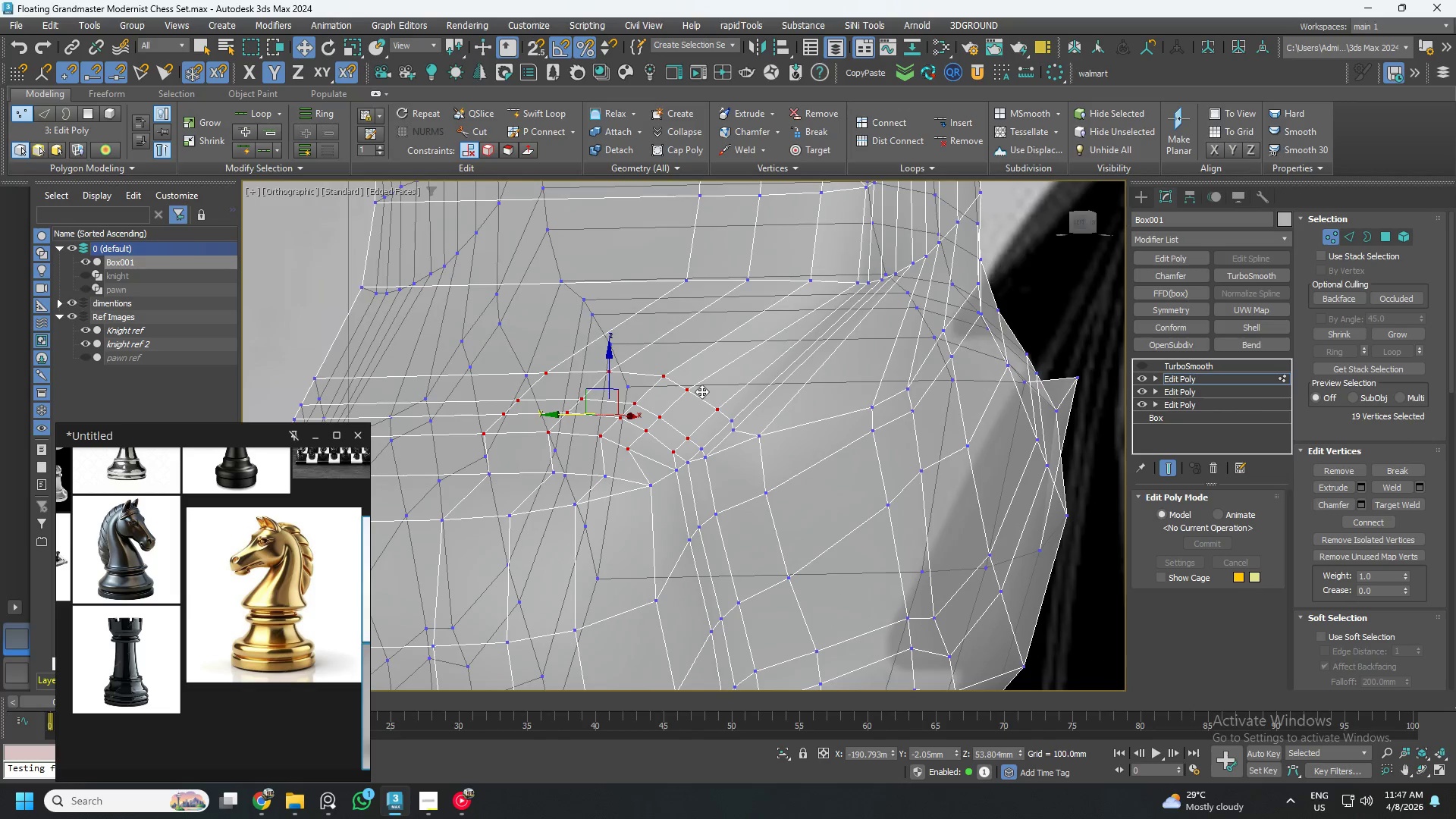 
scroll: coordinate [647, 433], scroll_direction: down, amount: 1.0
 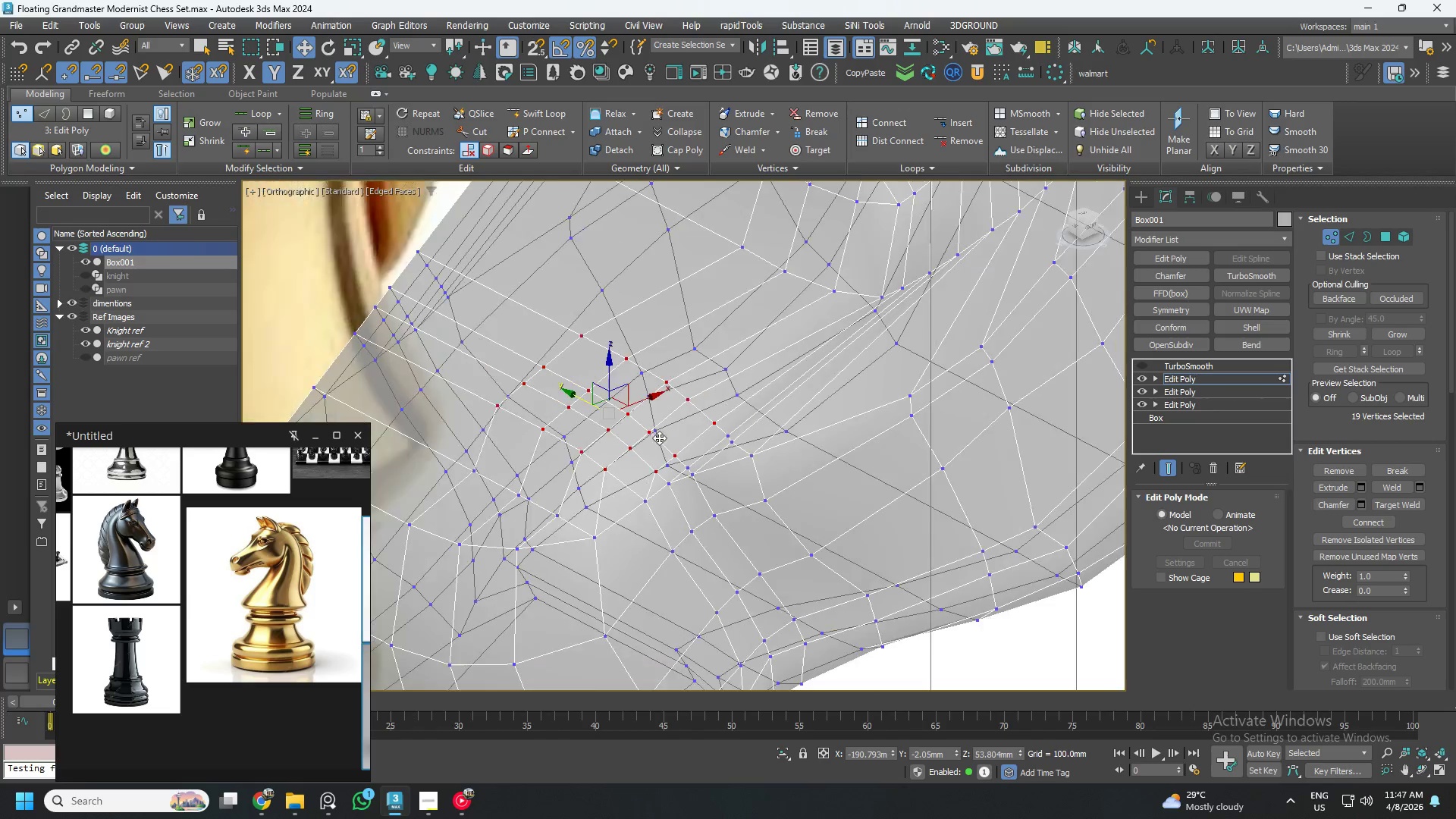 
key(Alt+X)
 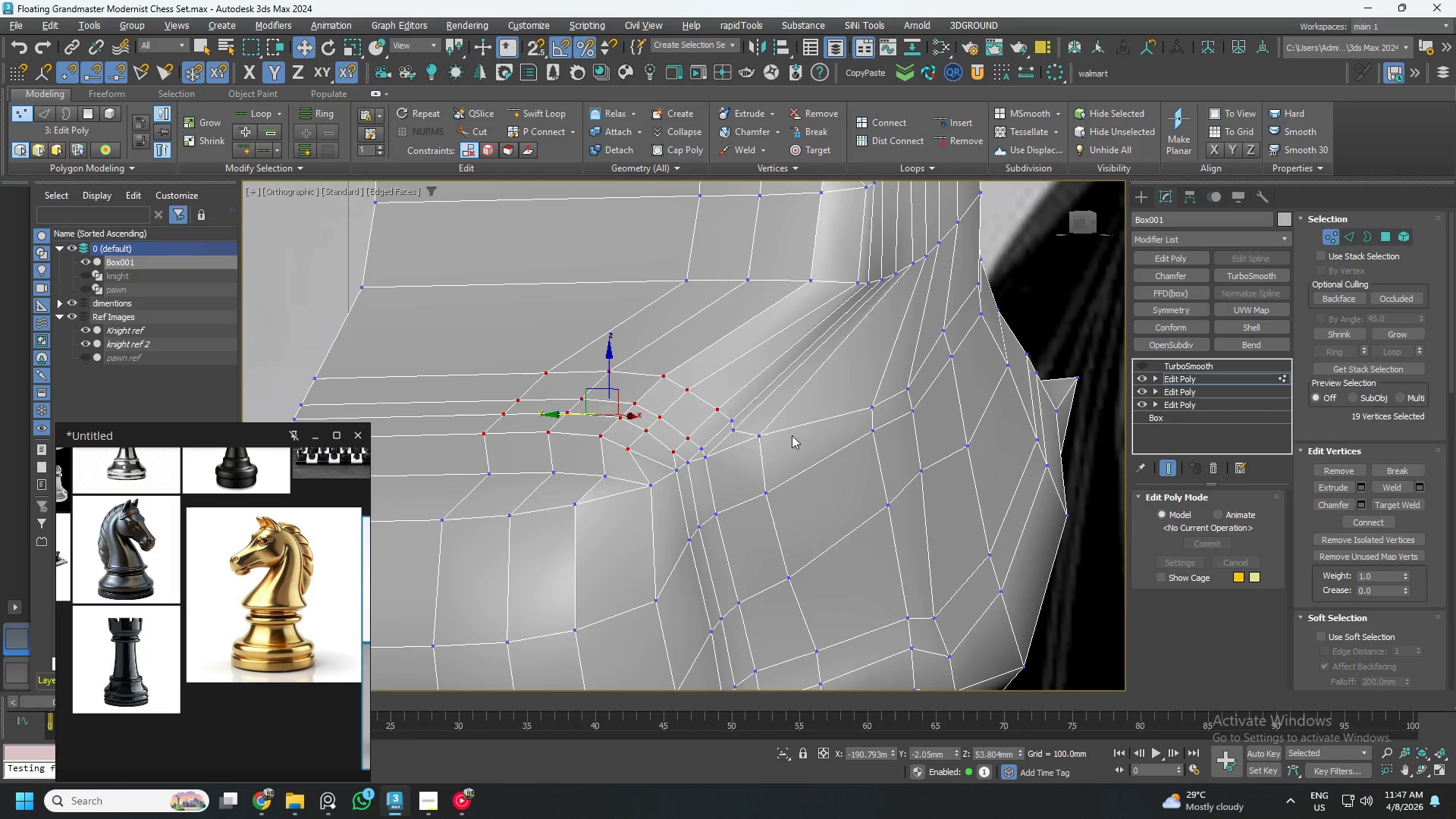 
hold_key(key=AltLeft, duration=1.08)
 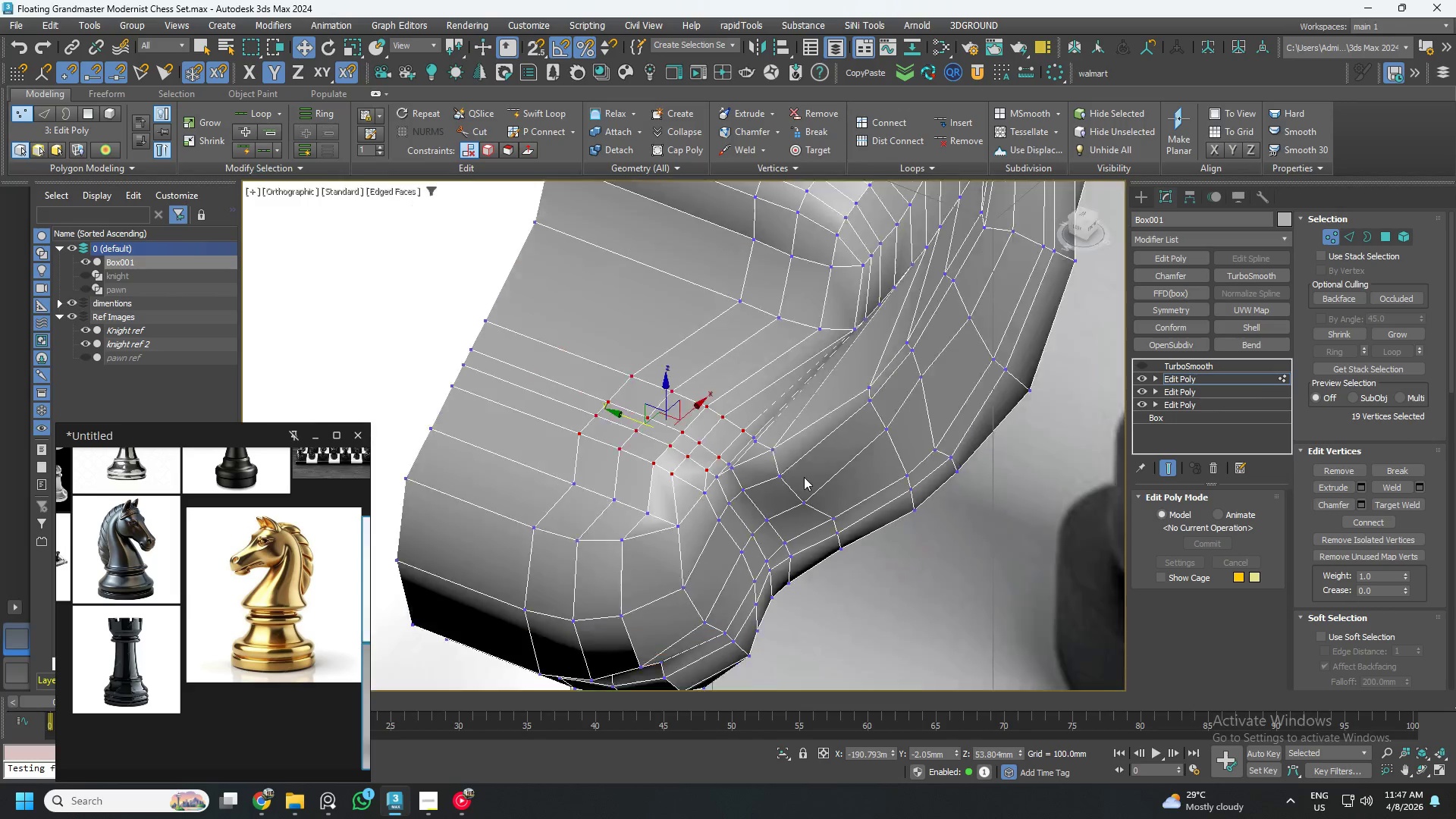 
hold_key(key=AltLeft, duration=1.5)
 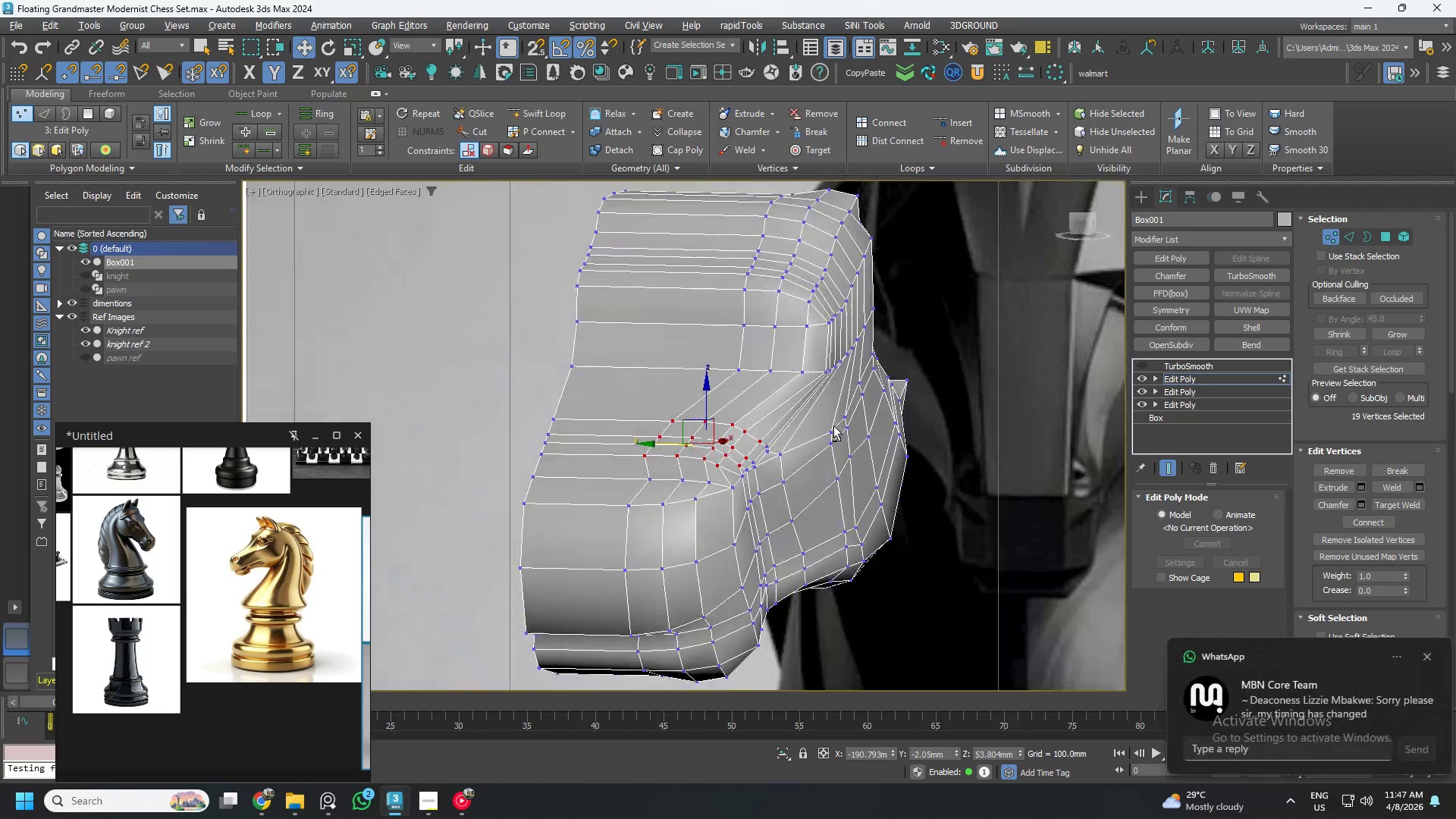 
scroll: coordinate [805, 475], scroll_direction: down, amount: 2.0
 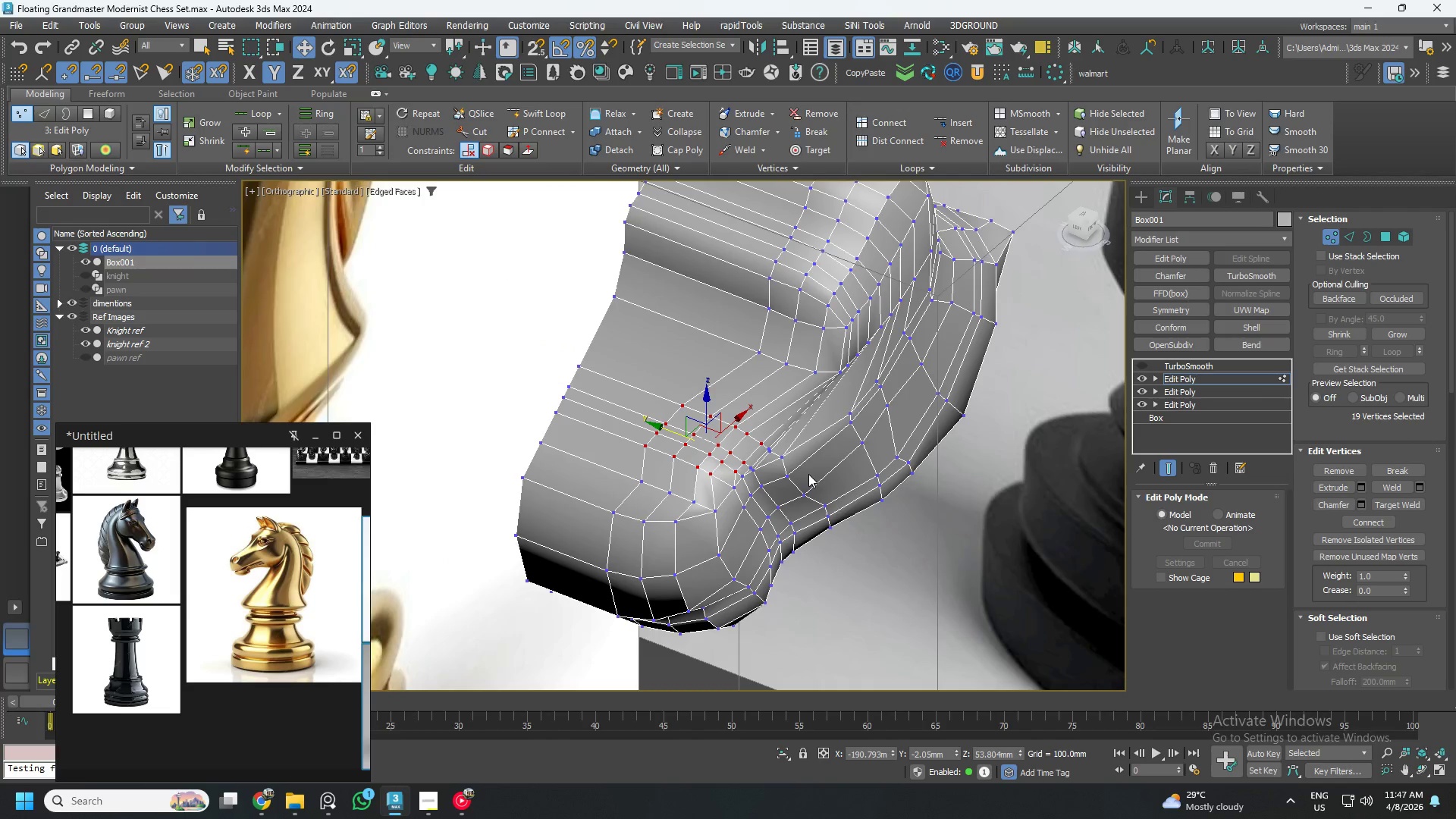 
hold_key(key=AltLeft, duration=1.47)
 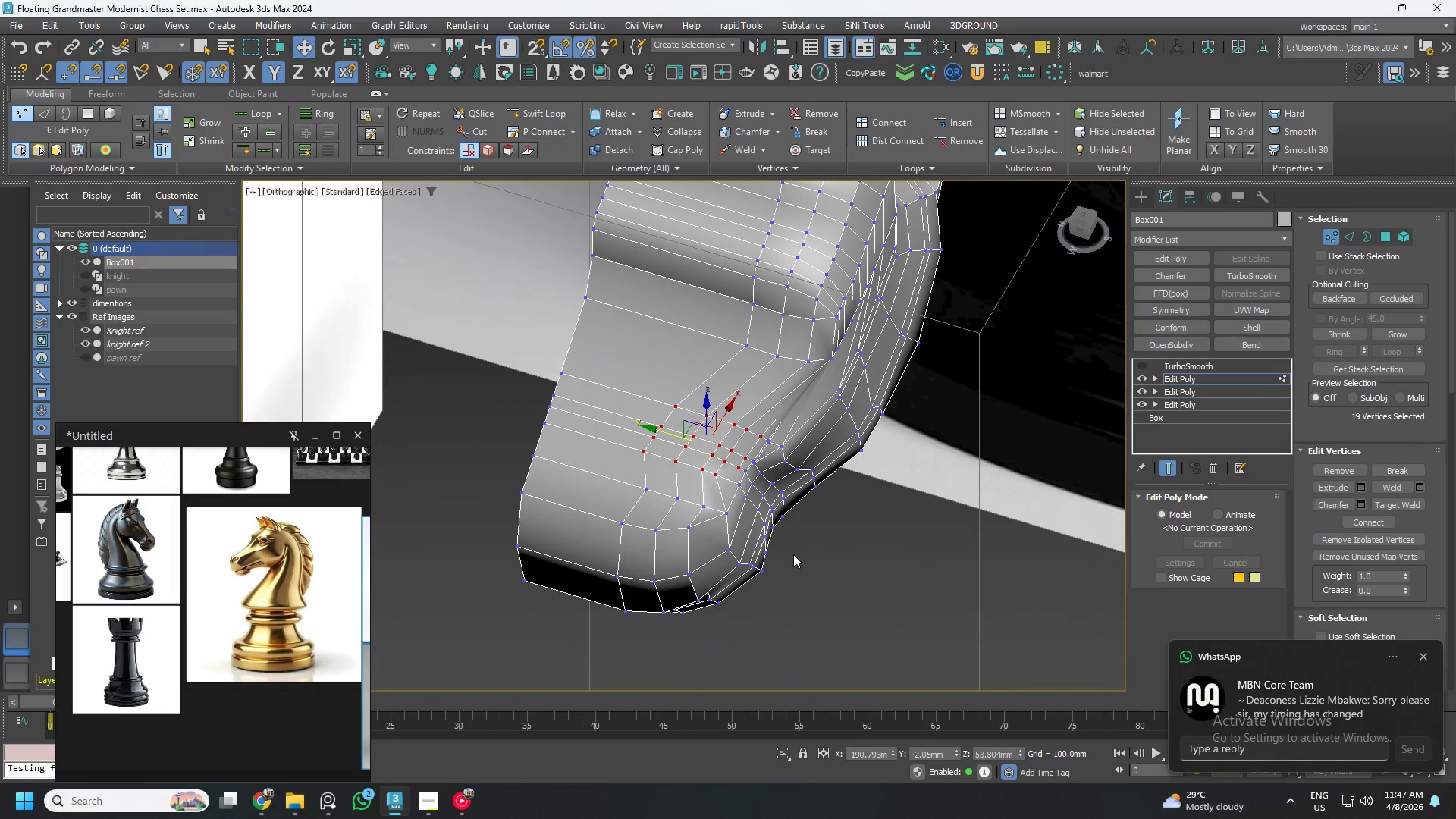 
hold_key(key=AltLeft, duration=1.19)
 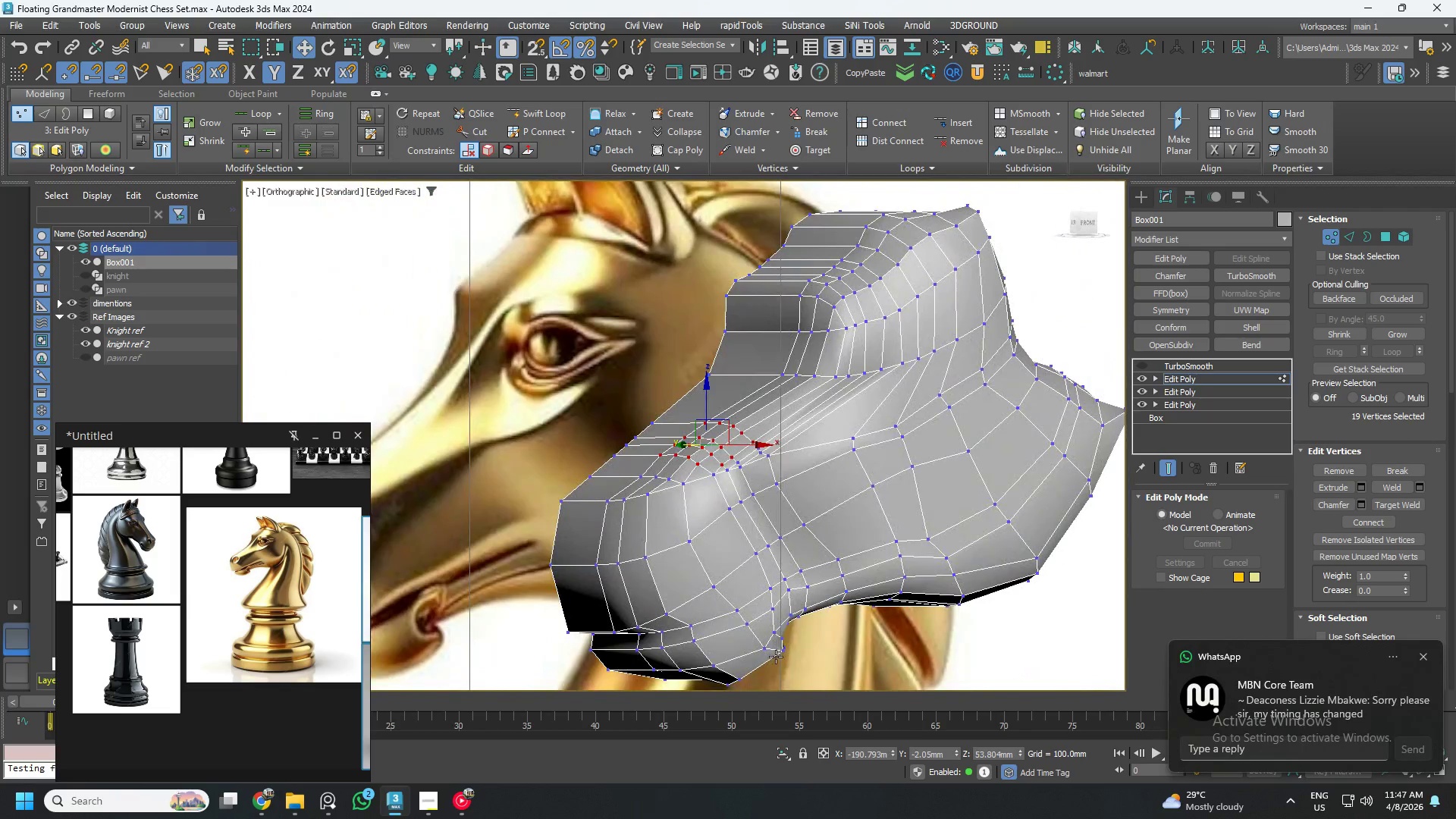 
hold_key(key=AltLeft, duration=0.81)
 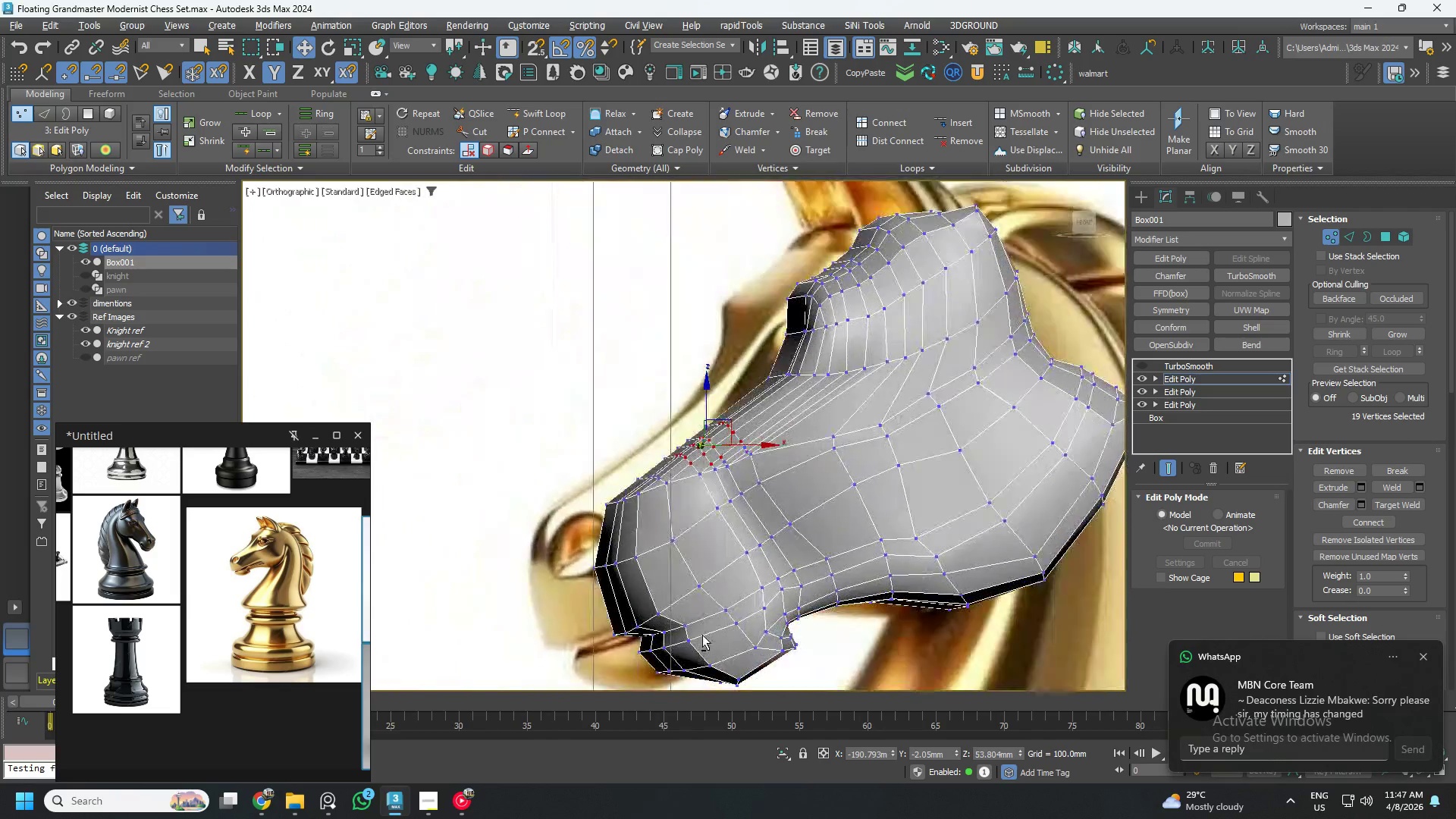 
hold_key(key=AltLeft, duration=0.67)
 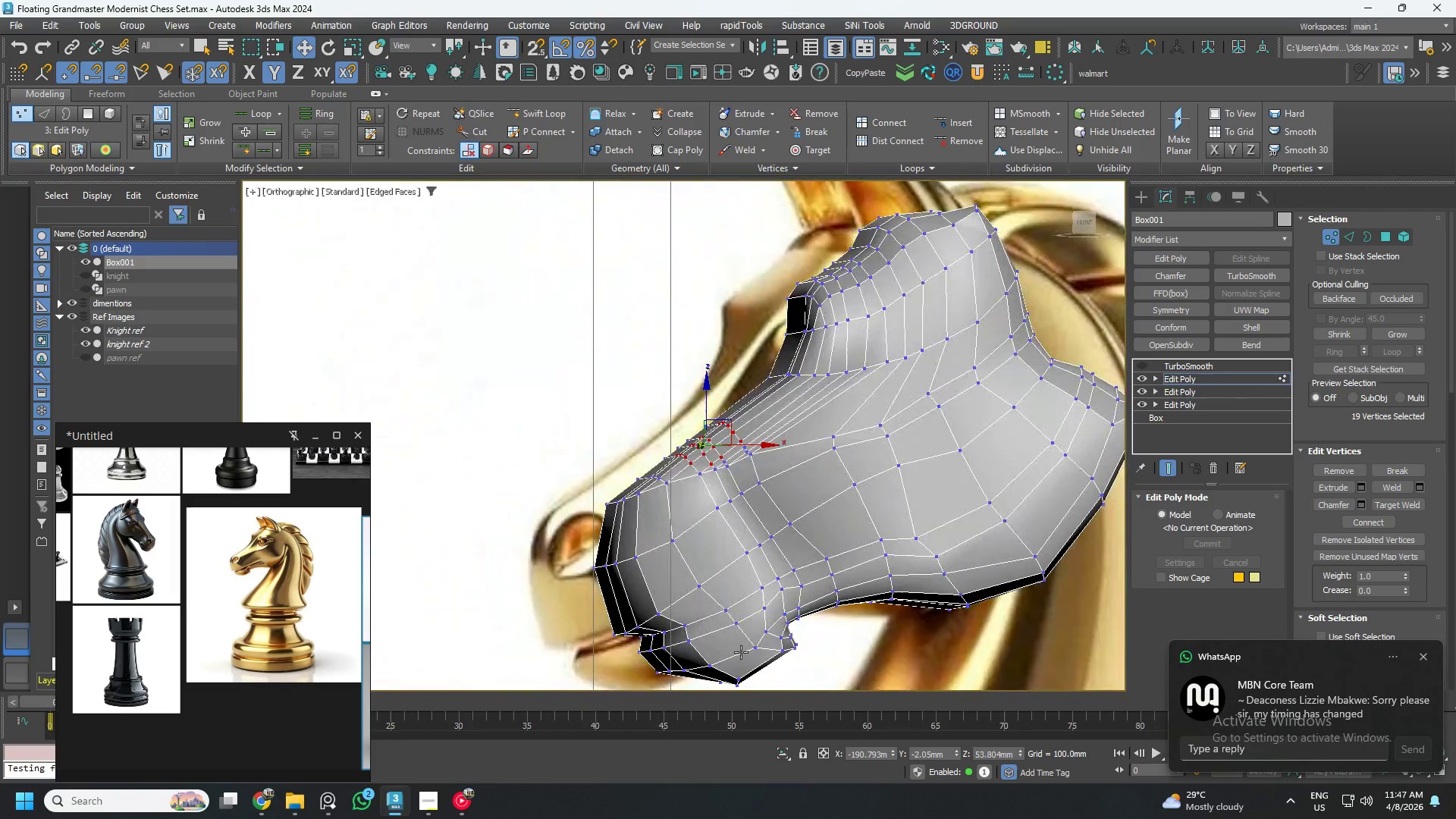 
scroll: coordinate [759, 664], scroll_direction: up, amount: 2.0
 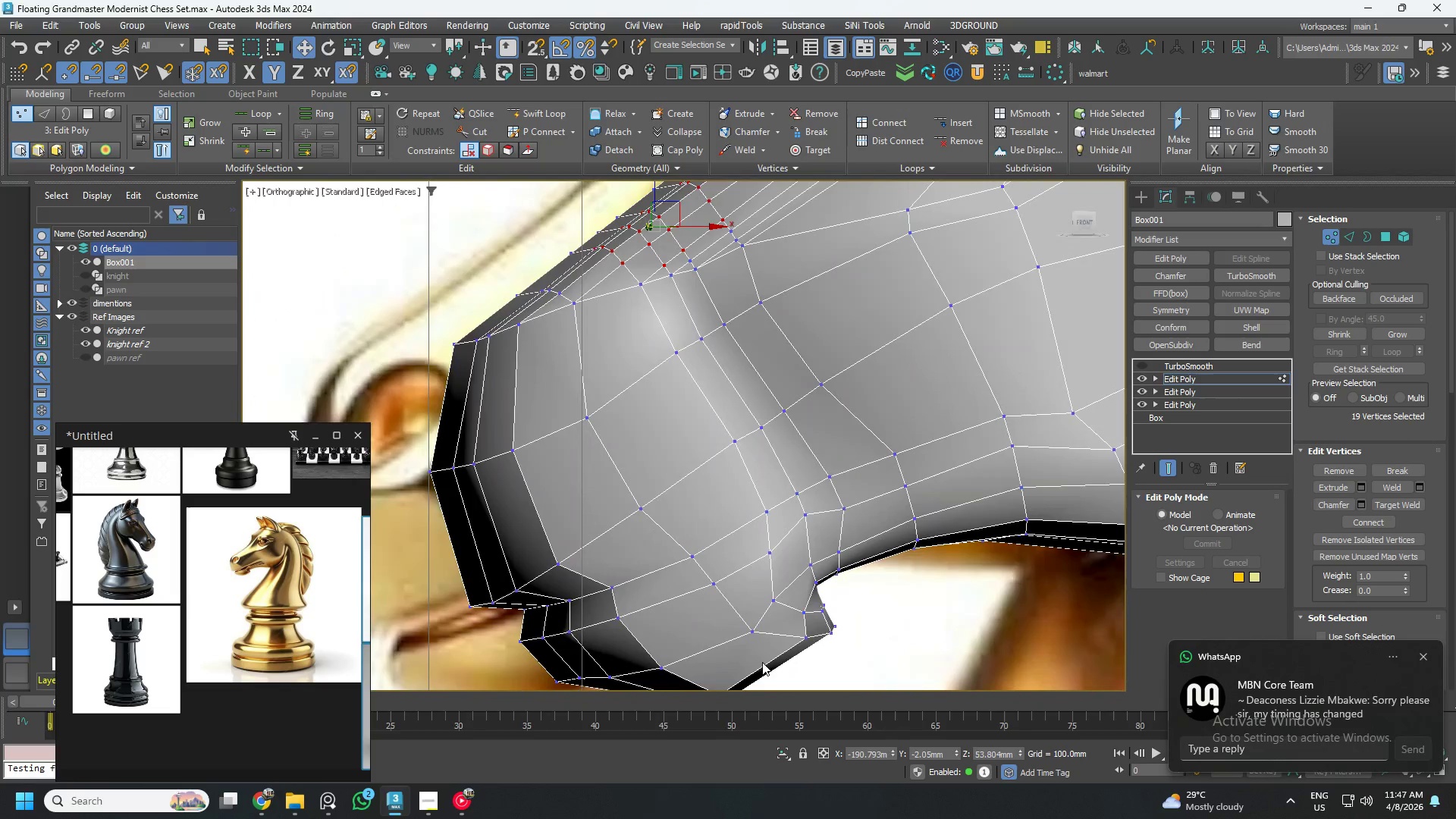 
left_click_drag(start_coordinate=[764, 657], to_coordinate=[723, 622])
 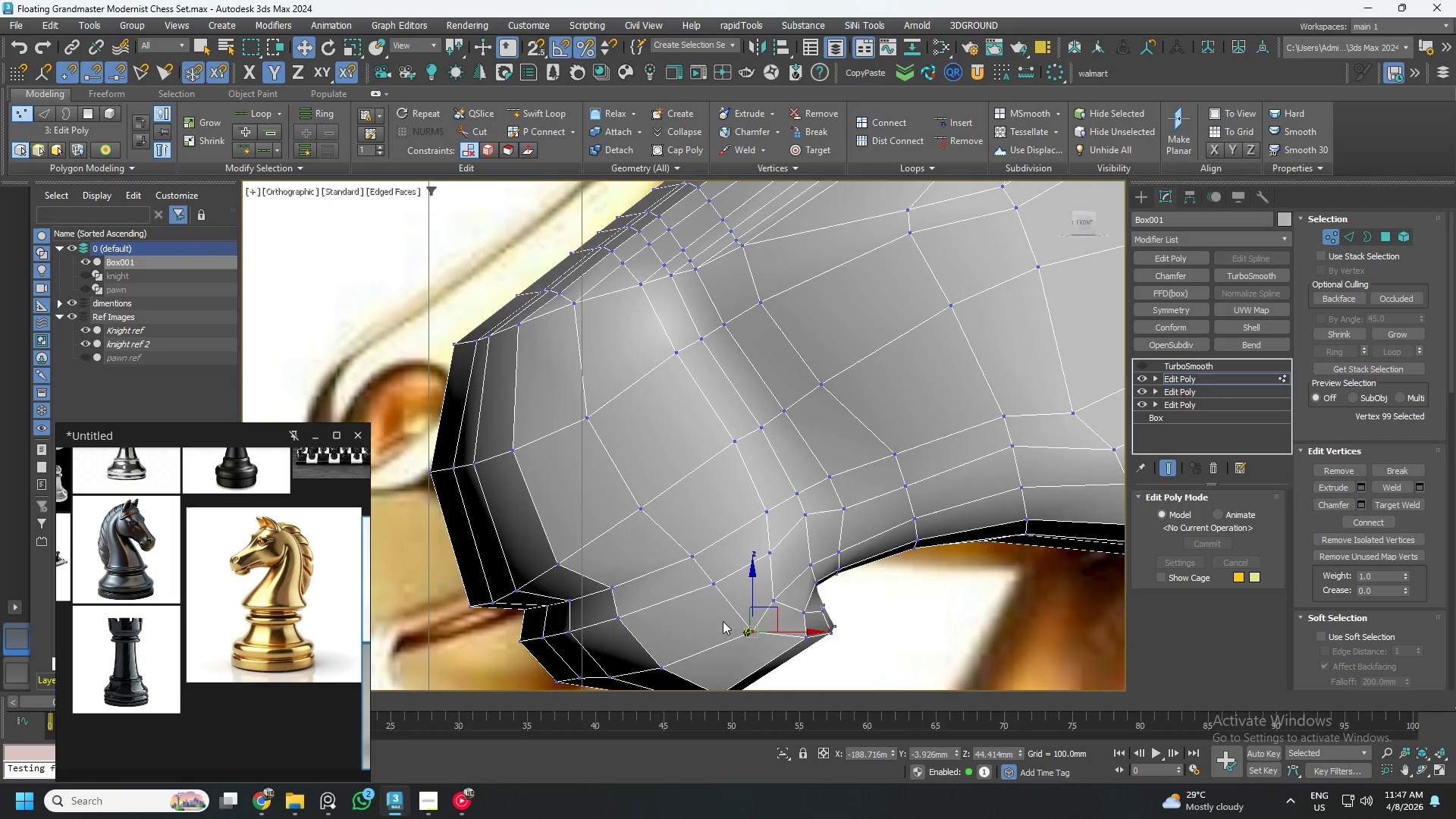 
key(Alt+X)
 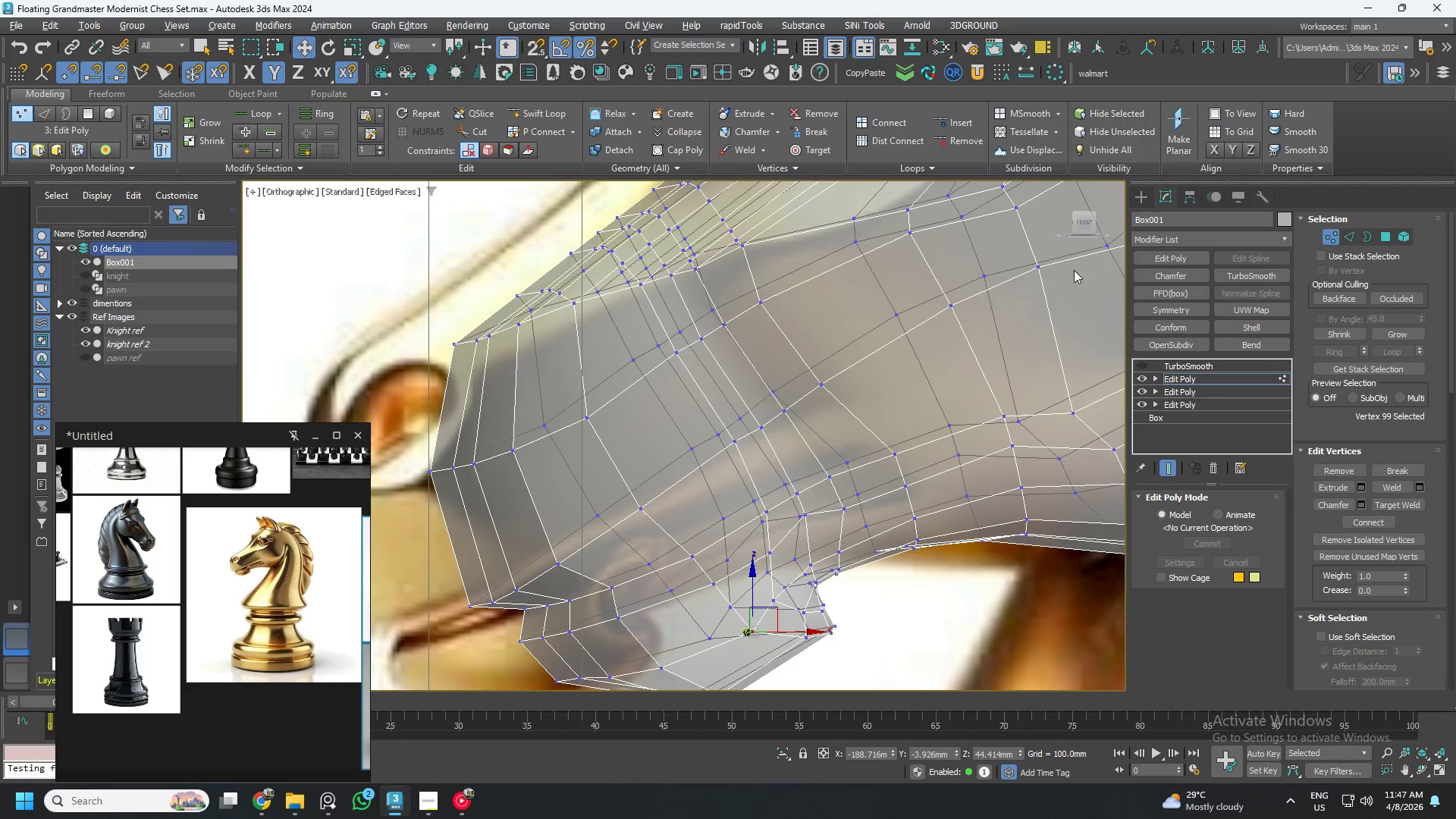 
left_click([1080, 221])
 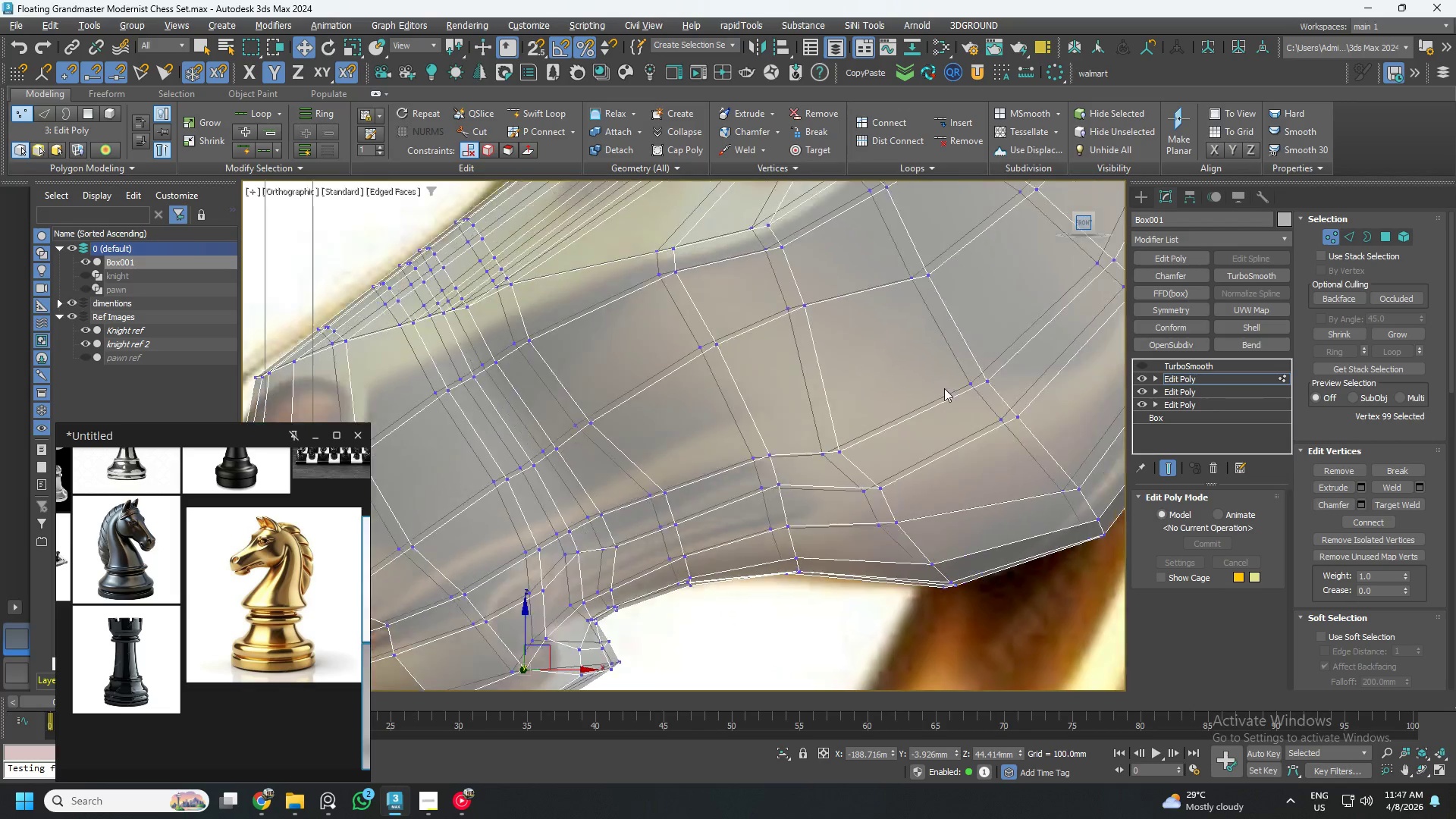 
scroll: coordinate [632, 578], scroll_direction: up, amount: 2.0
 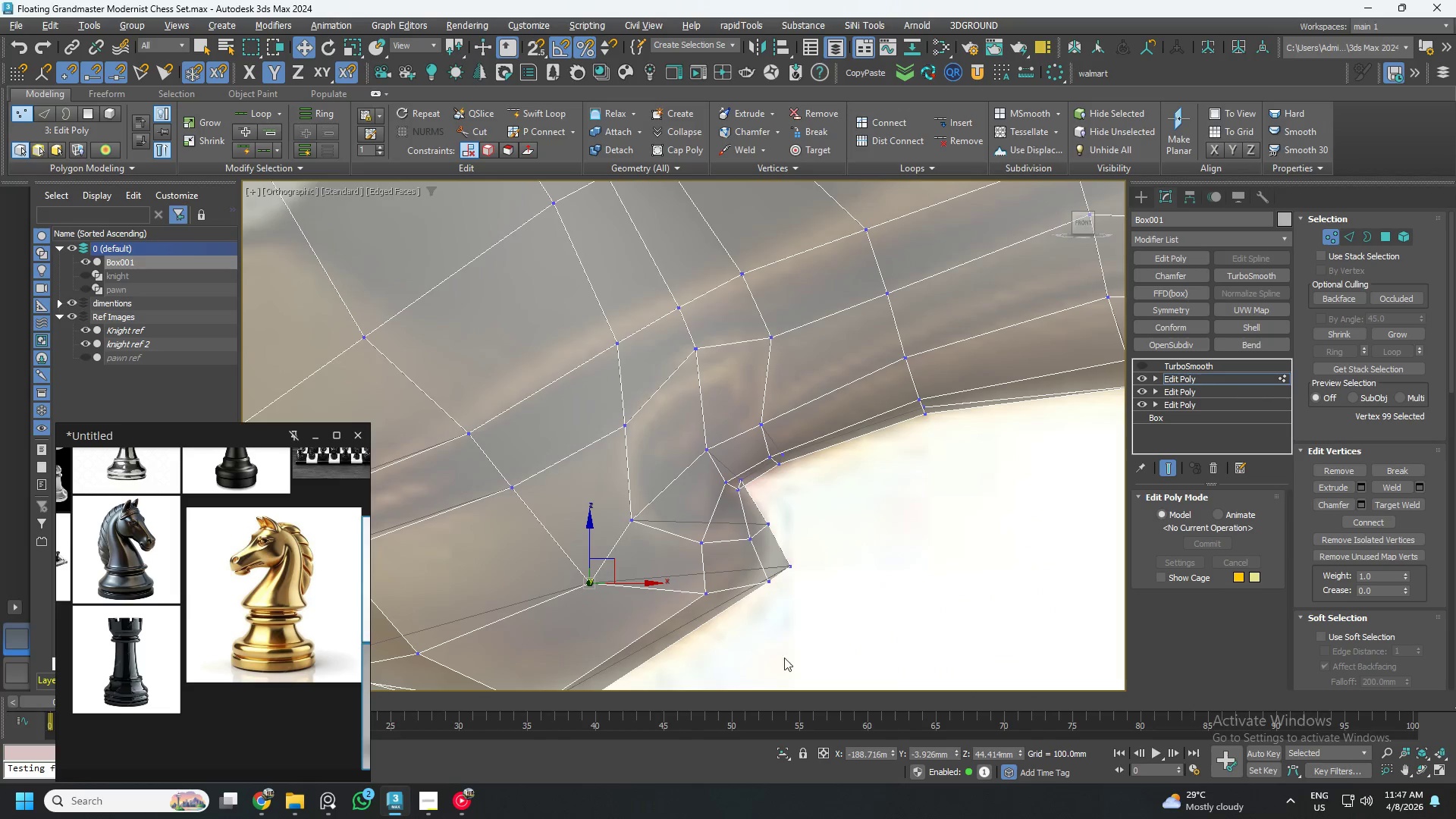 
left_click_drag(start_coordinate=[781, 673], to_coordinate=[516, 560])
 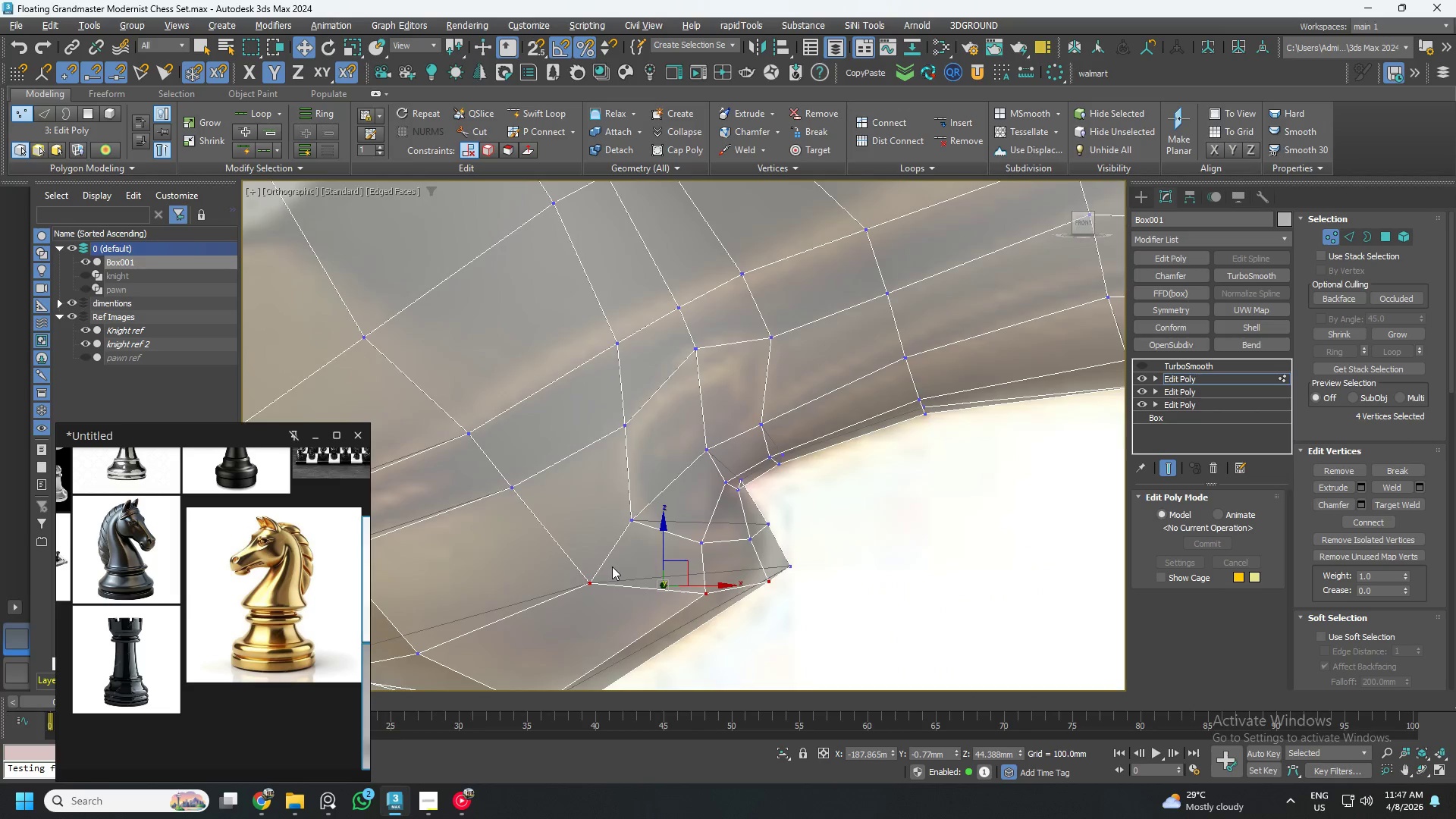 
scroll: coordinate [719, 541], scroll_direction: down, amount: 2.0
 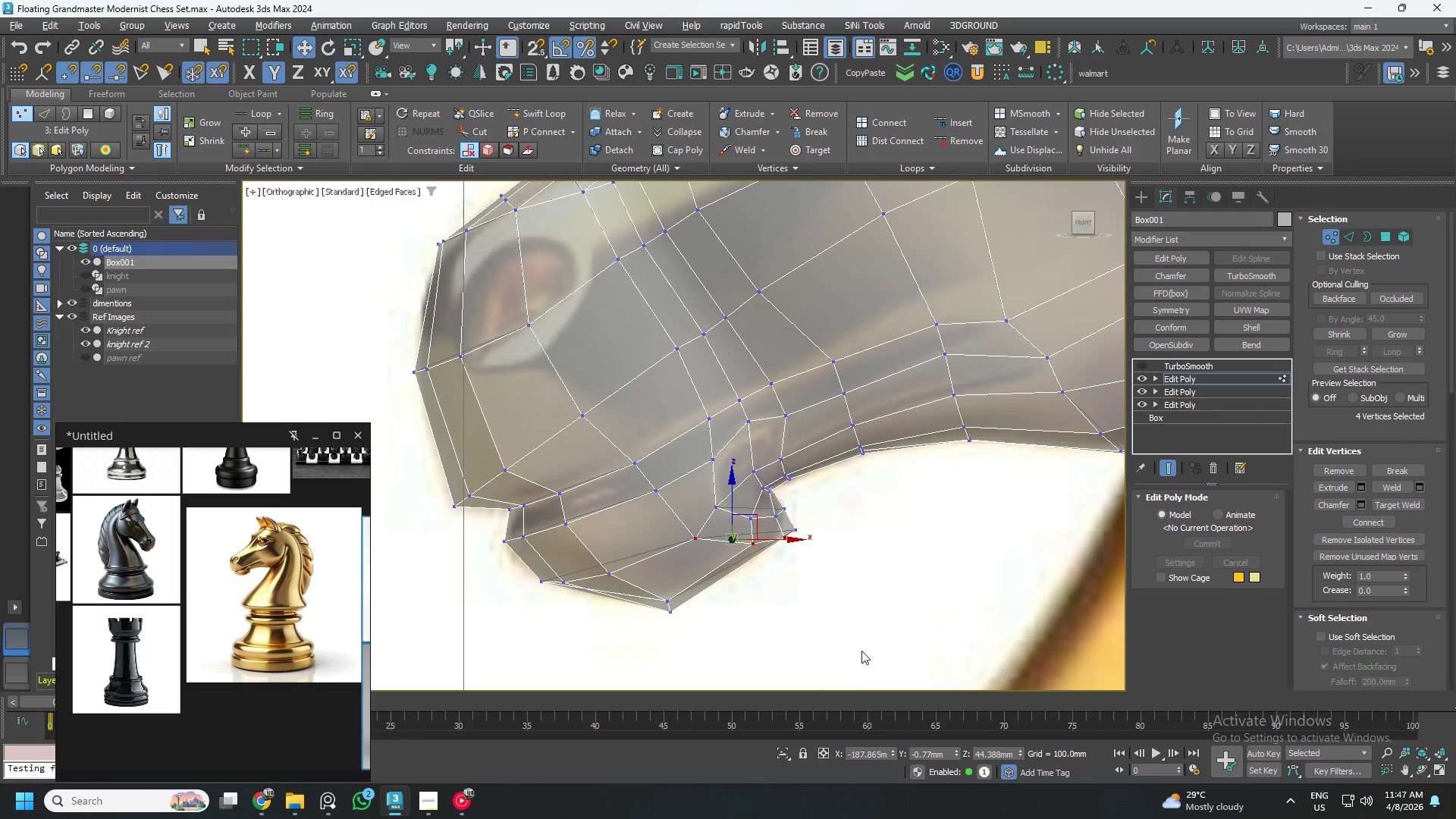 
left_click_drag(start_coordinate=[857, 655], to_coordinate=[430, 530])
 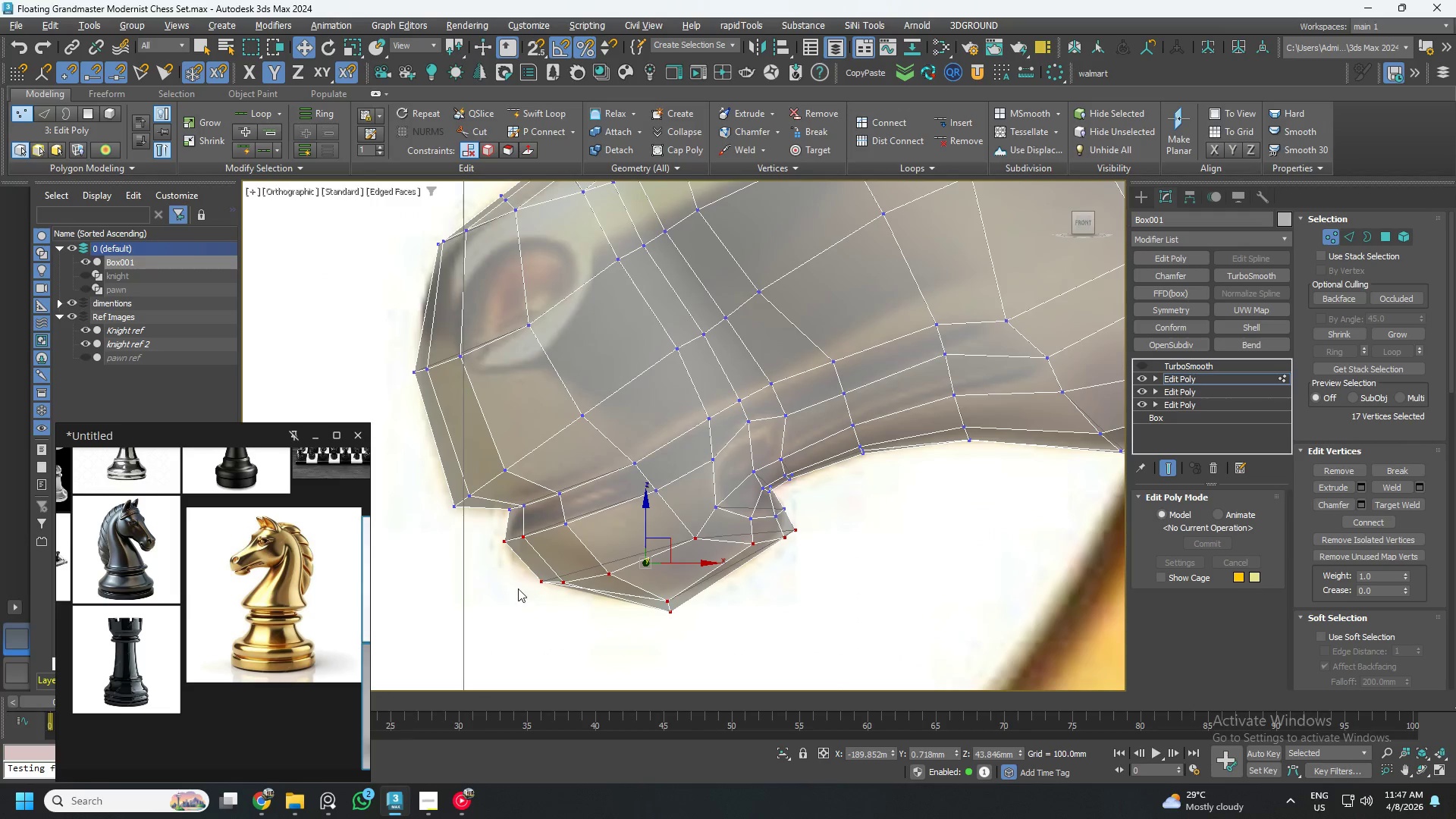 
hold_key(key=ControlLeft, duration=1.5)
left_click_drag(start_coordinate=[625, 627], to_coordinate=[425, 386])
 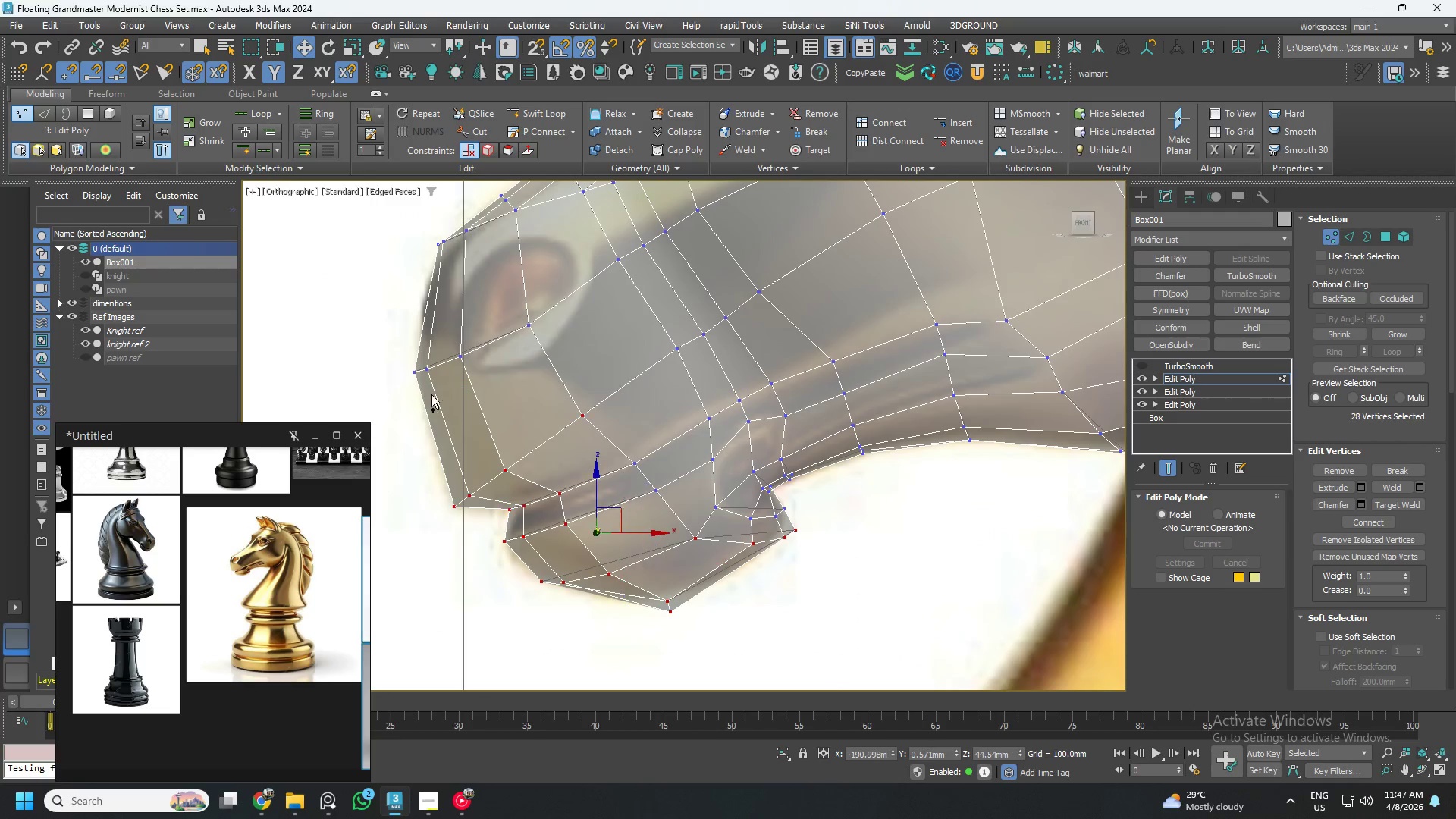 
hold_key(key=ControlLeft, duration=1.05)
left_click_drag(start_coordinate=[572, 418], to_coordinate=[681, 510])
 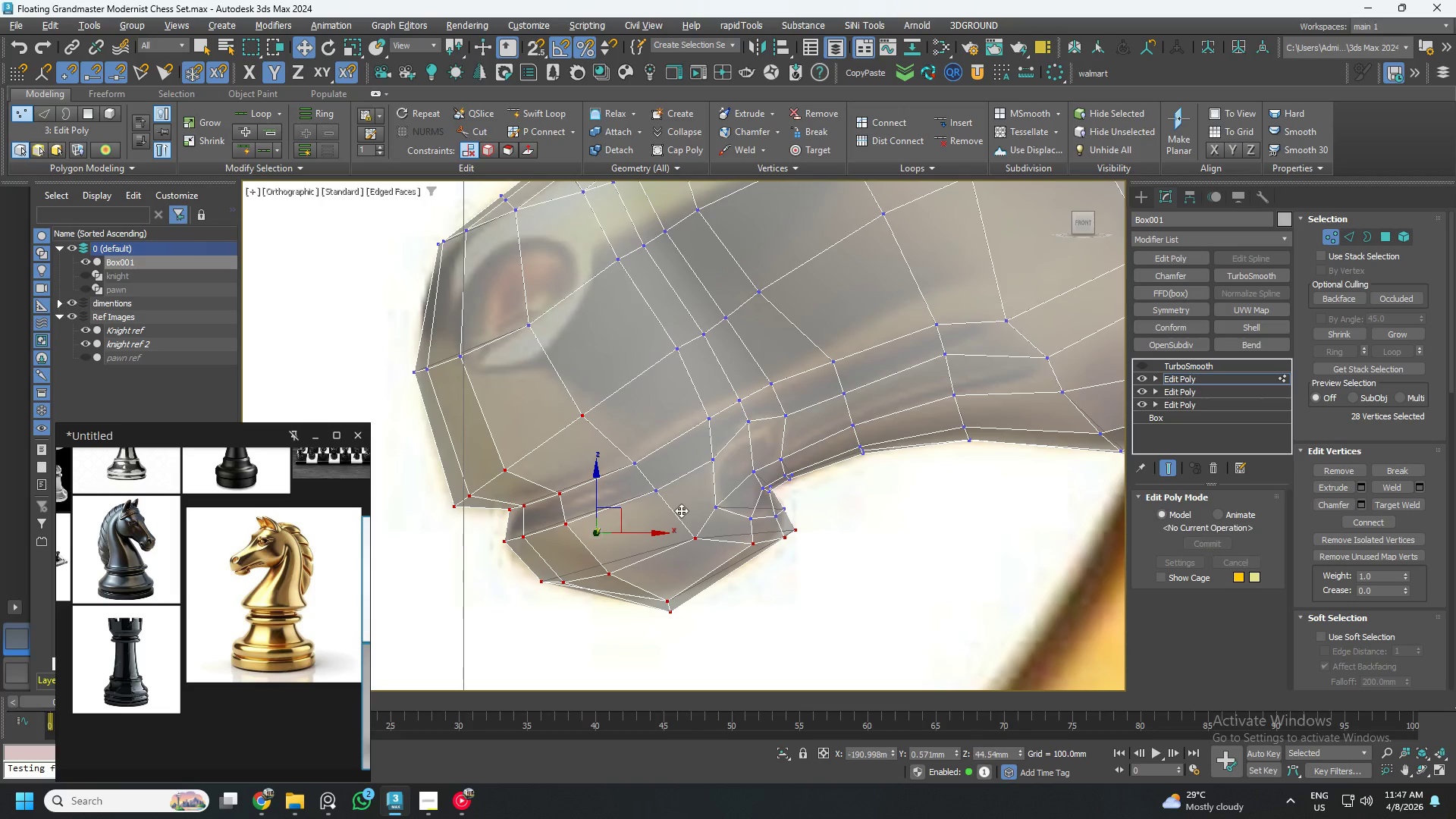 
key(Control+Z)
 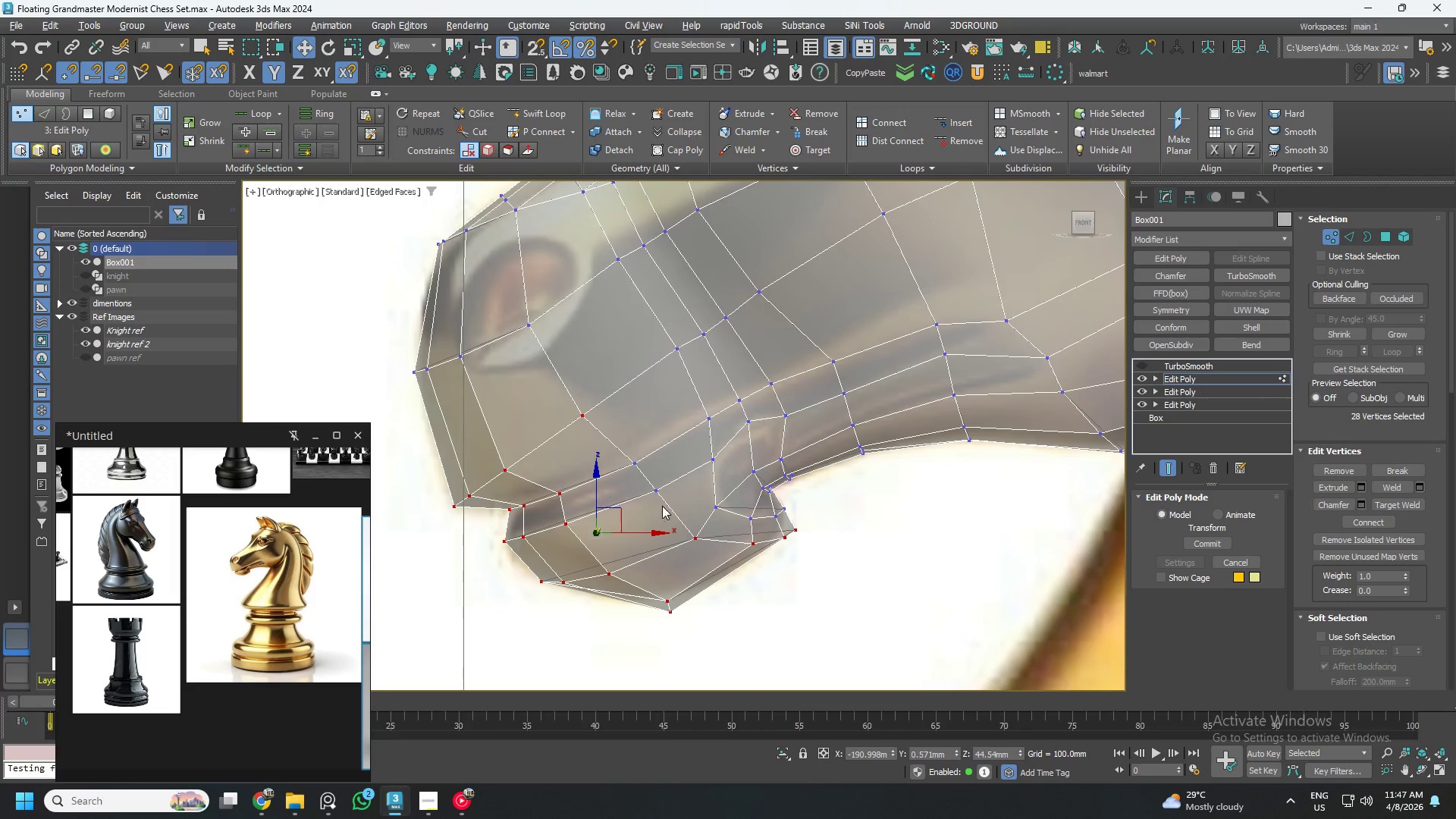 
hold_key(key=ControlLeft, duration=0.58)
left_click_drag(start_coordinate=[664, 515], to_coordinate=[596, 418])
 